 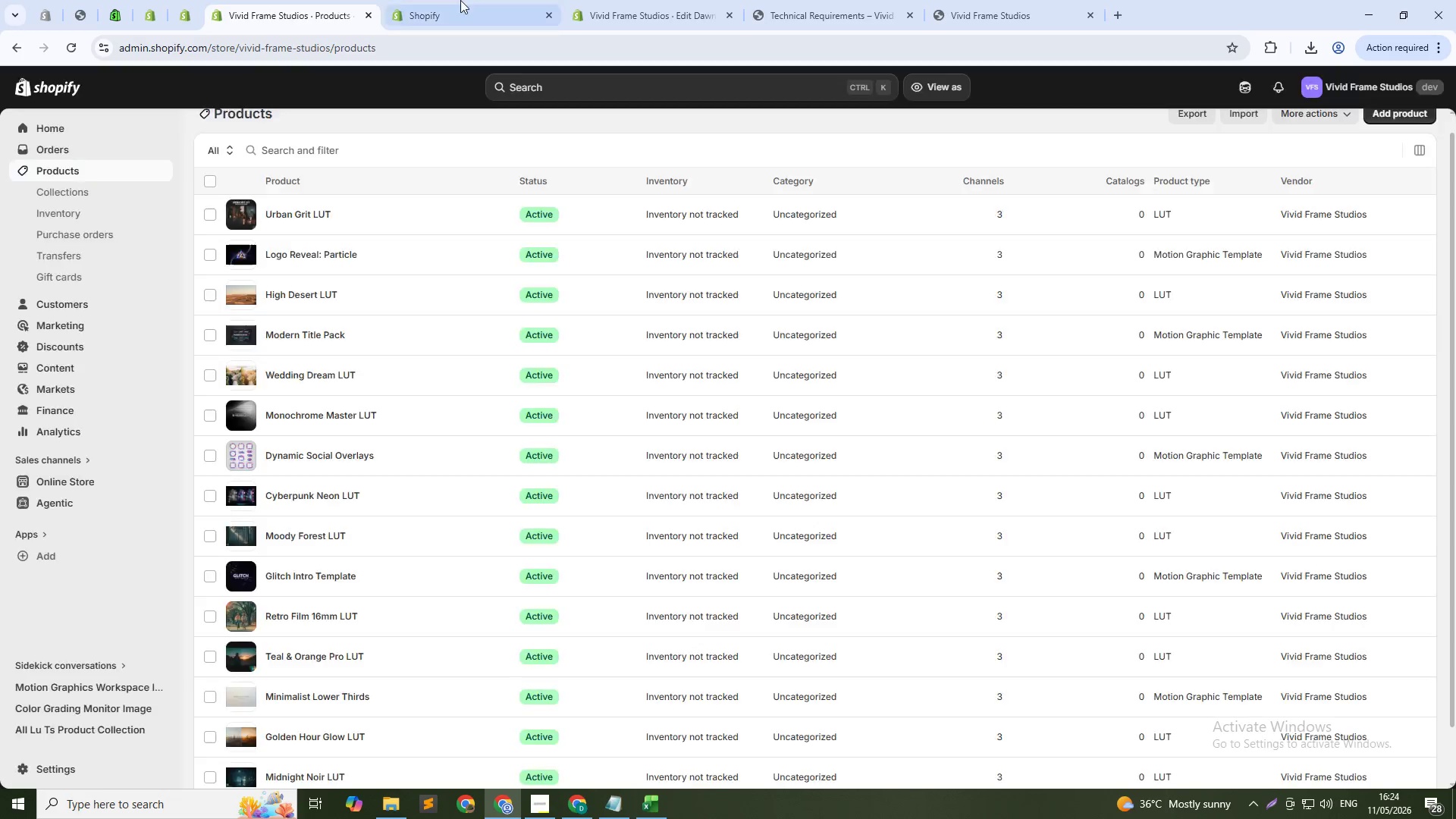 
left_click([460, 0])
 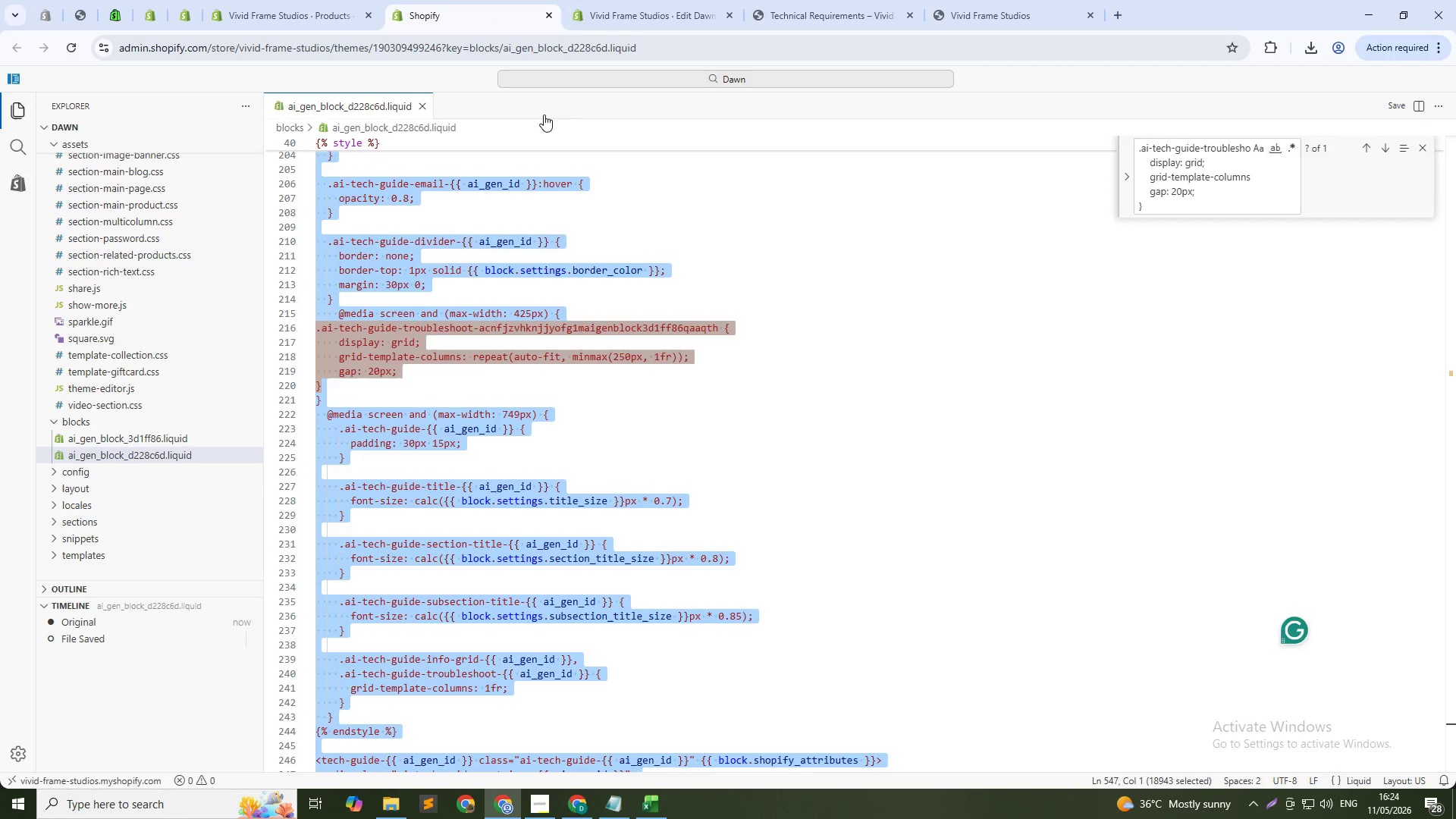 
left_click([490, 315])
 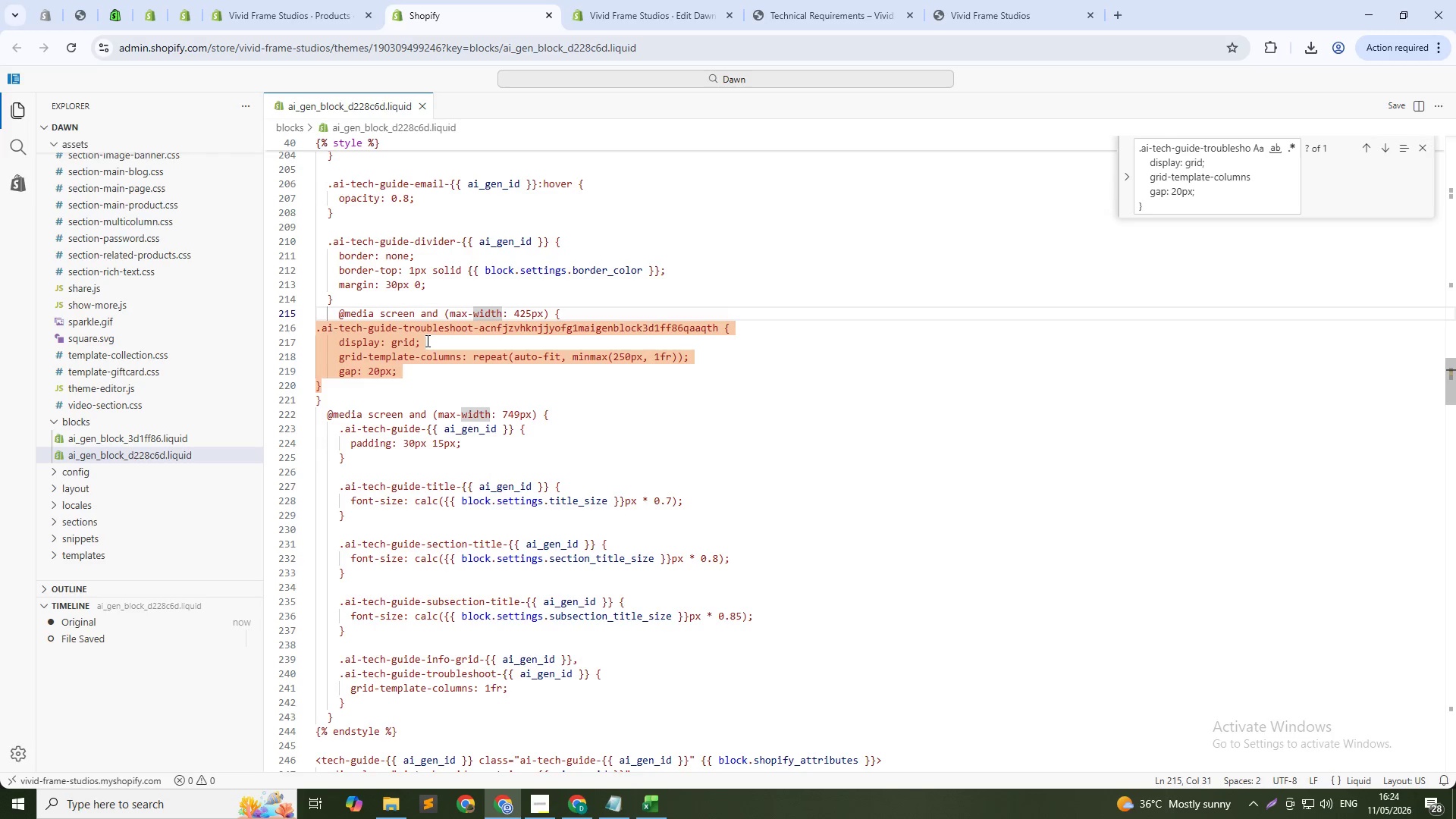 
left_click([425, 337])
 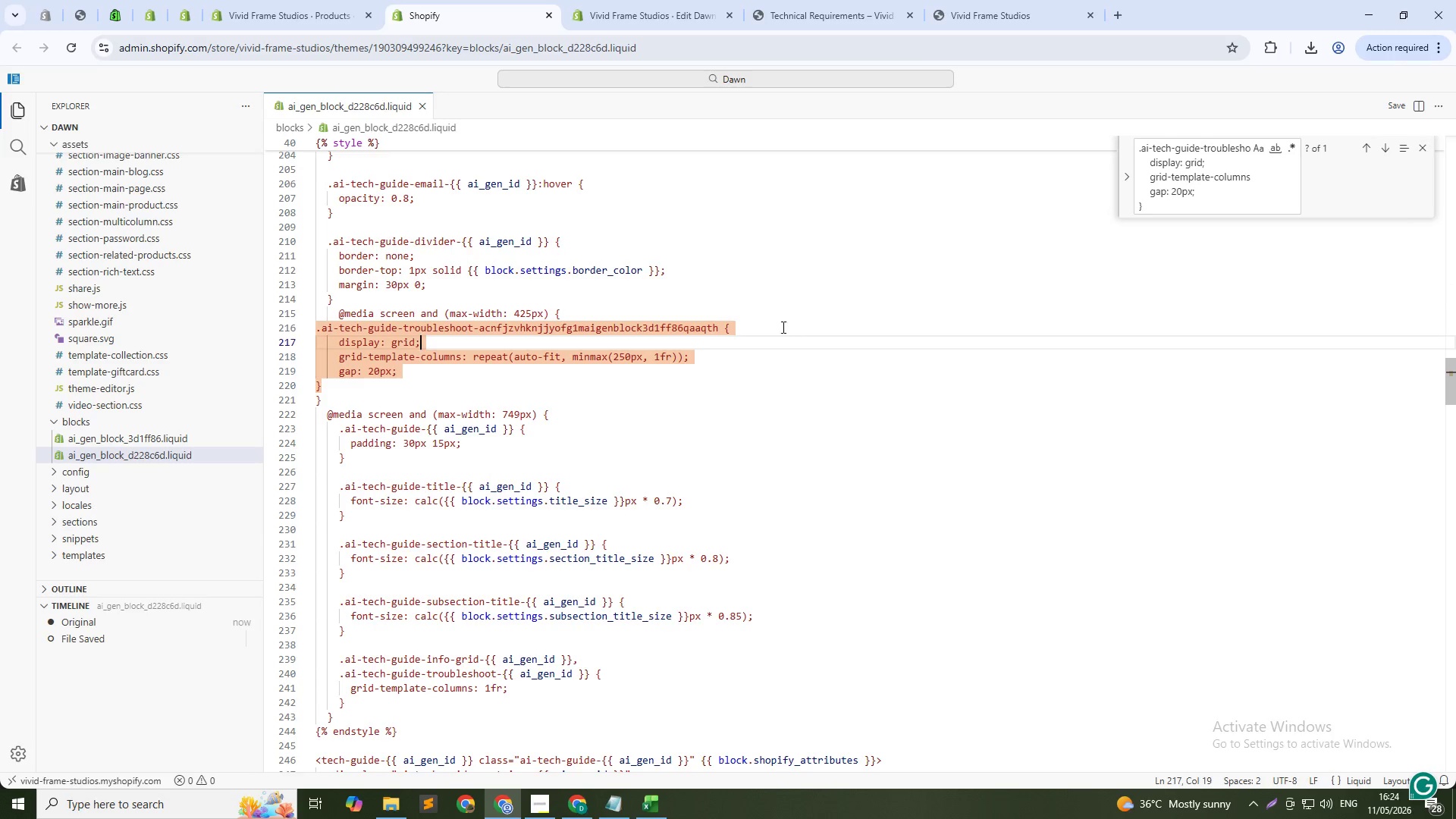 
left_click_drag(start_coordinate=[777, 327], to_coordinate=[276, 327])
 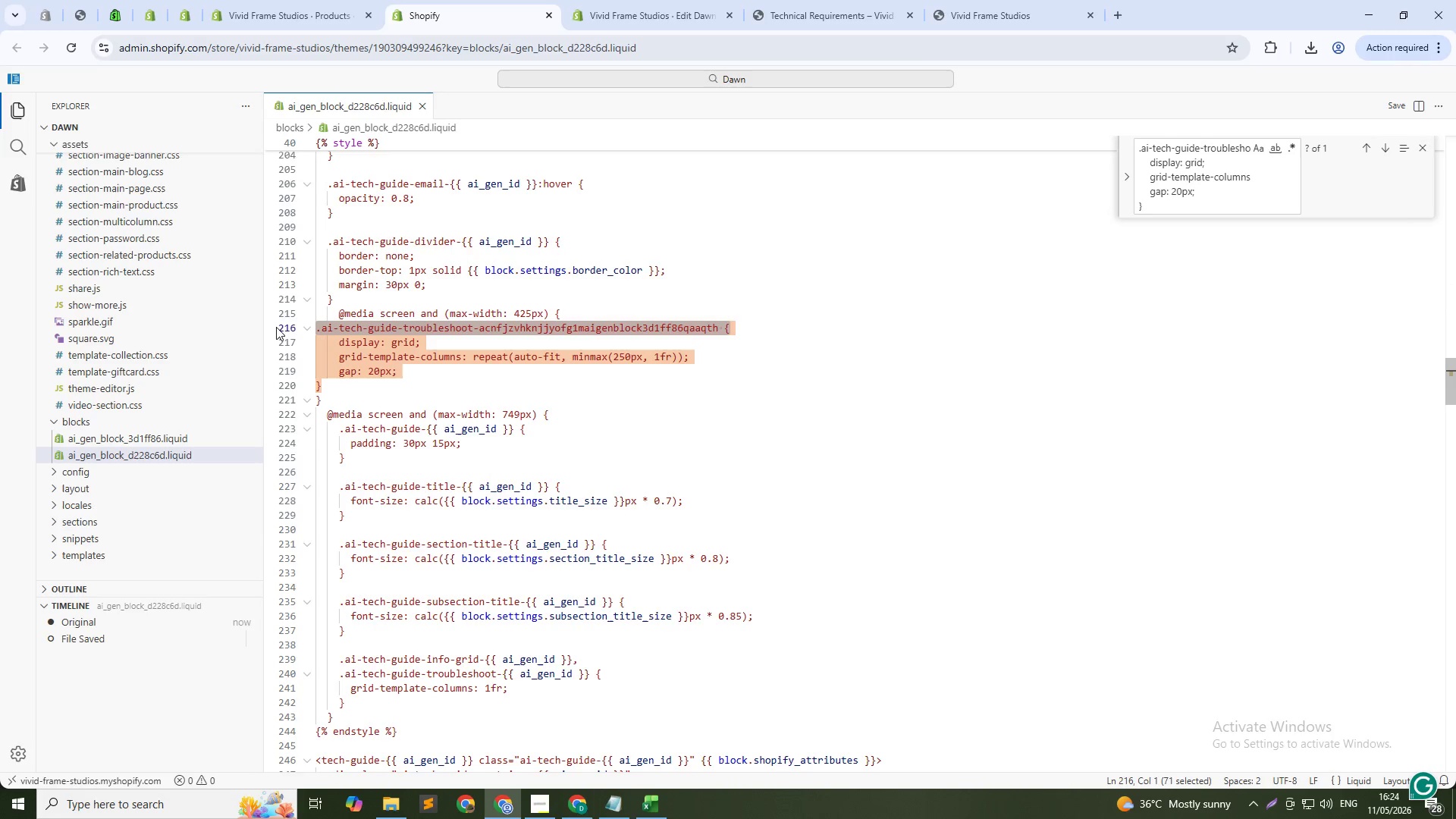 
key(Control+V)
 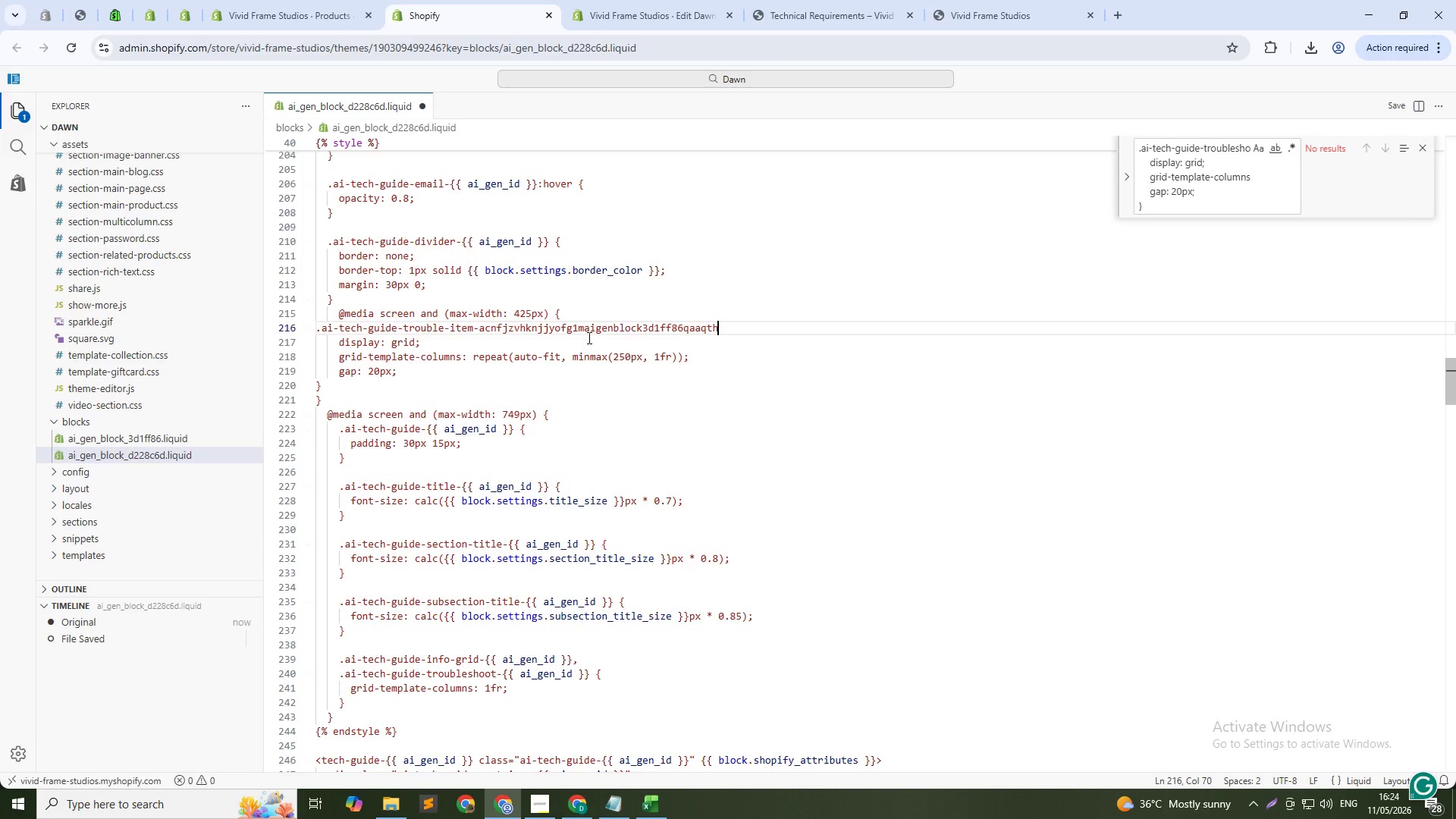 
key(Shift+ShiftRight)
 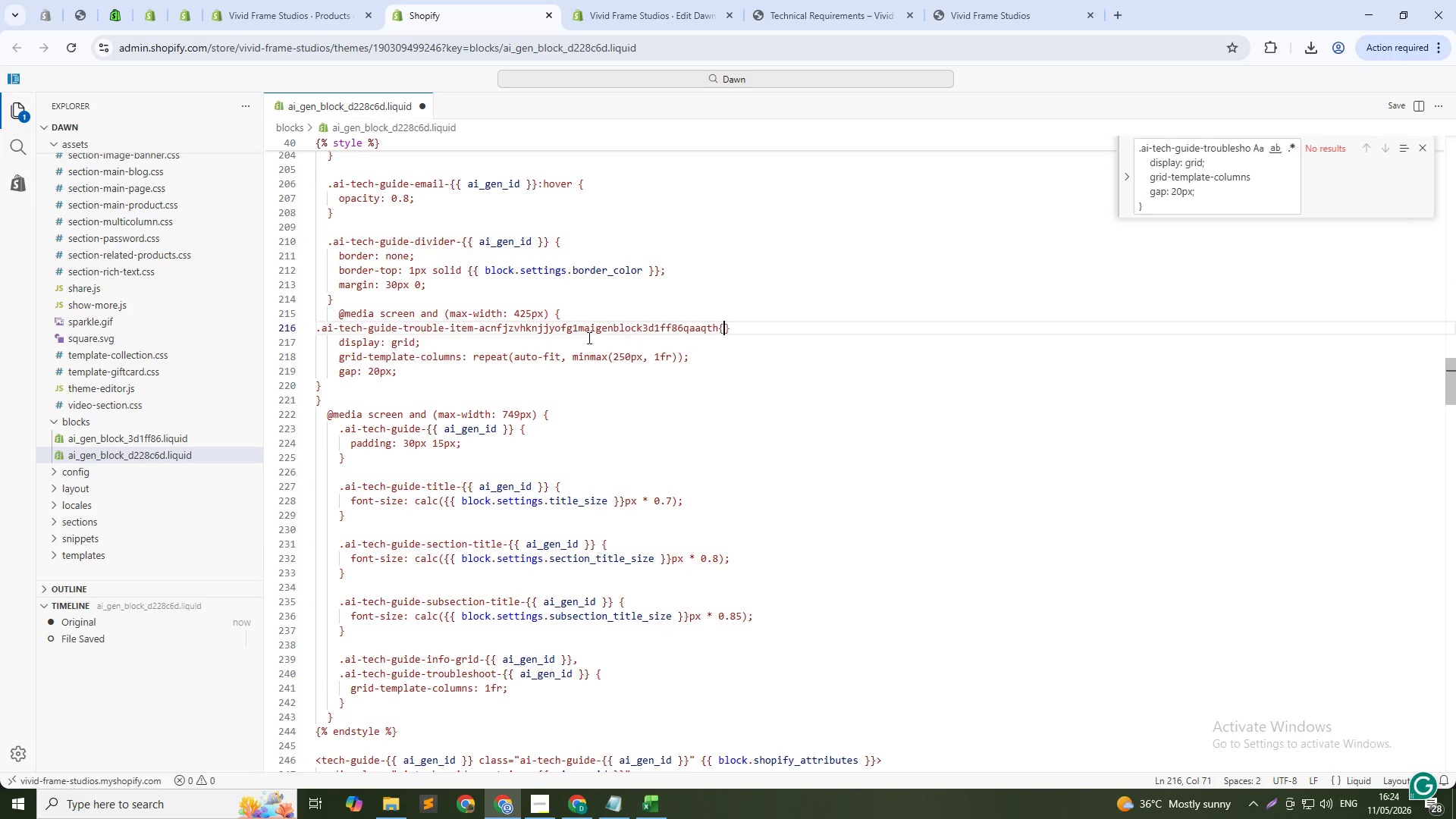 
key(Shift+BracketLeft)
 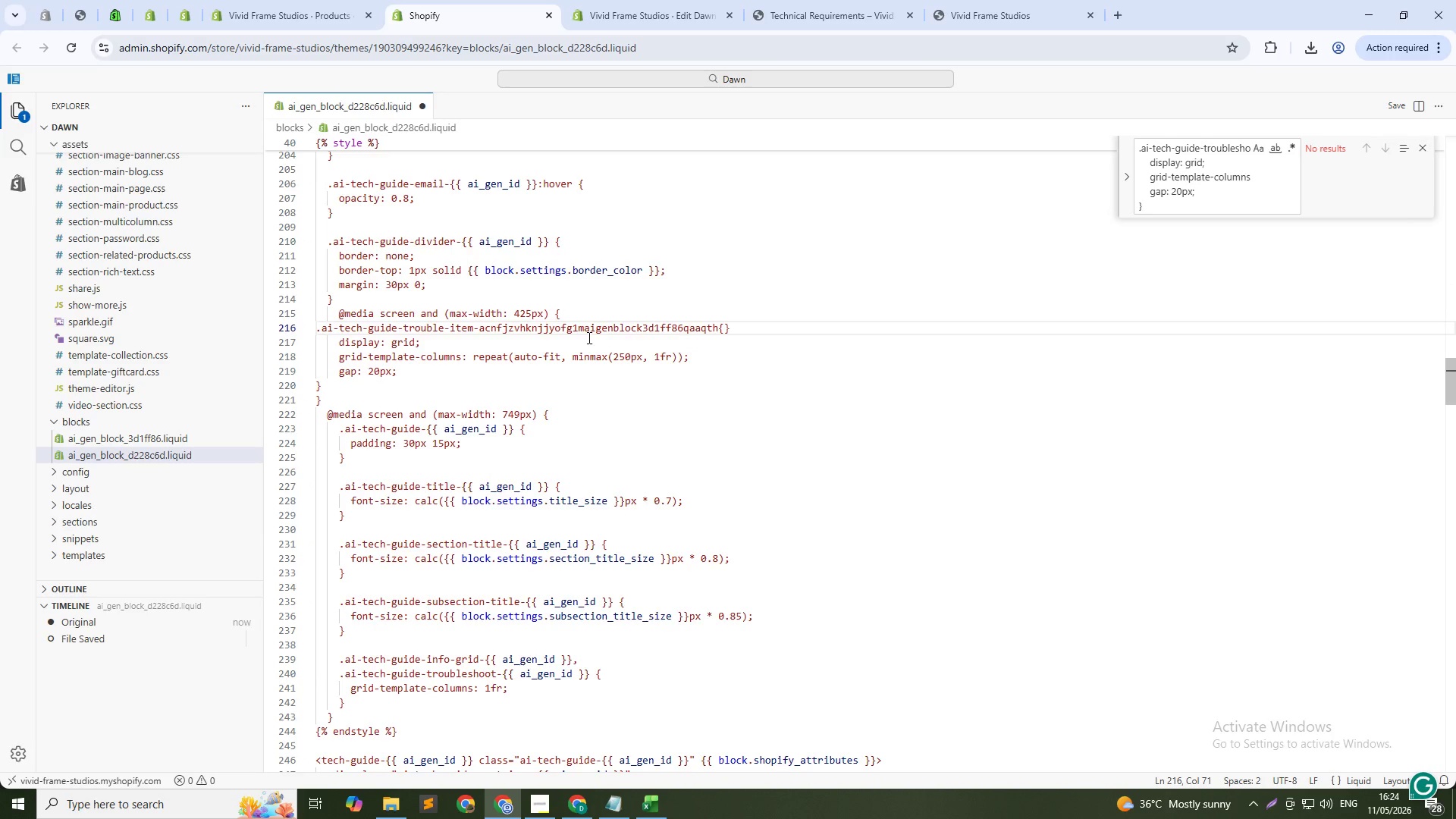 
key(Shift+ArrowRight)
 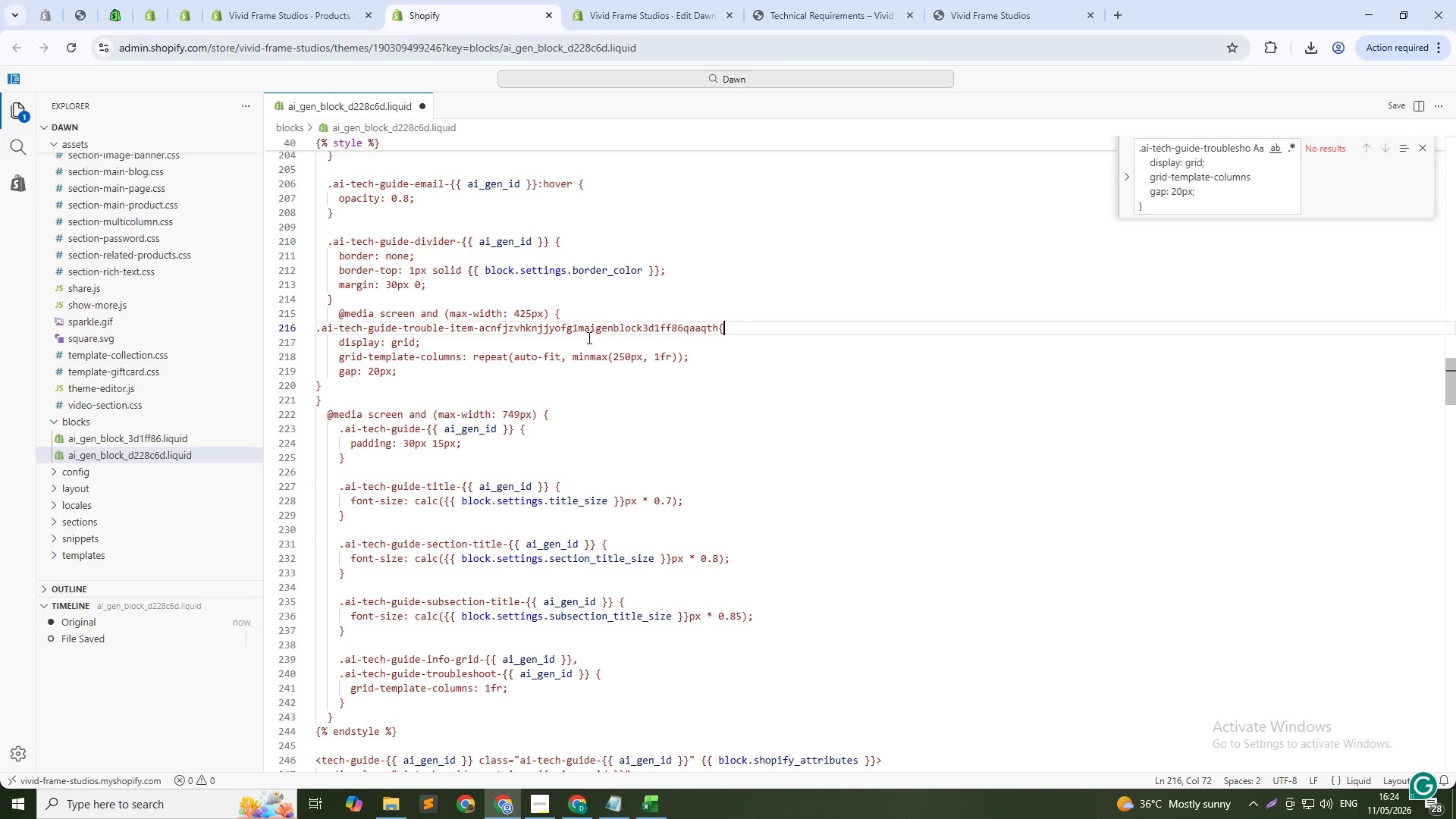 
key(Backspace)
 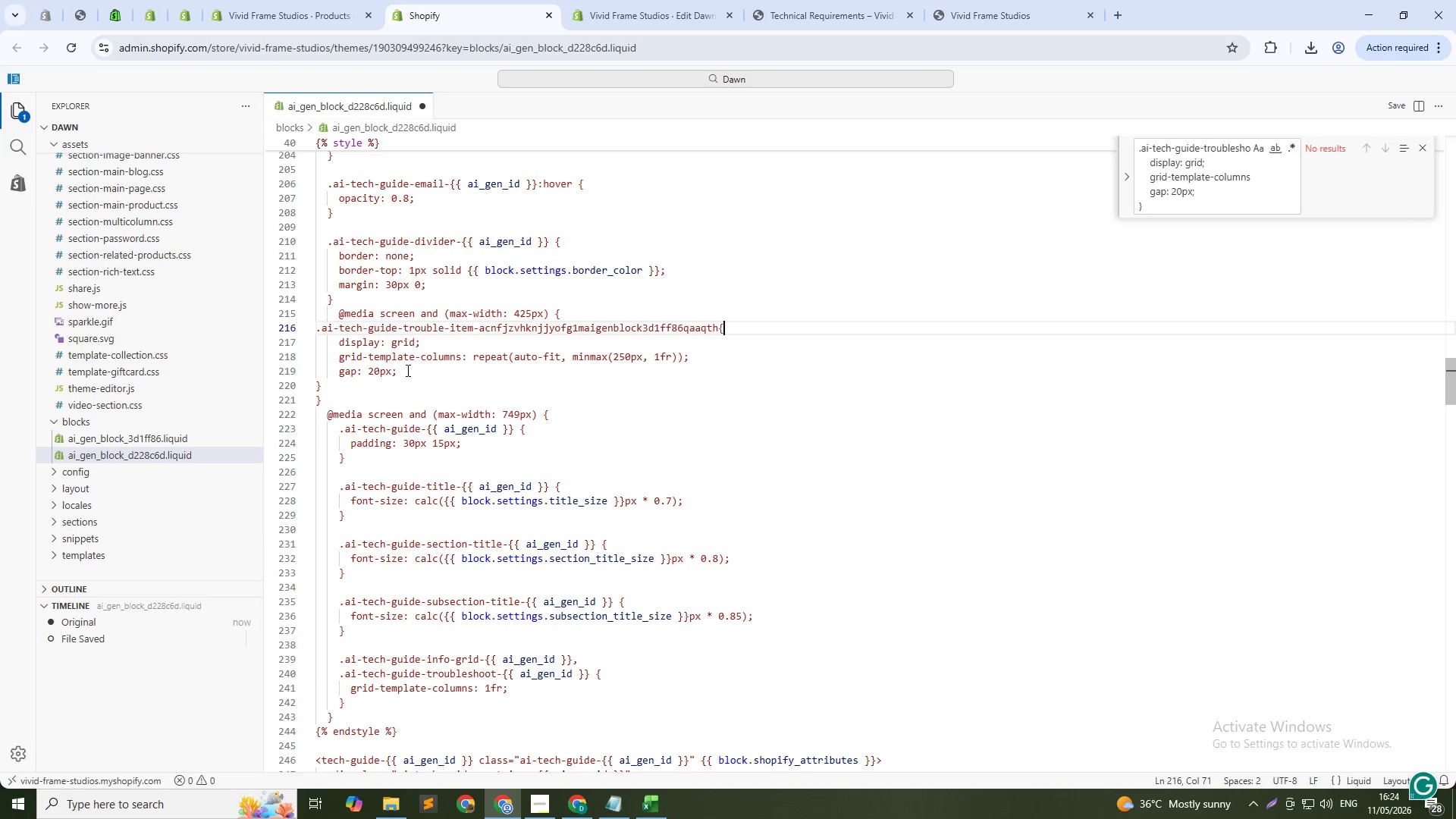 
left_click_drag(start_coordinate=[411, 371], to_coordinate=[312, 341])
 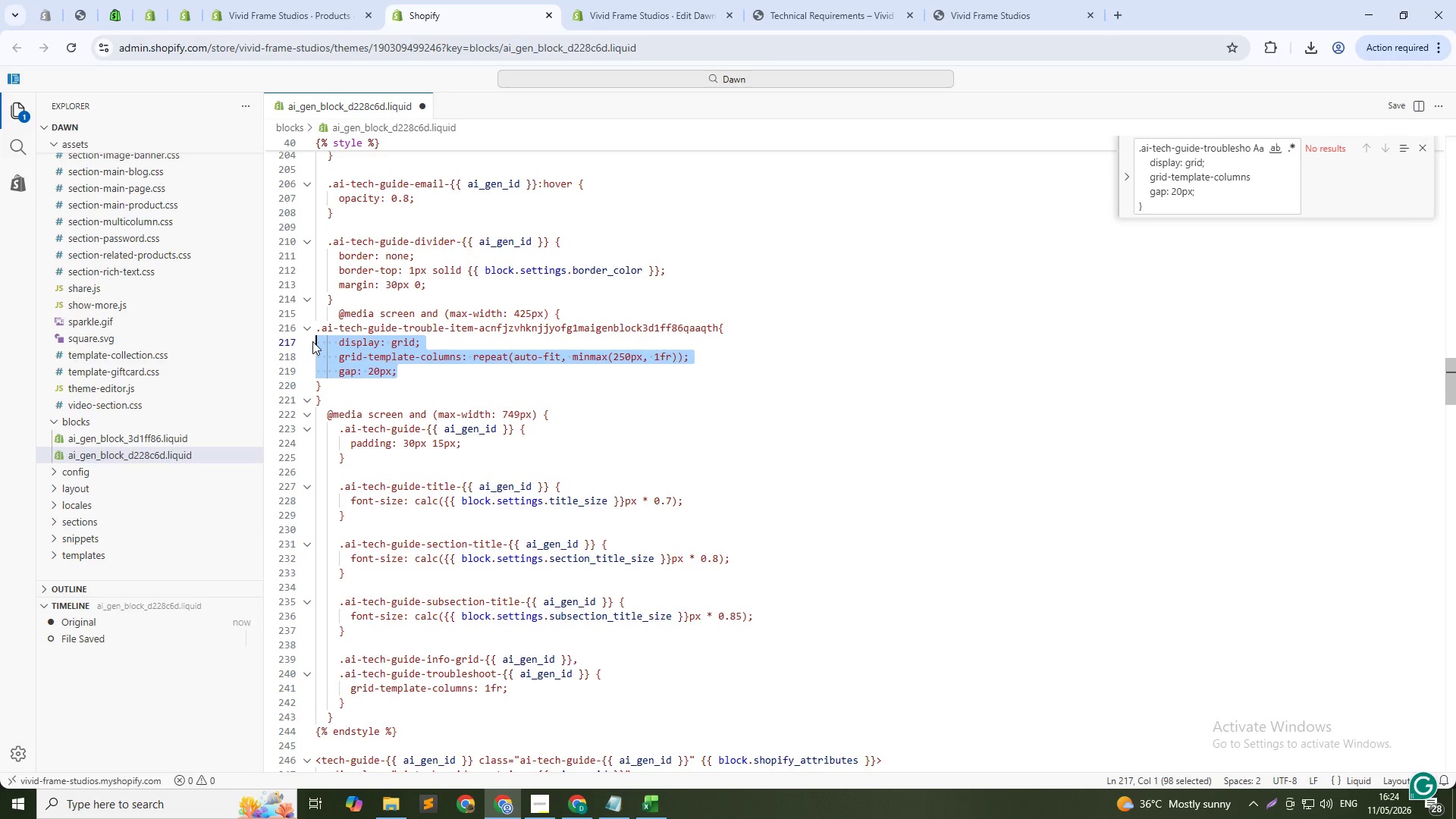 
type(min-width:100%:)
 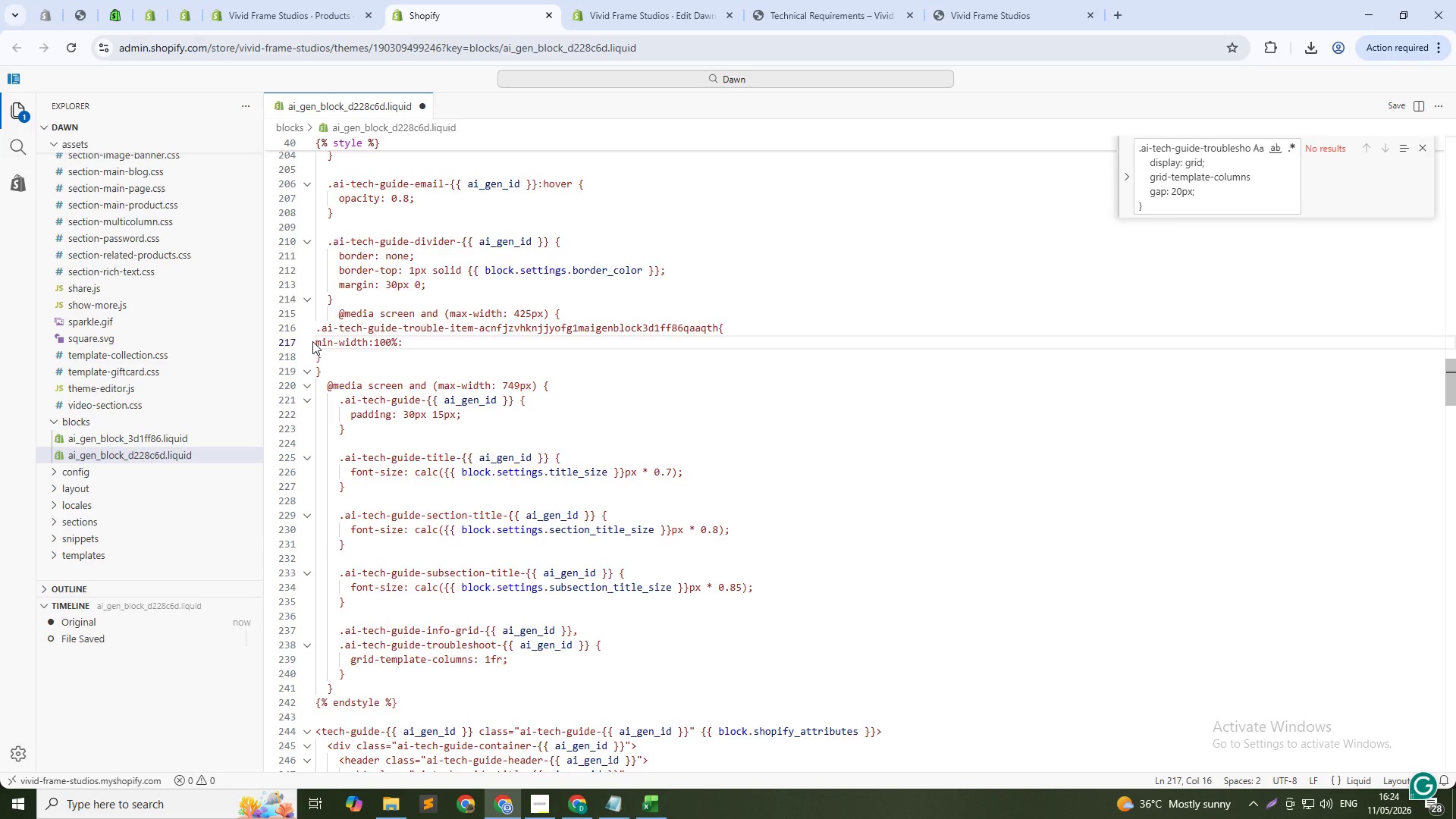 
key(Control+Shift+A)
 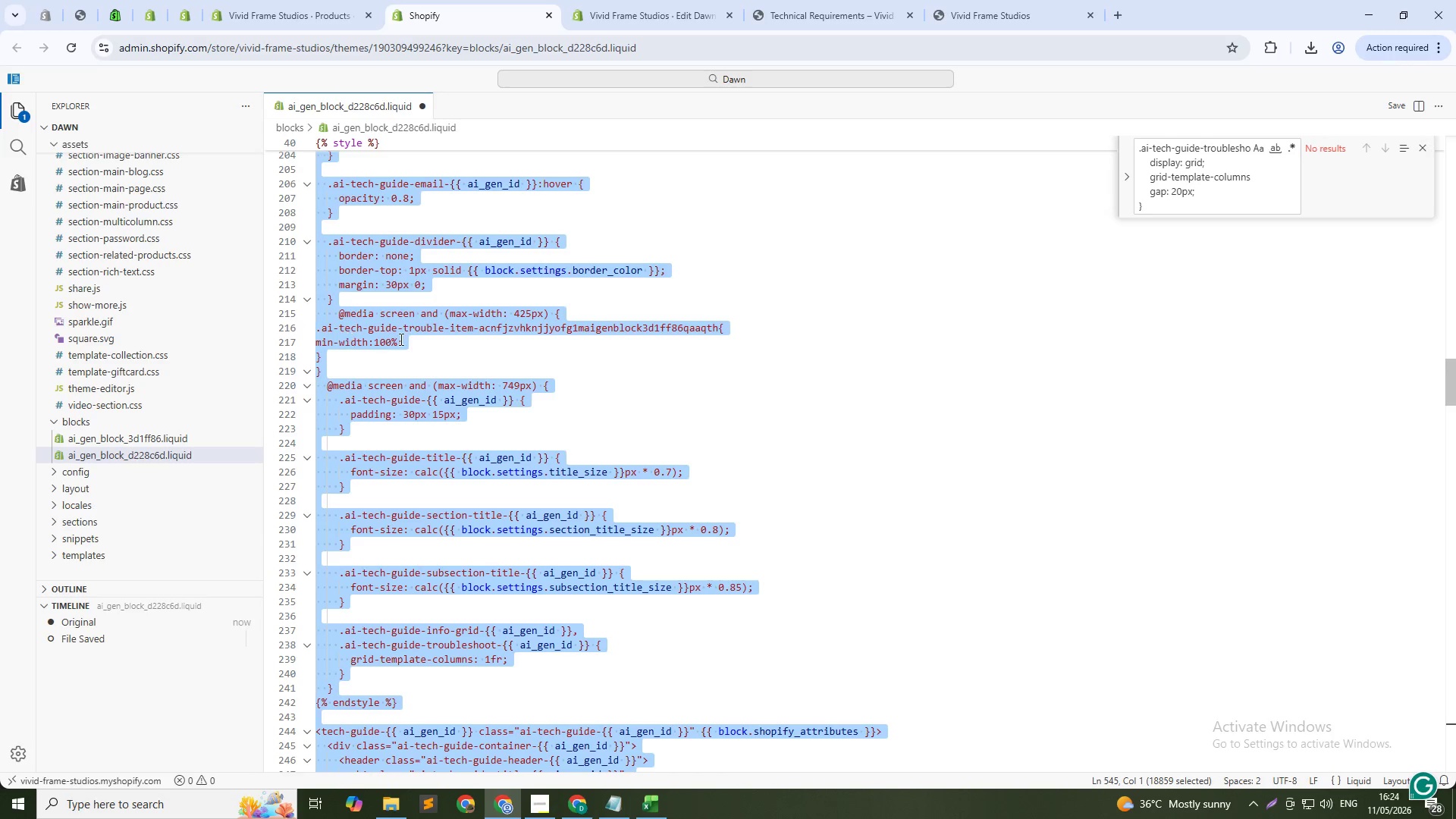 
left_click([437, 340])
 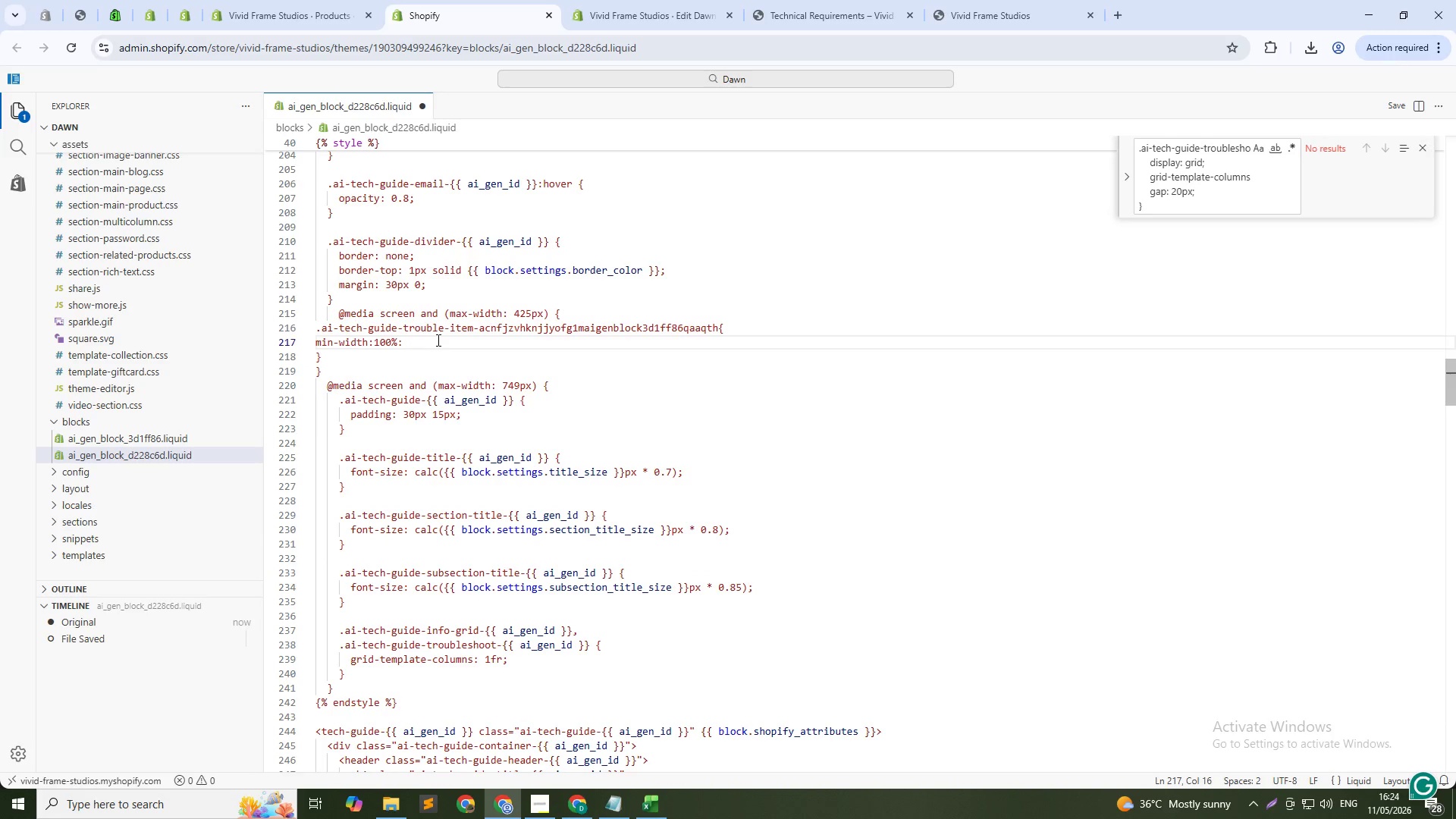 
key(Backspace)
 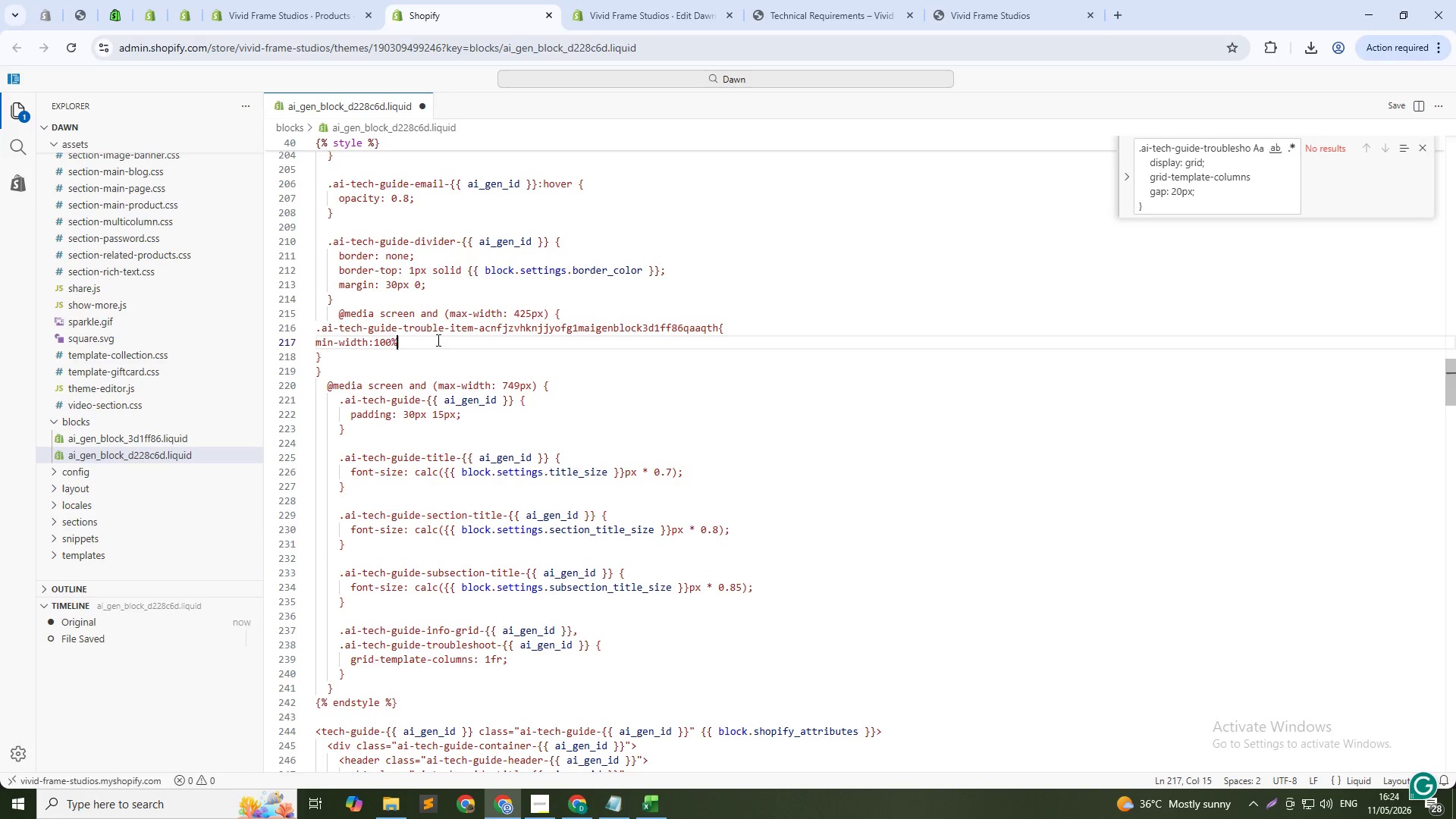 
key(Semicolon)
 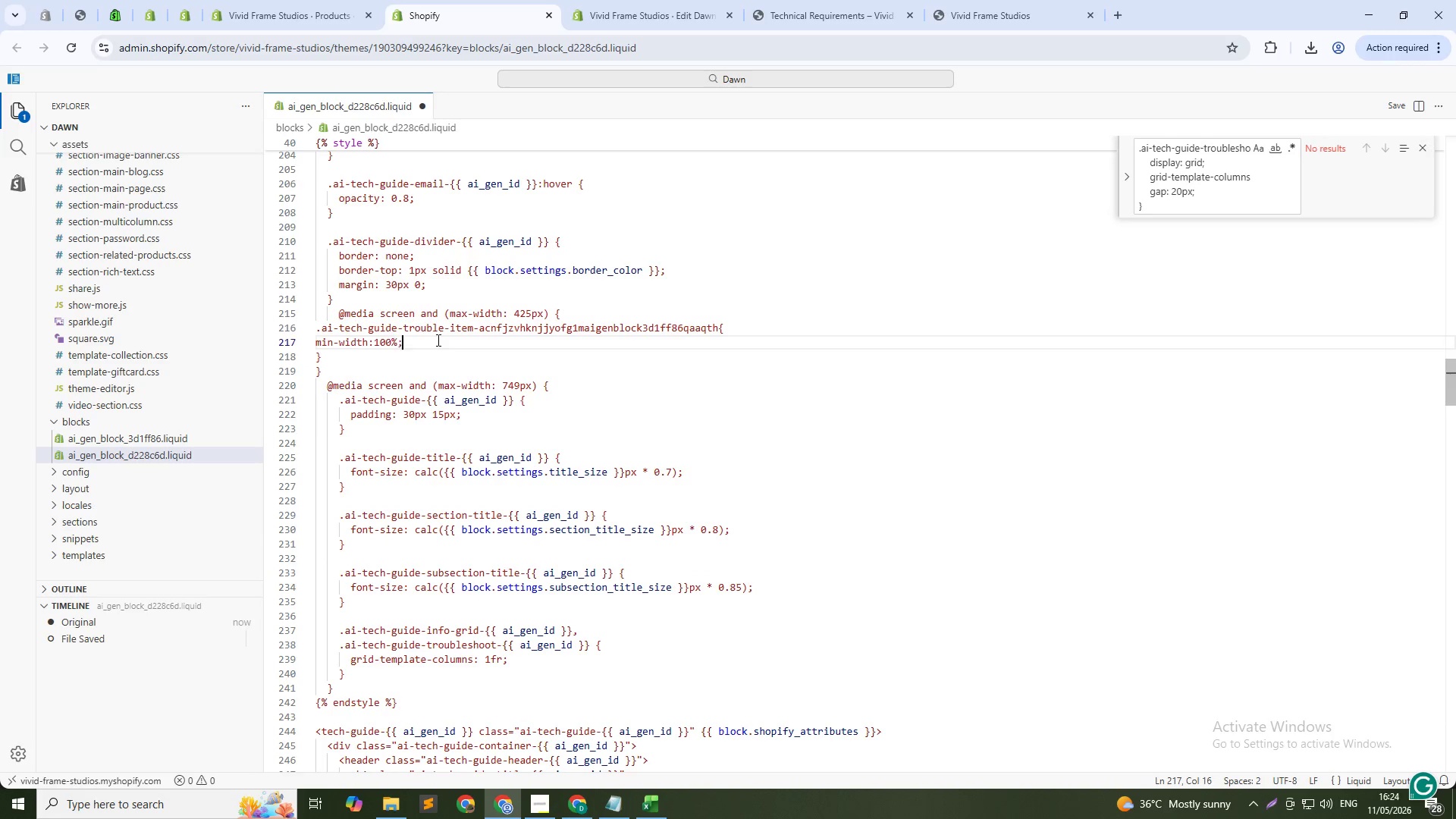 
key(A)
 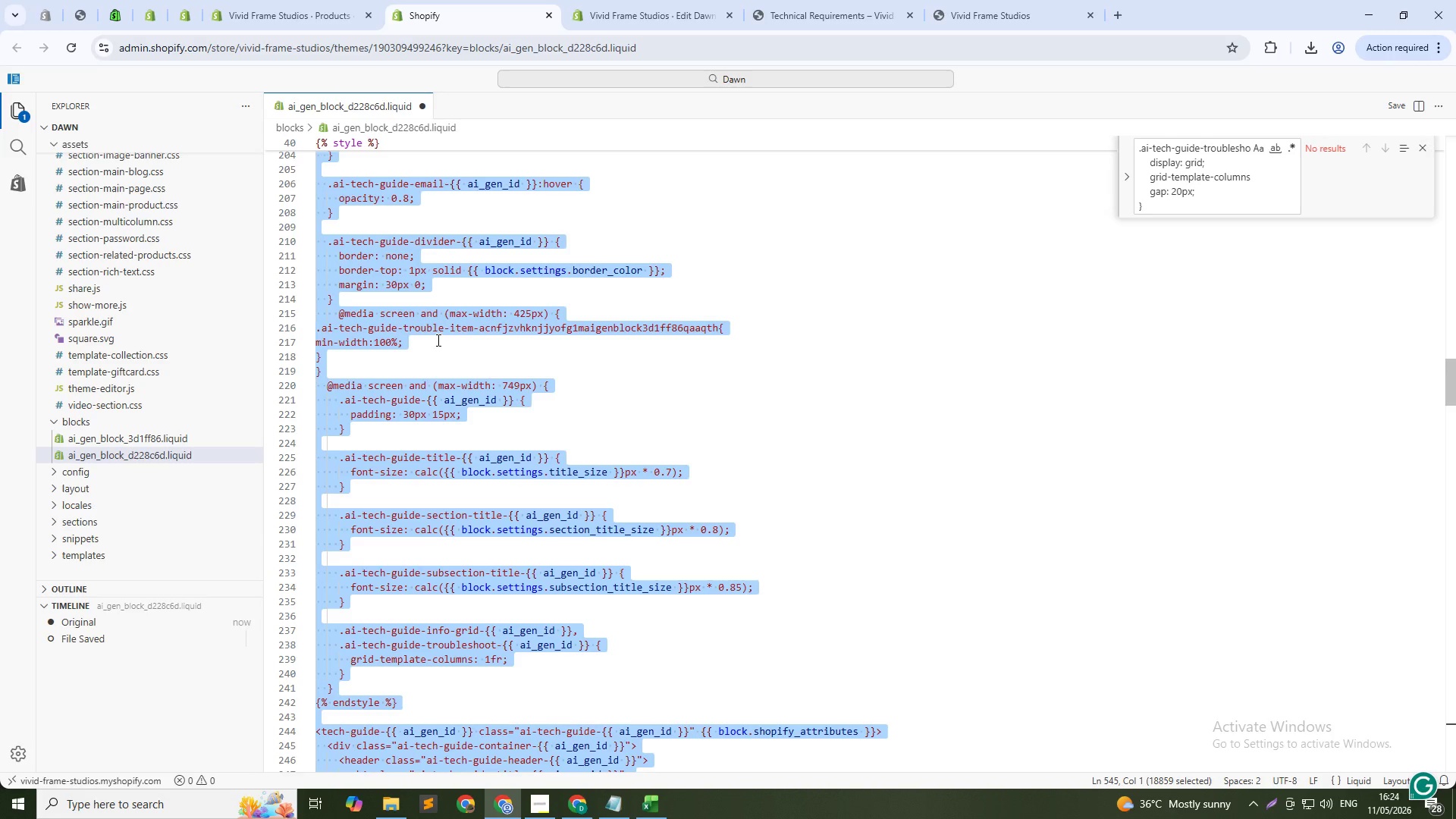 
key(Control+S)
 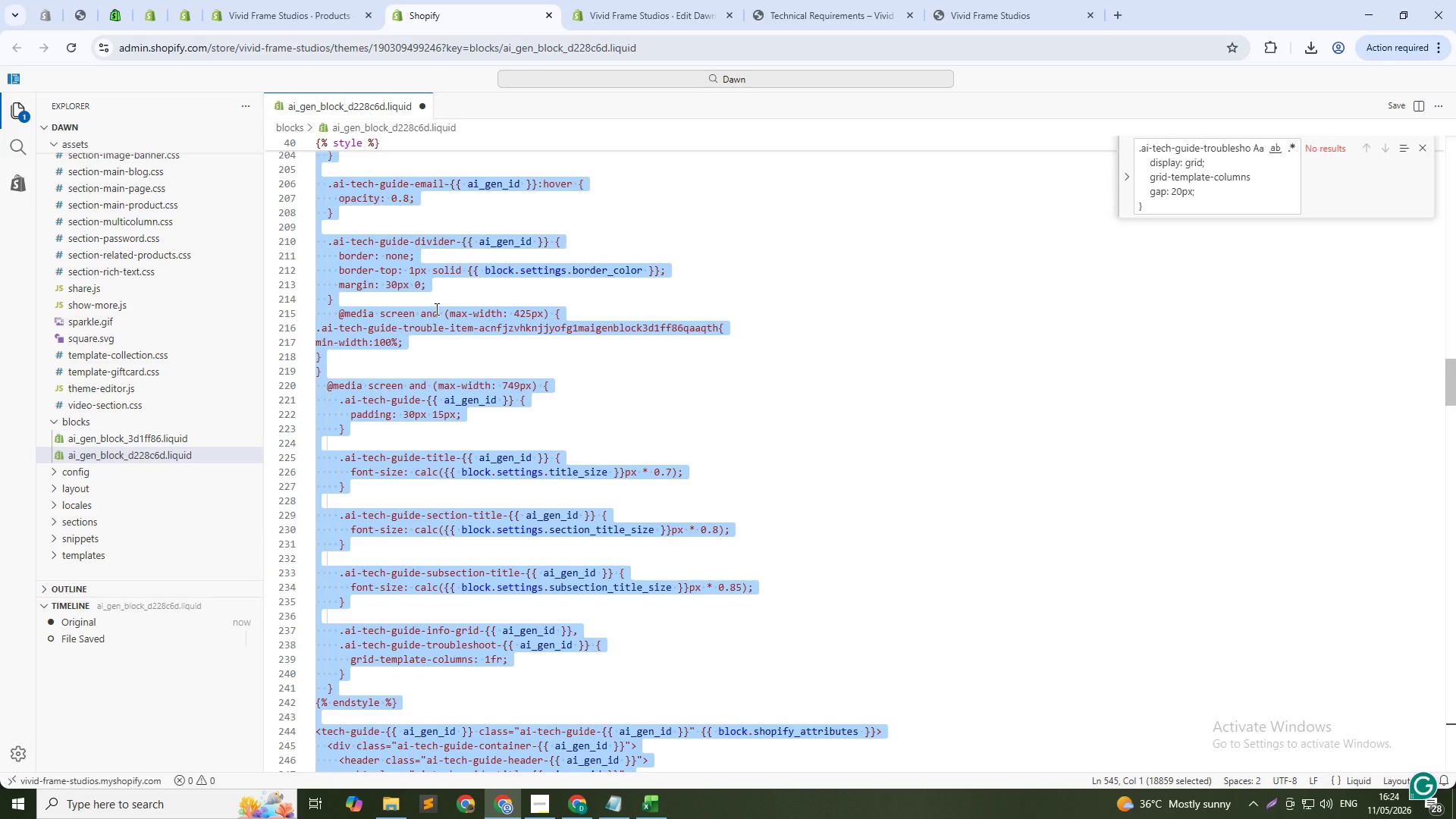 
key(Control+S)
 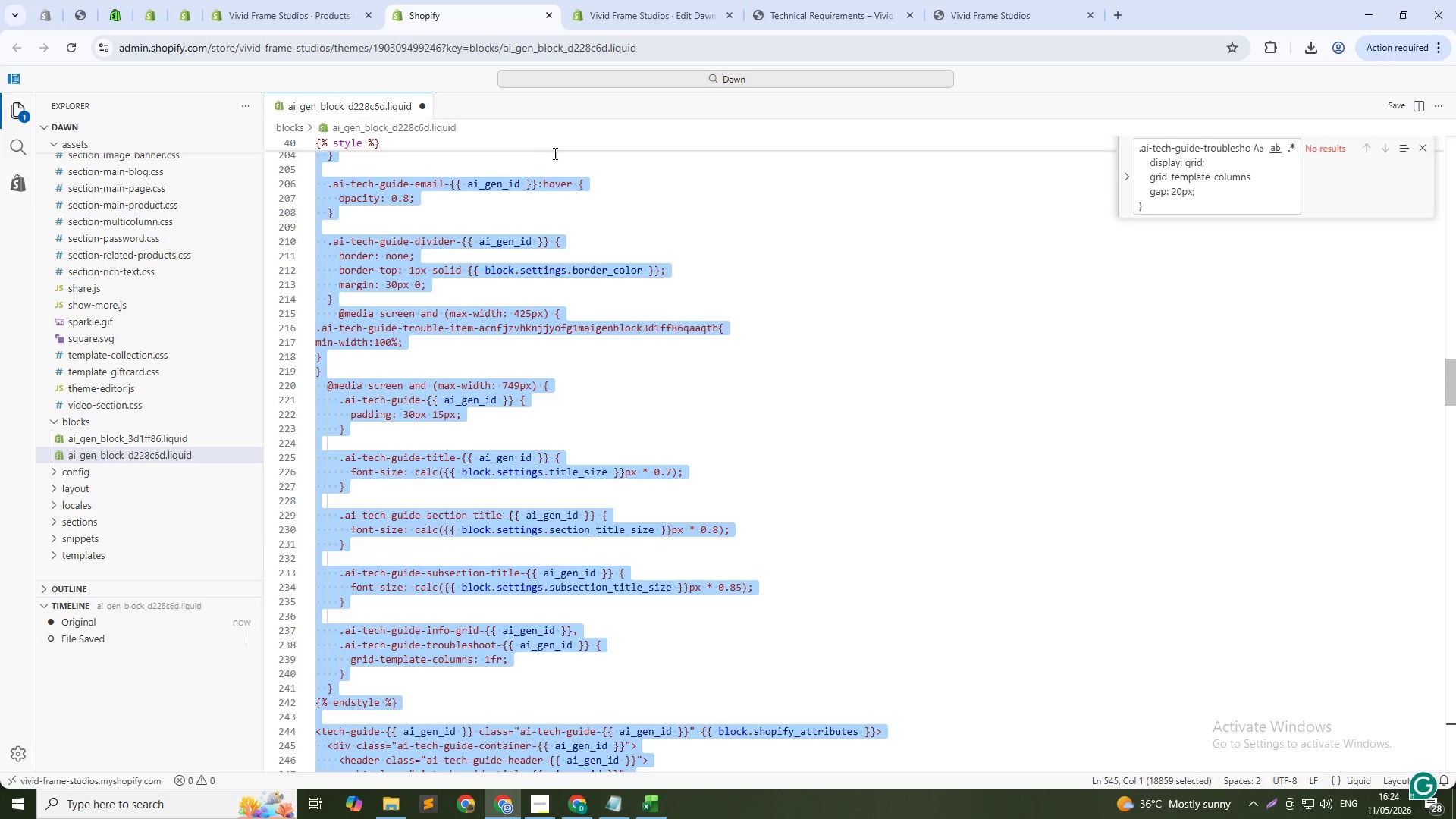 
key(Control+S)
 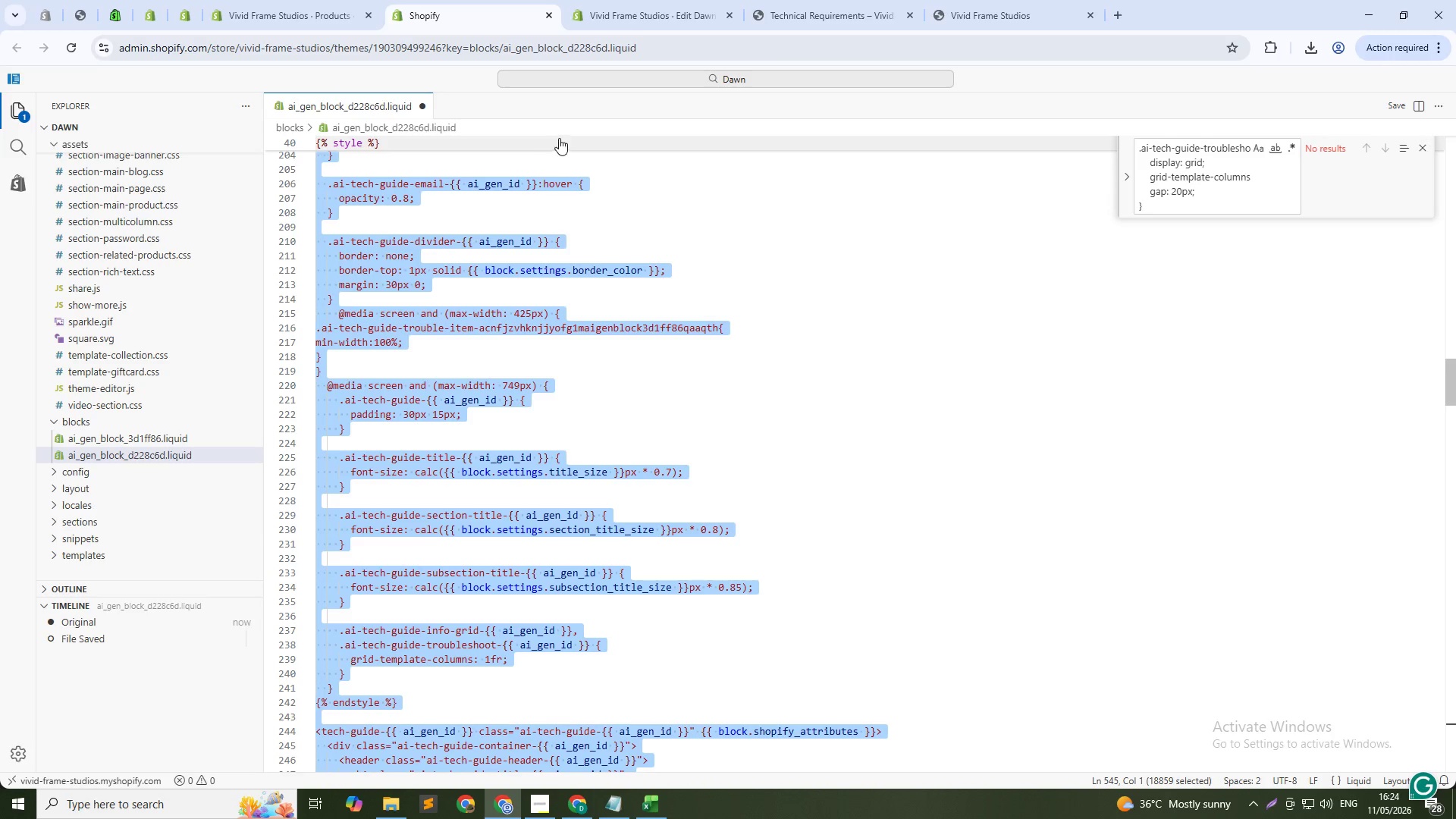 
key(Control+S)
 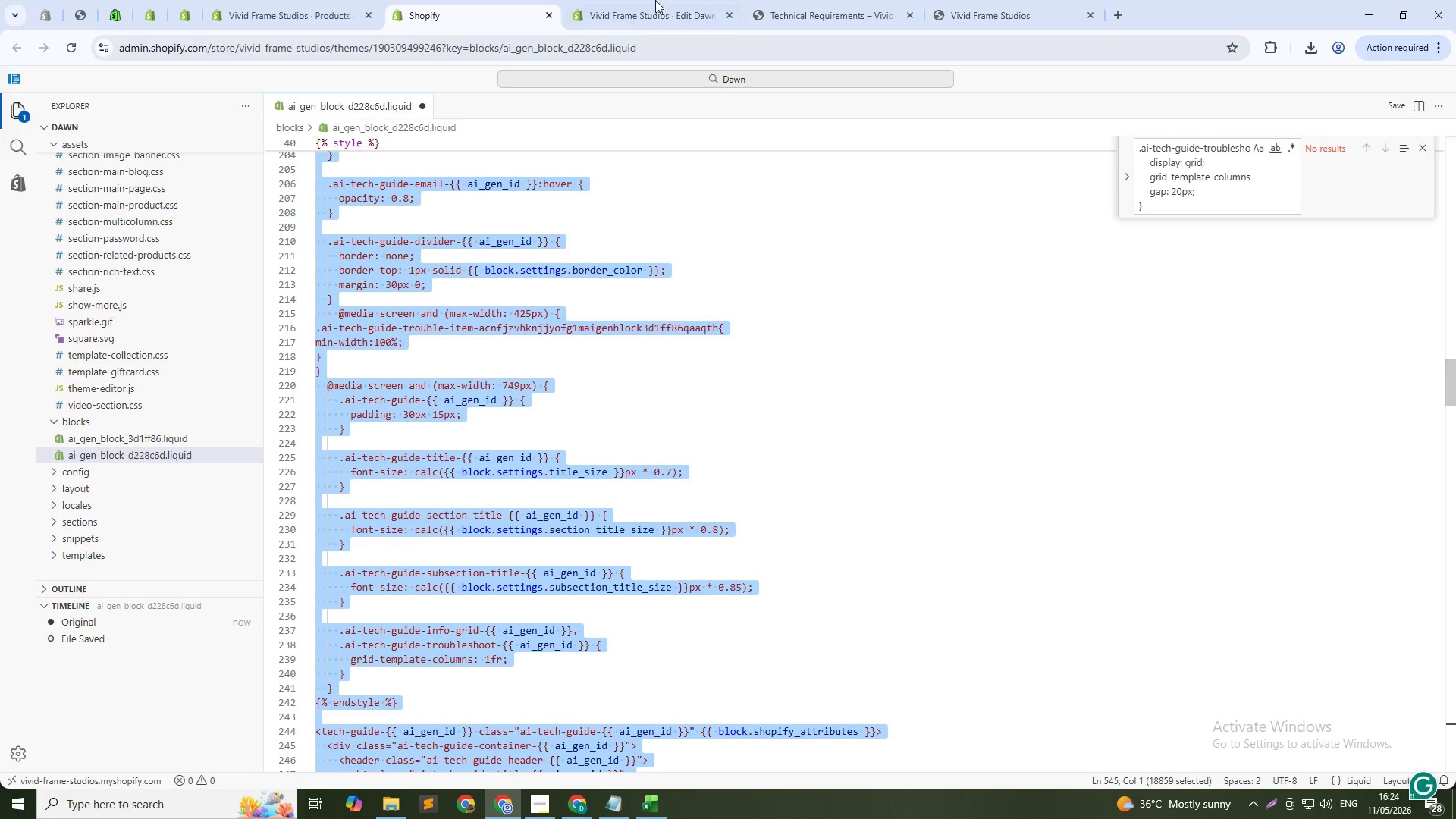 
left_click([655, 0])
 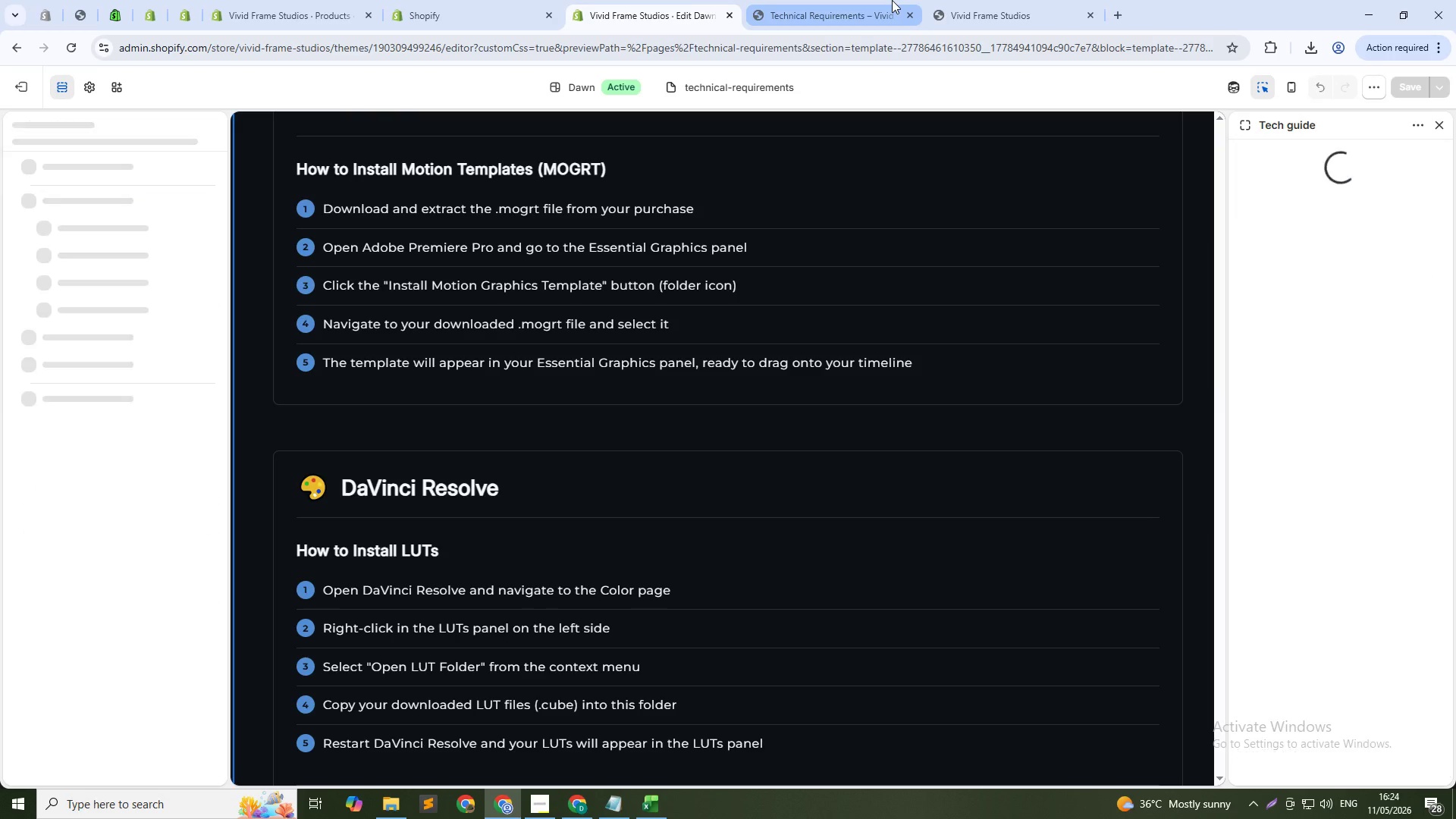 
left_click([892, 0])
 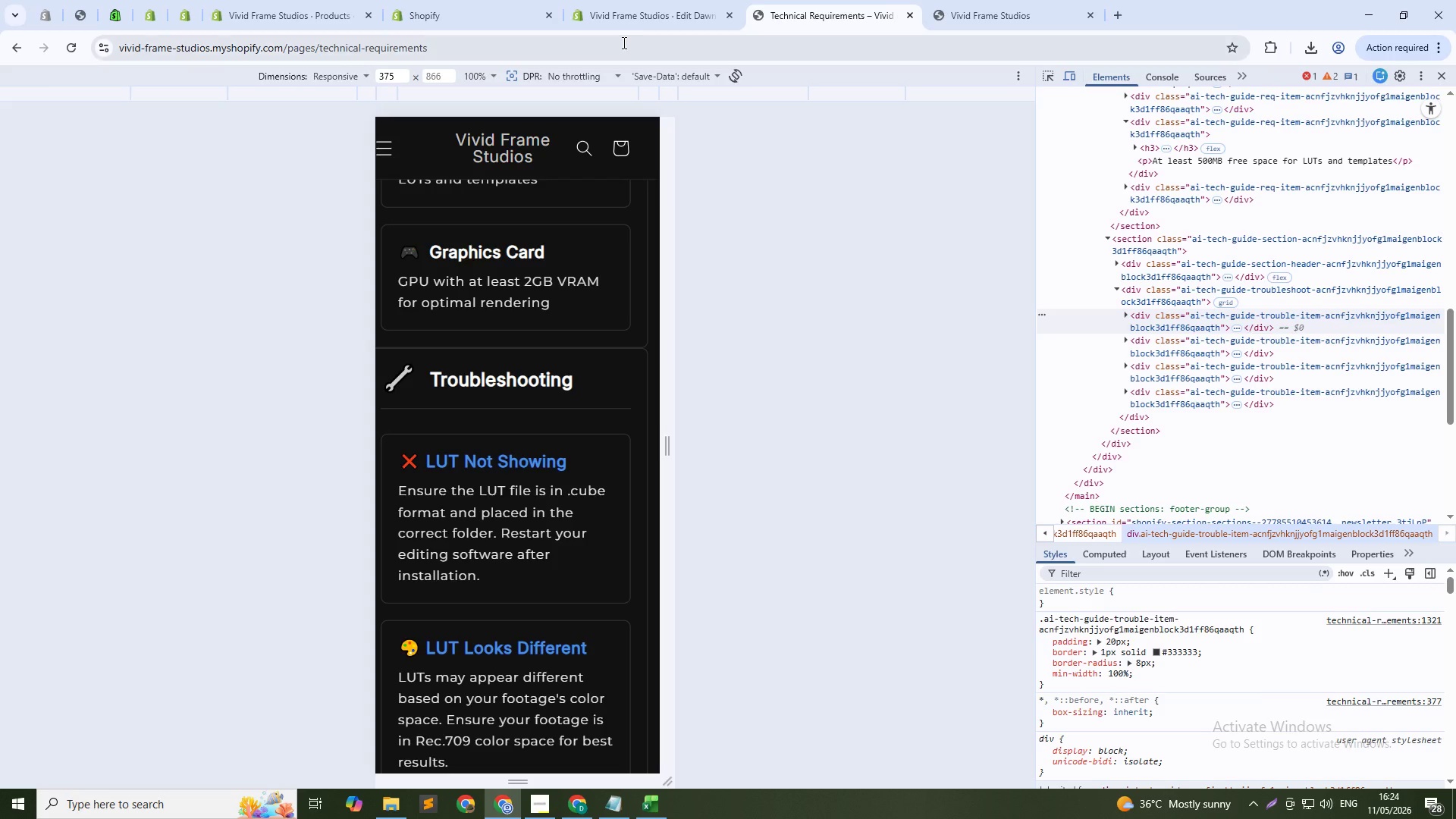 
left_click([618, 46])
 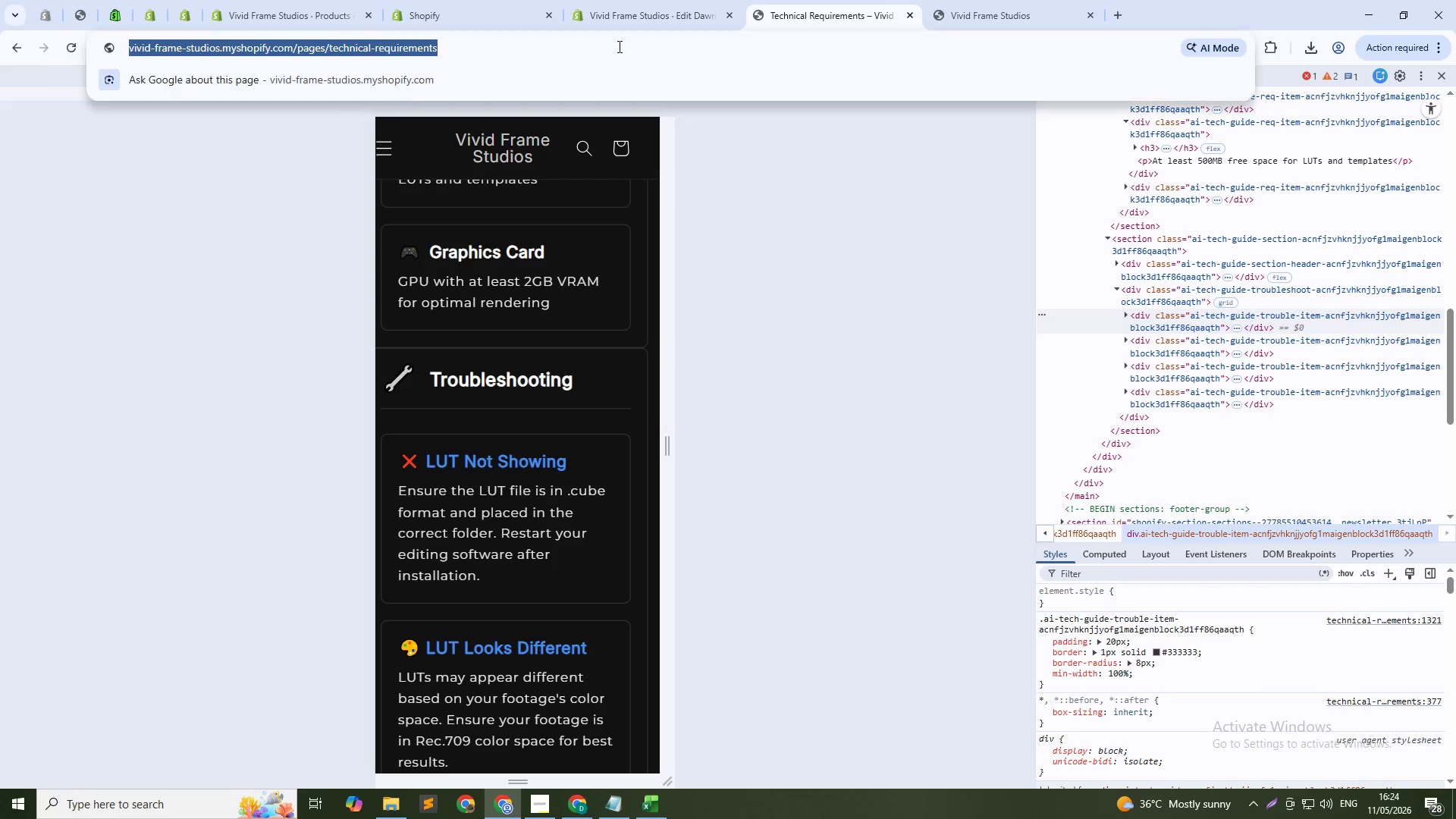 
hold_key(key=F5, duration=0.42)
 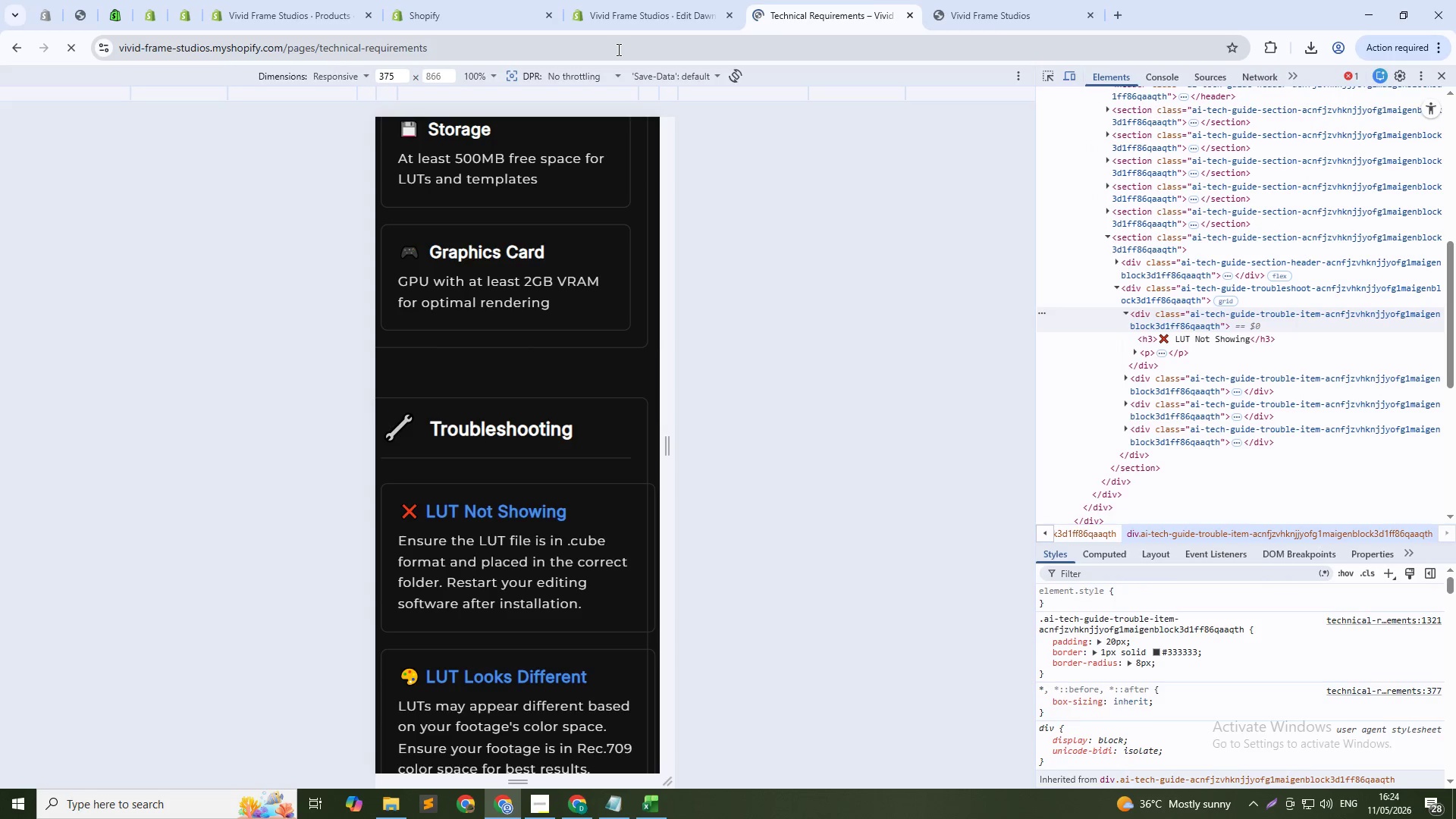 
left_click([396, 0])
 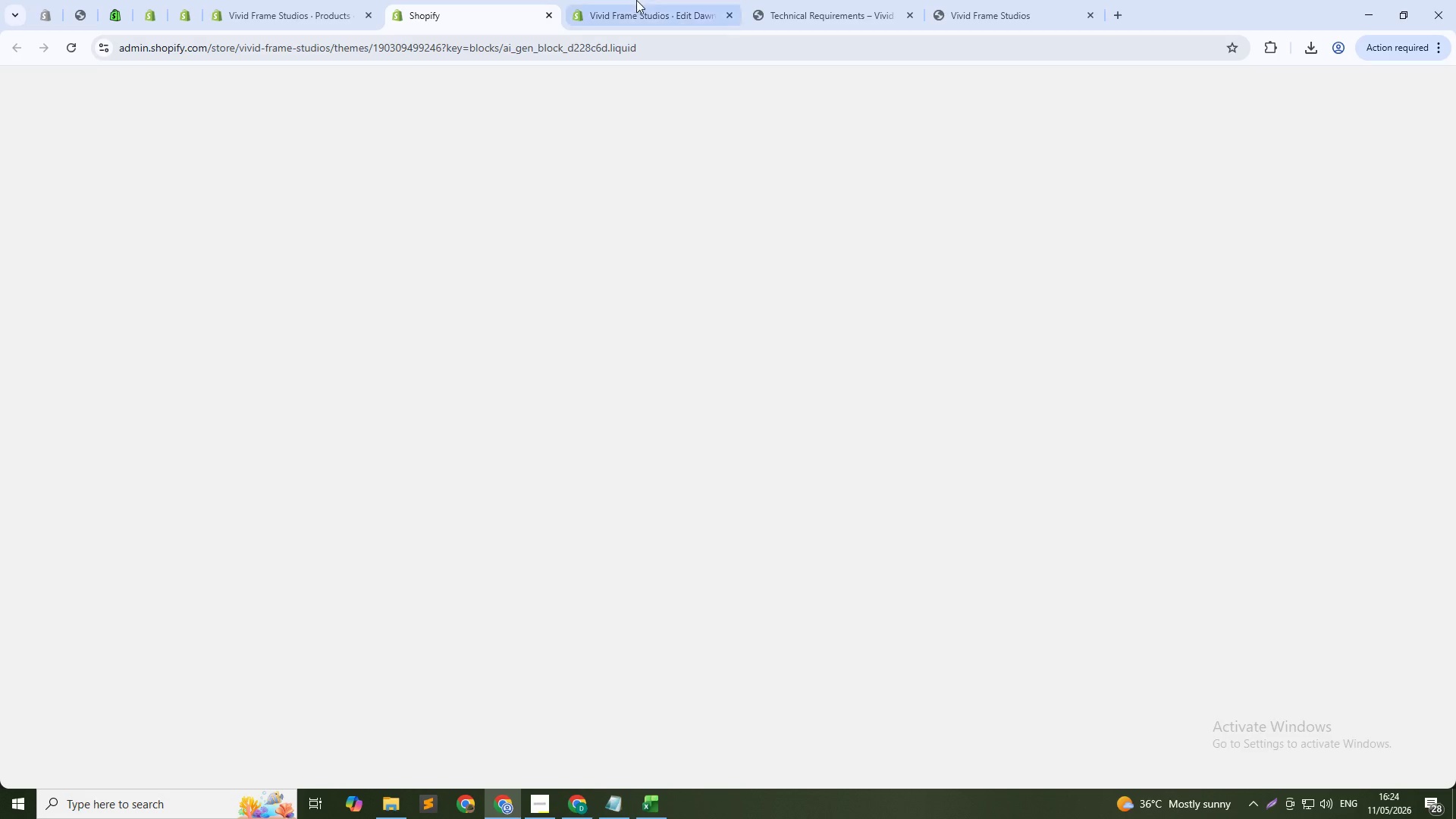 
left_click([636, 0])
 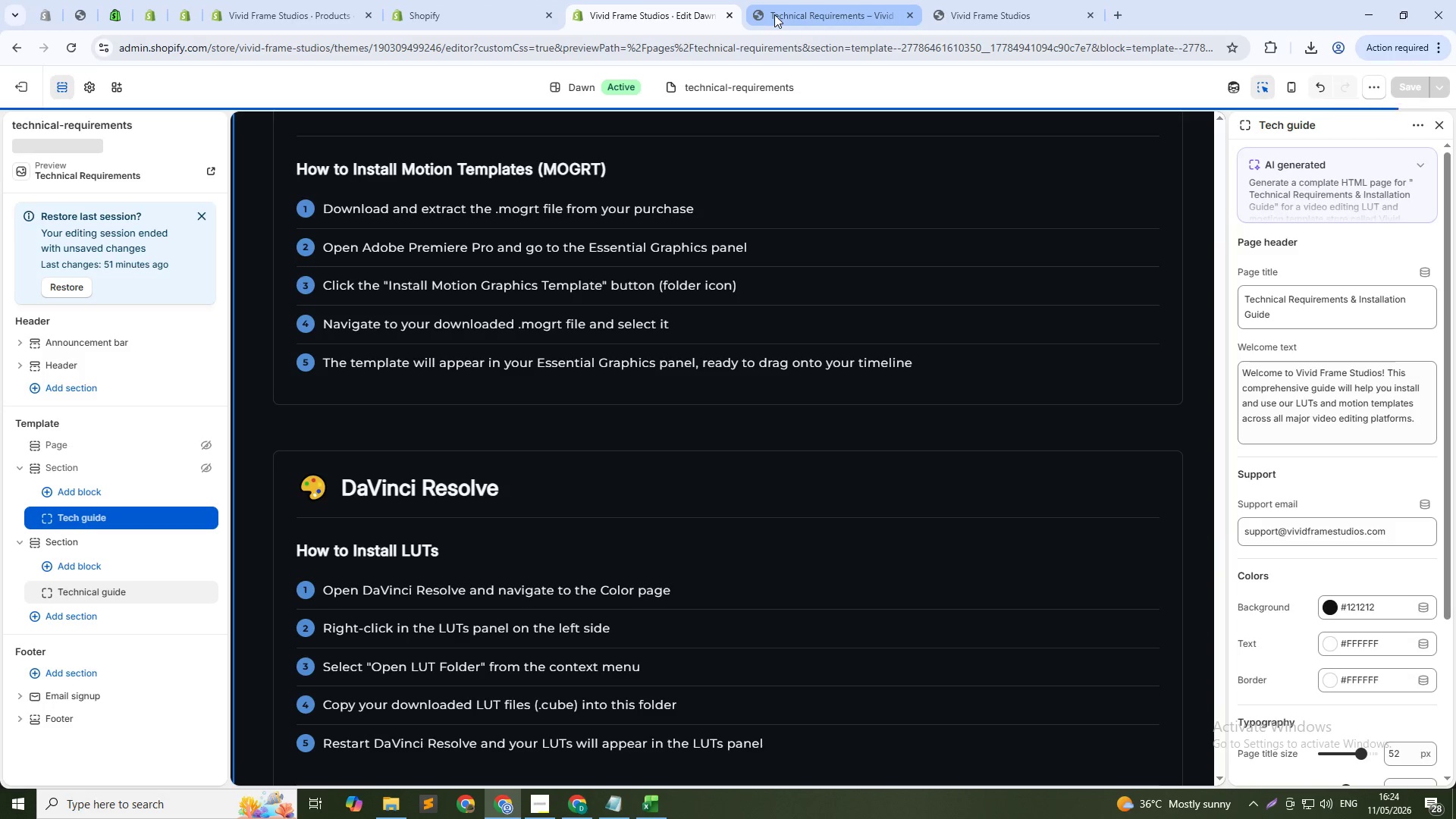 
left_click([774, 14])
 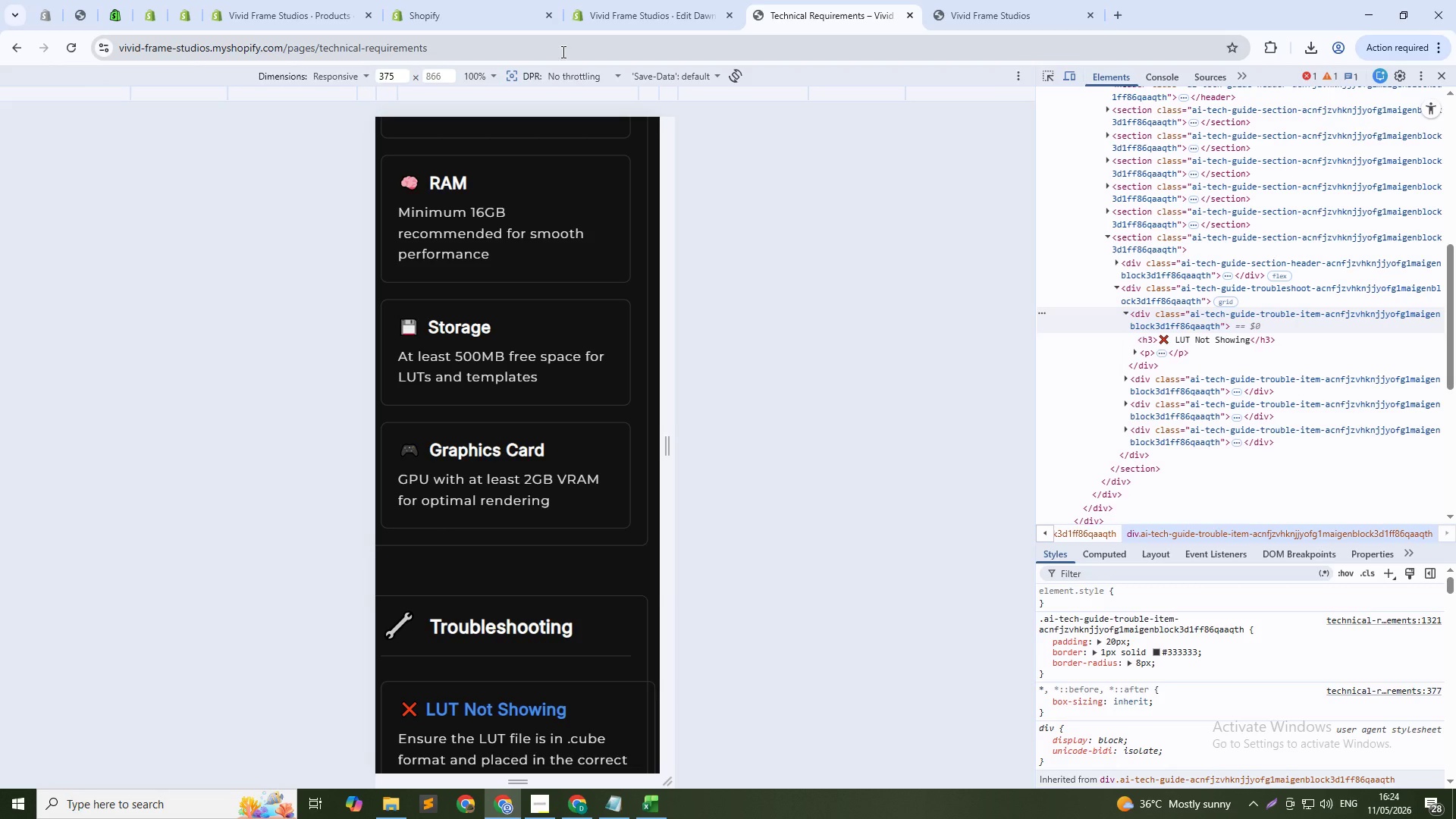 
left_click([562, 52])
 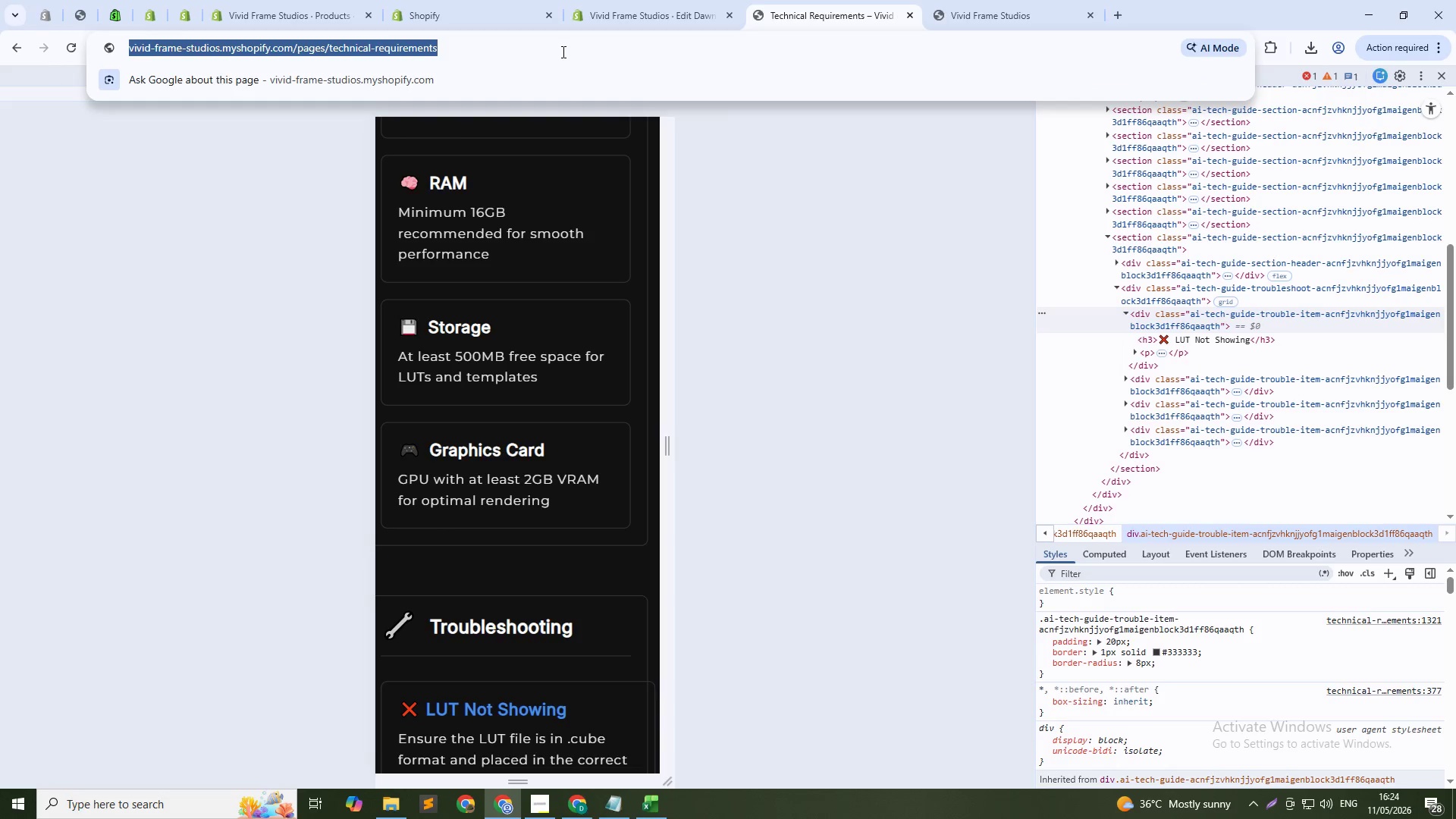 
hold_key(key=F5, duration=0.78)
 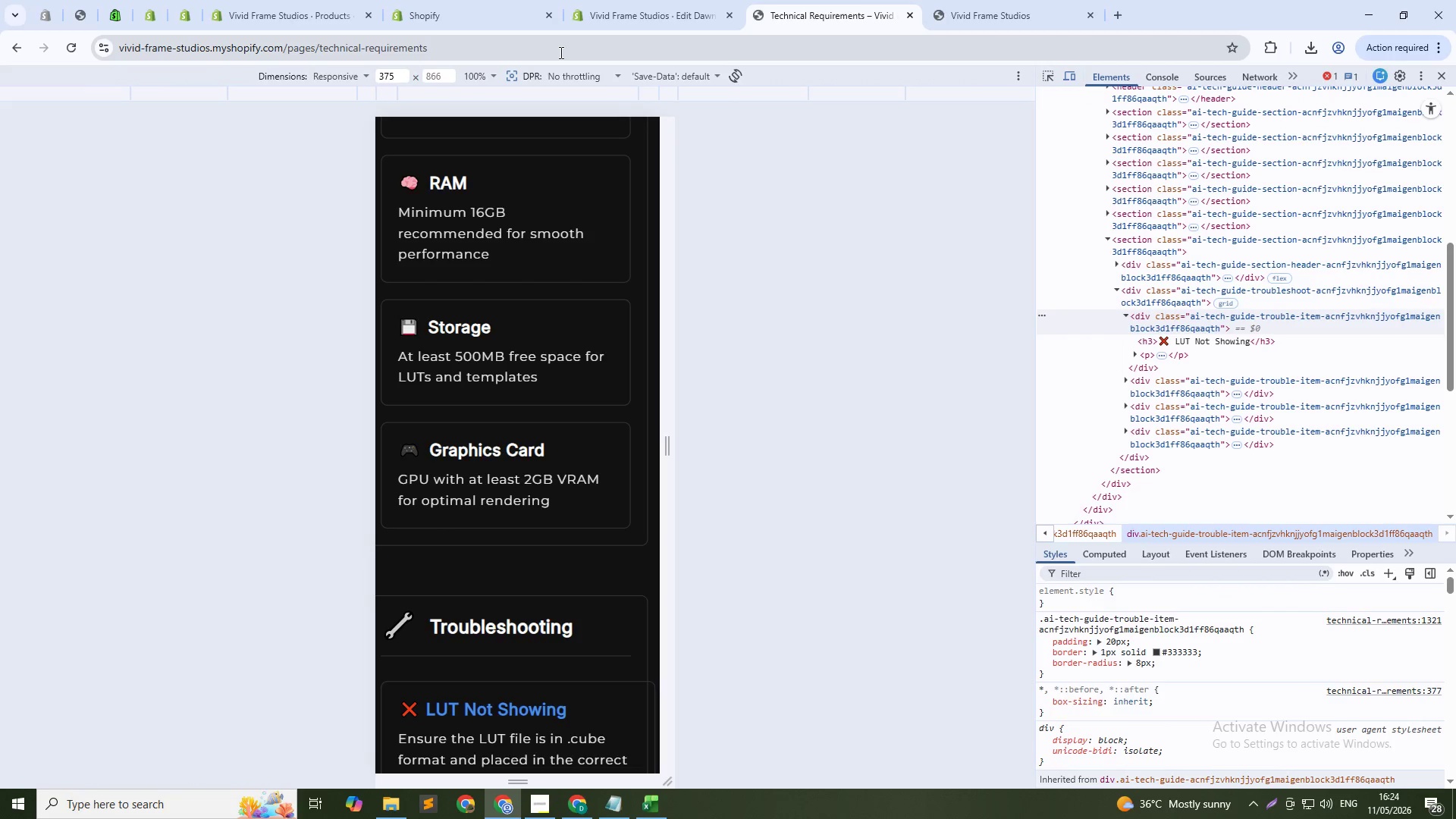 
scroll: coordinate [549, 84], scroll_direction: down, amount: 3.0
 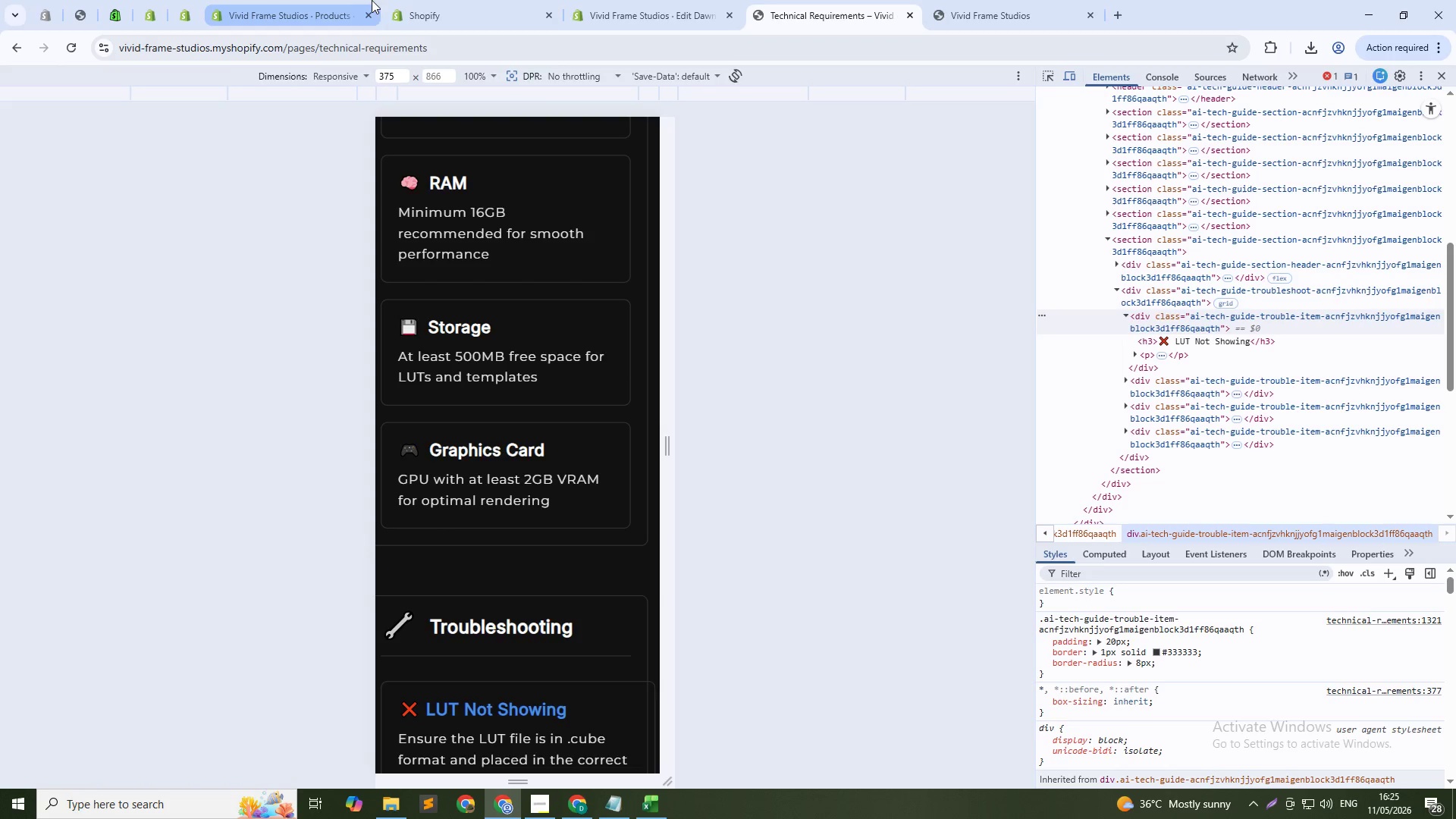 
left_click([431, 0])
 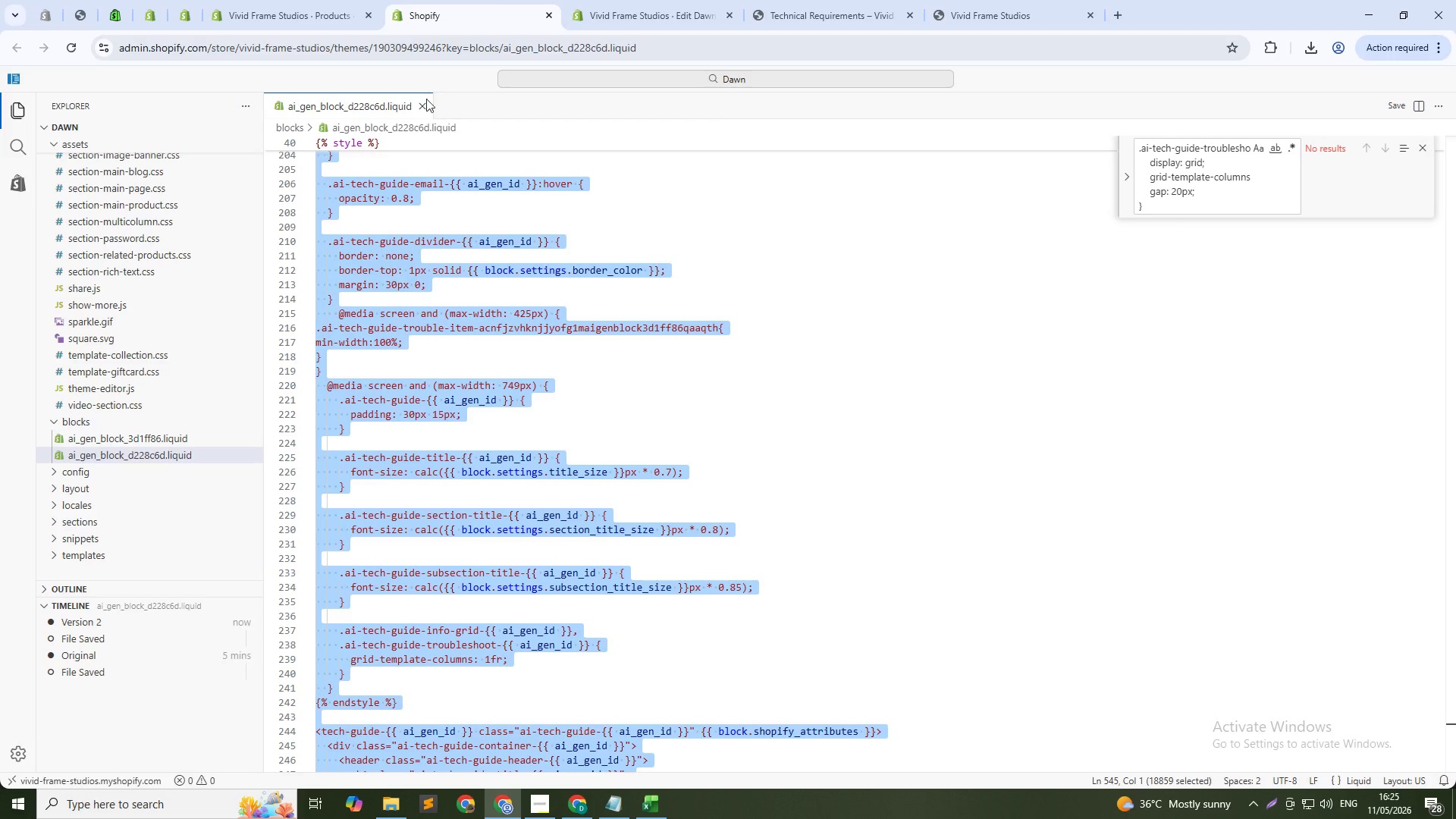 
left_click([571, 347])
 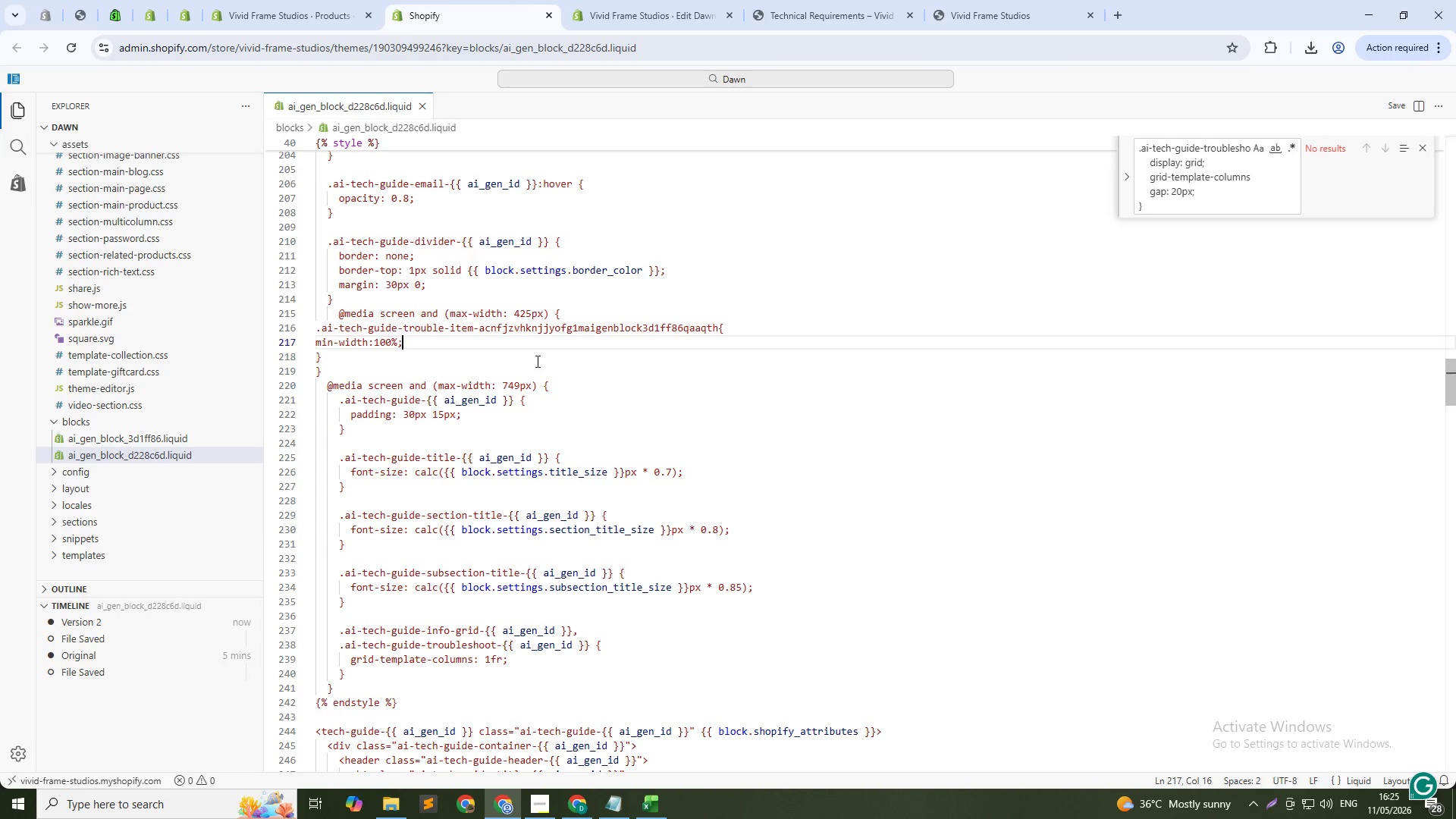 
wait(11.09)
 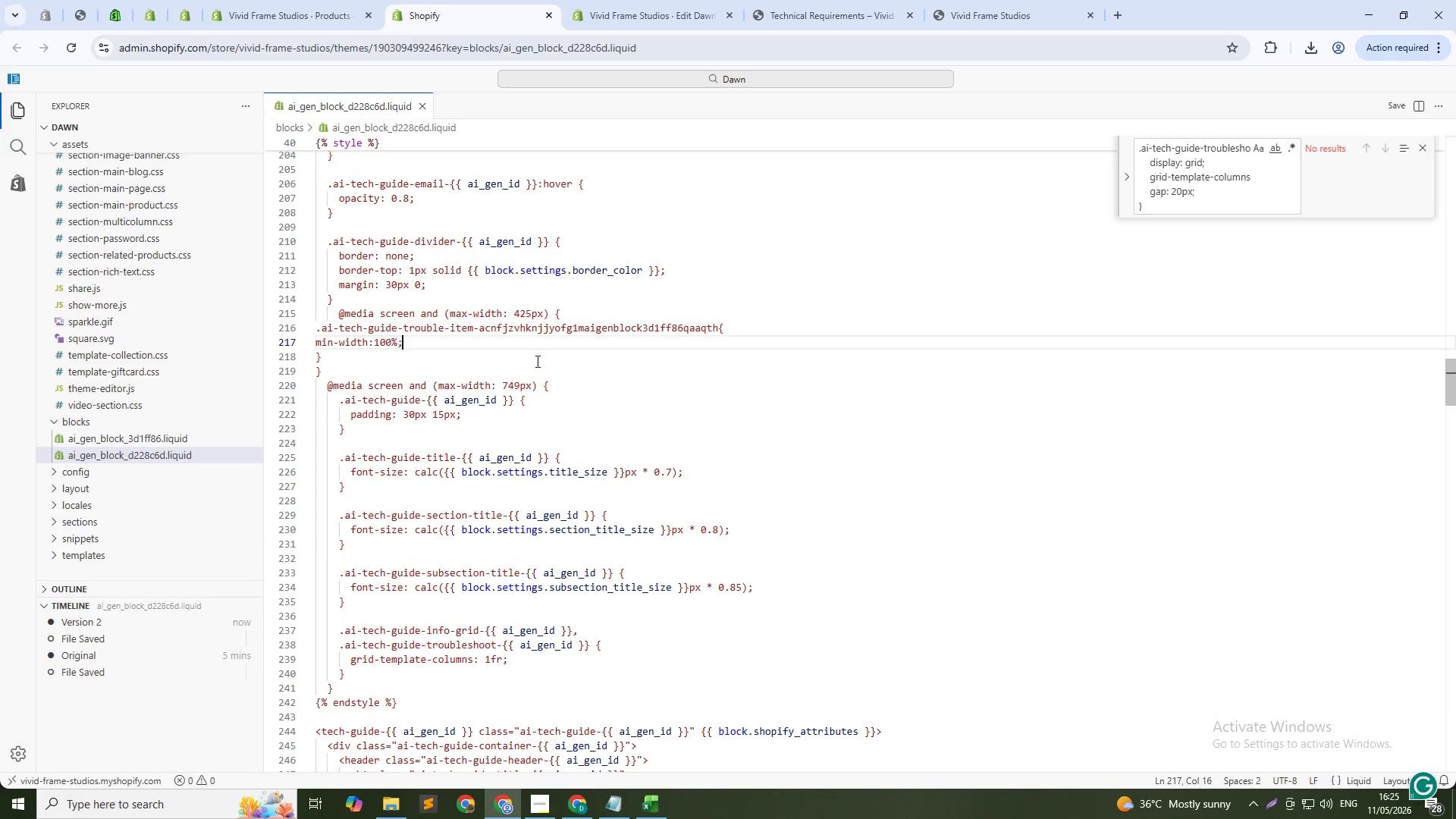 
scroll: coordinate [536, 361], scroll_direction: down, amount: 3.0
 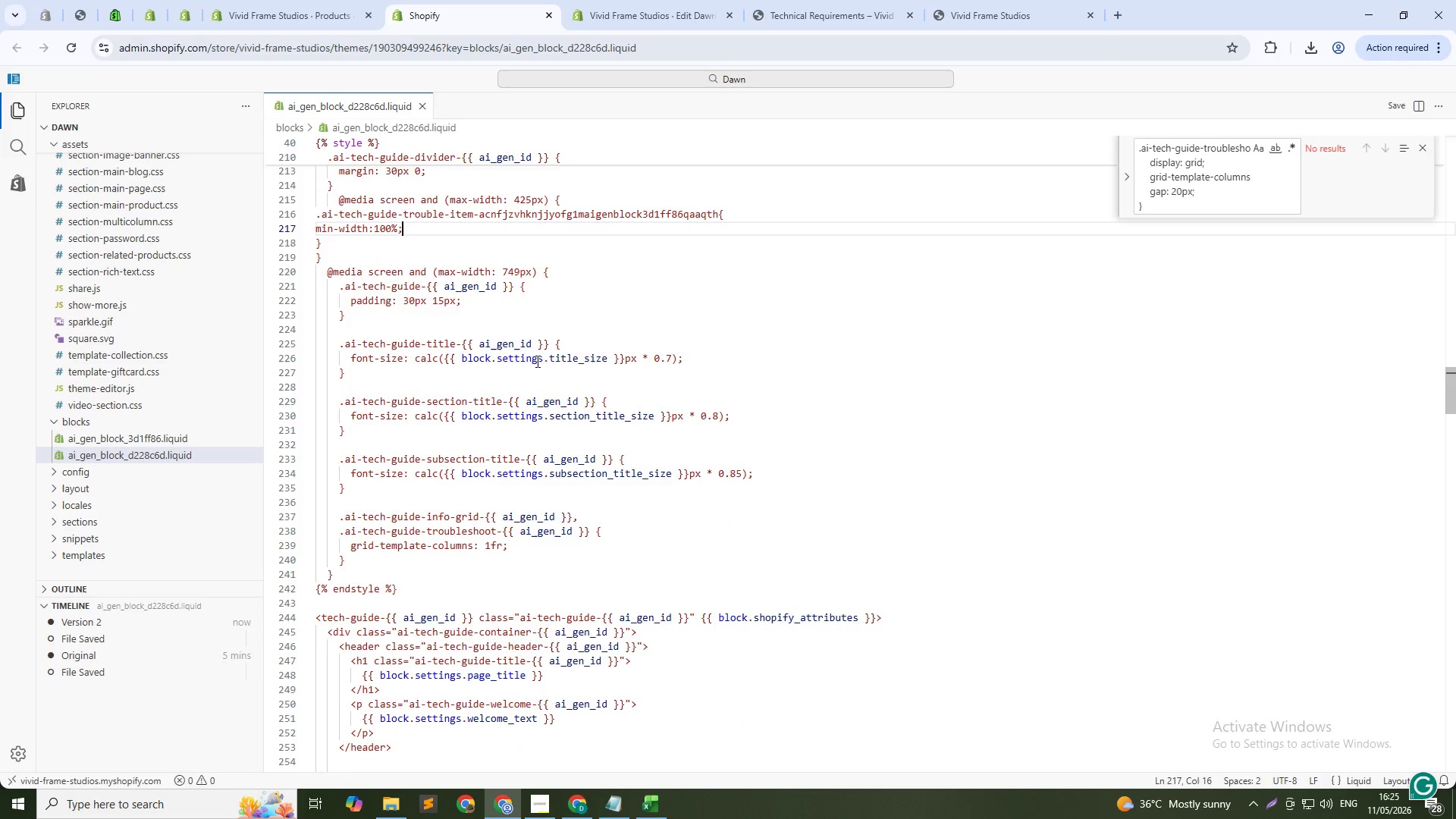 
scroll: coordinate [536, 361], scroll_direction: up, amount: 2.0
 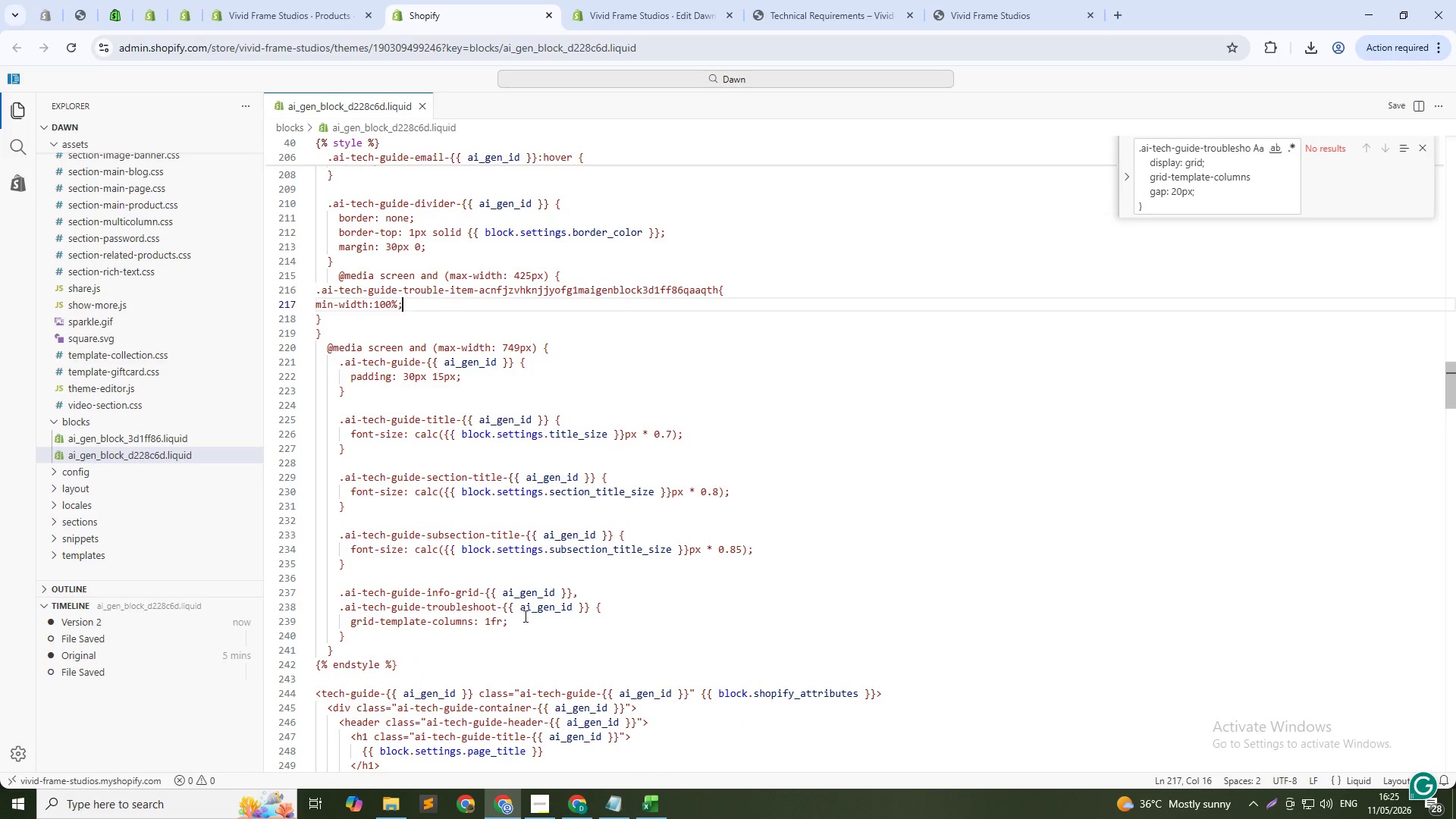 
left_click([269, 0])
 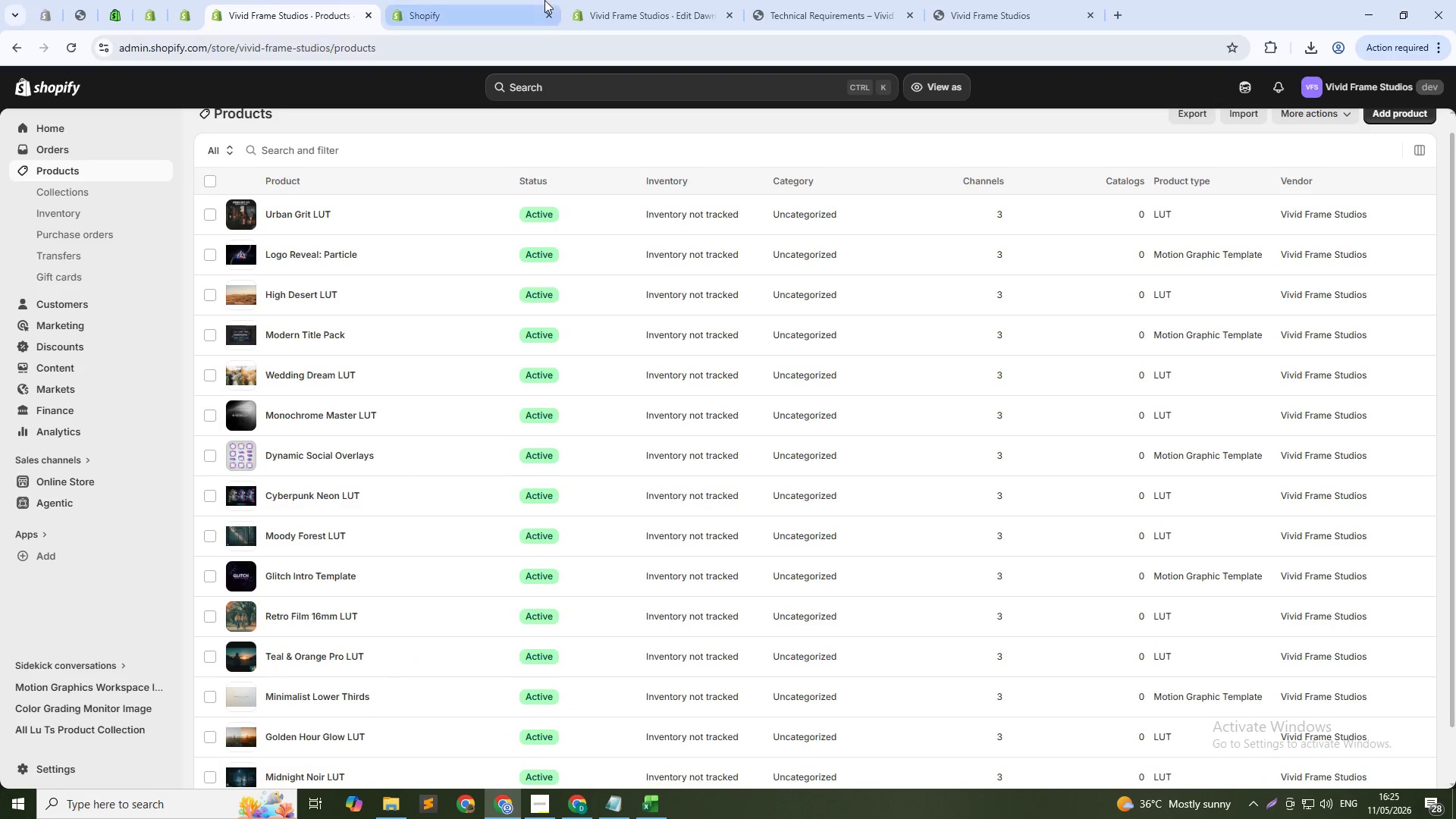 
left_click([616, 0])
 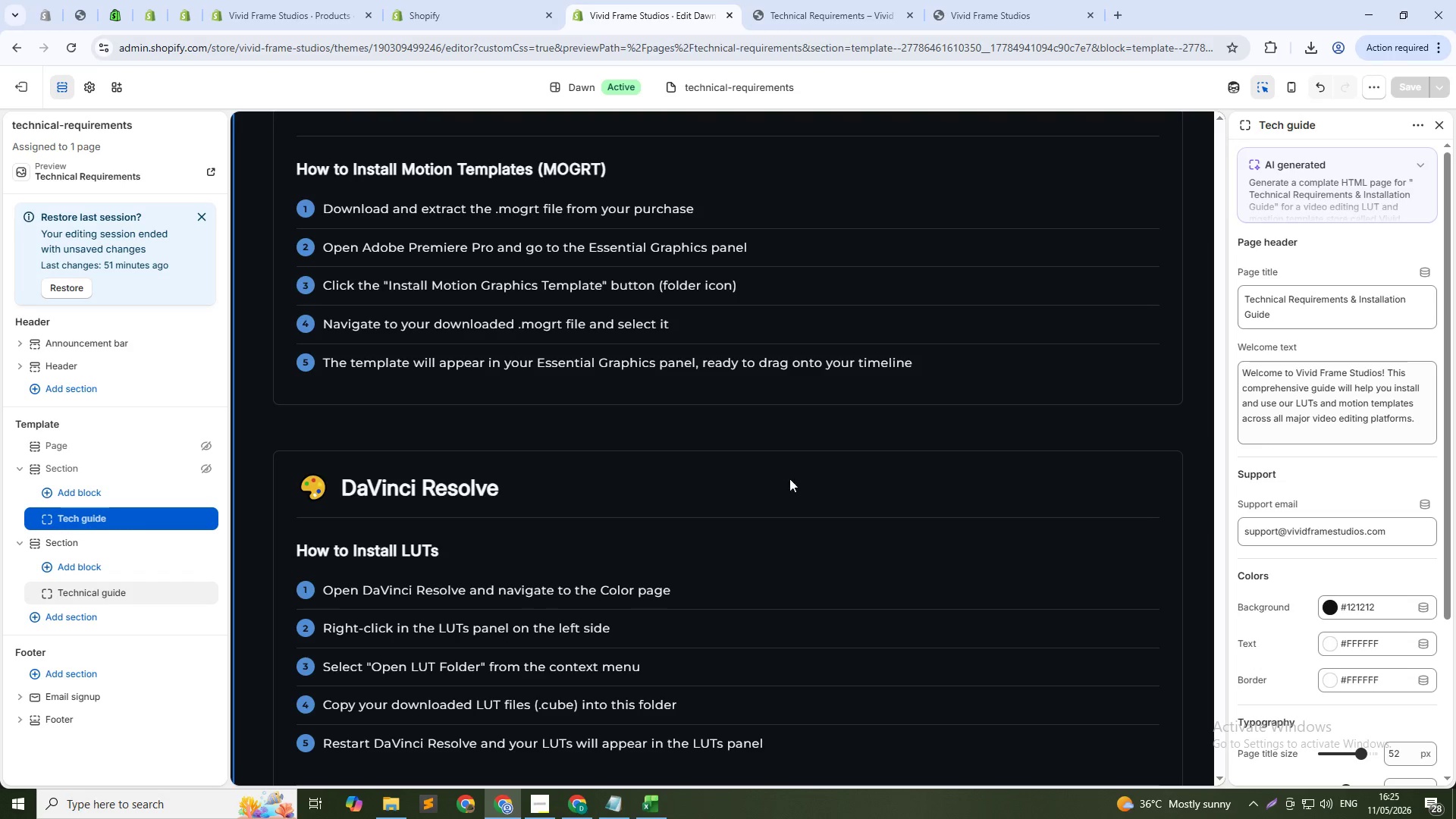 
scroll: coordinate [824, 494], scroll_direction: up, amount: 2.0
 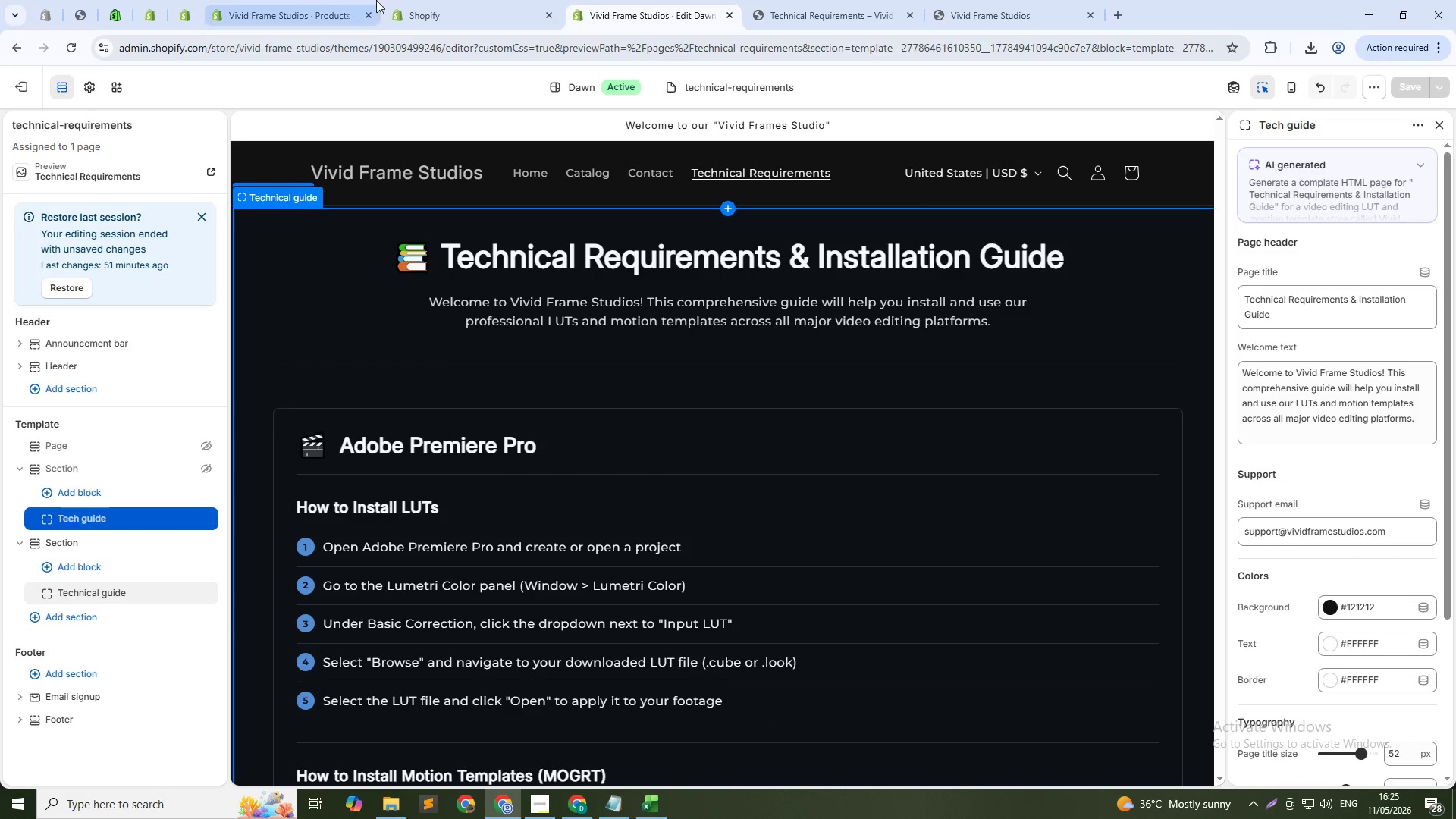 
left_click([406, 0])
 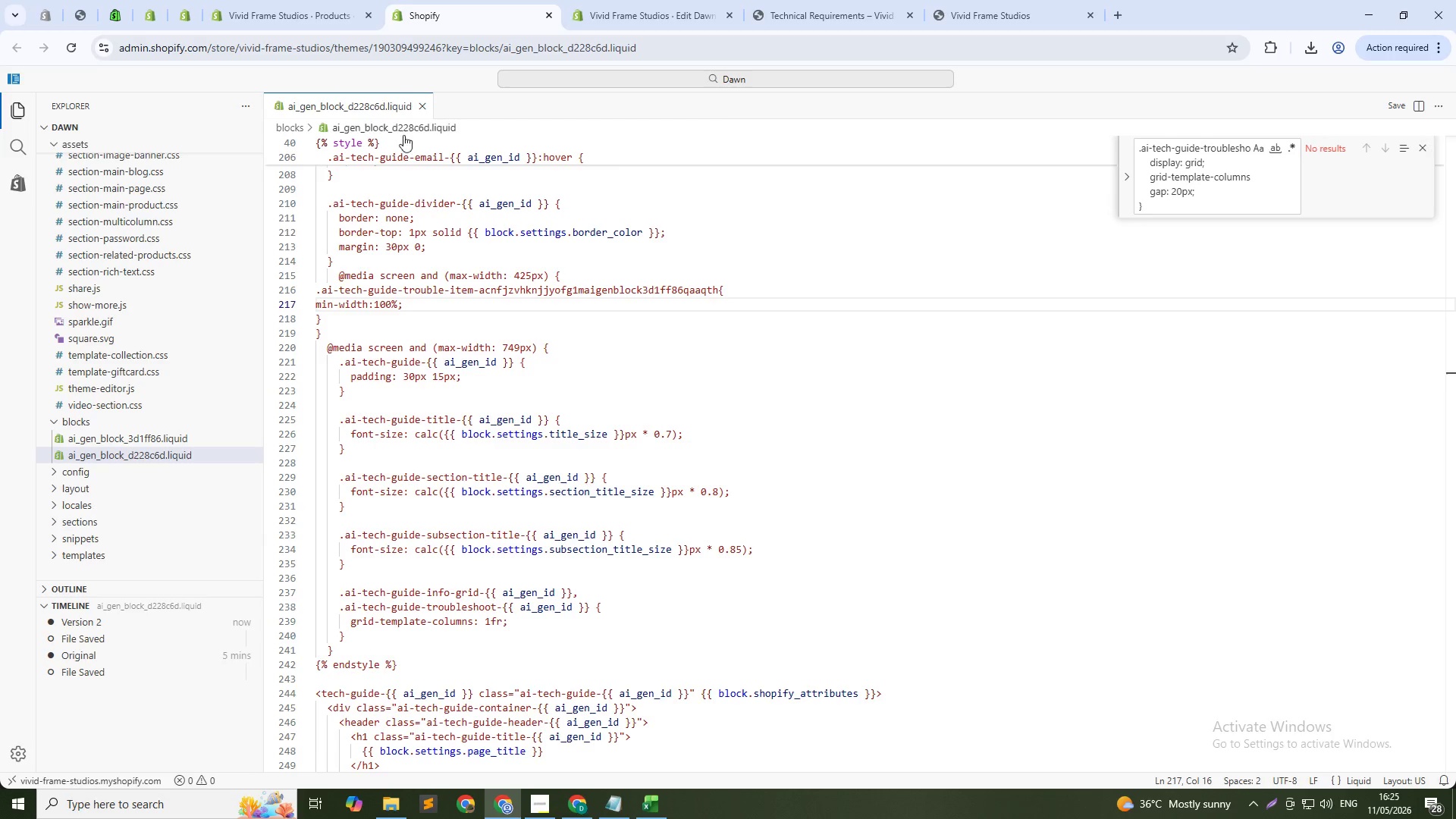 
left_click([402, 201])
 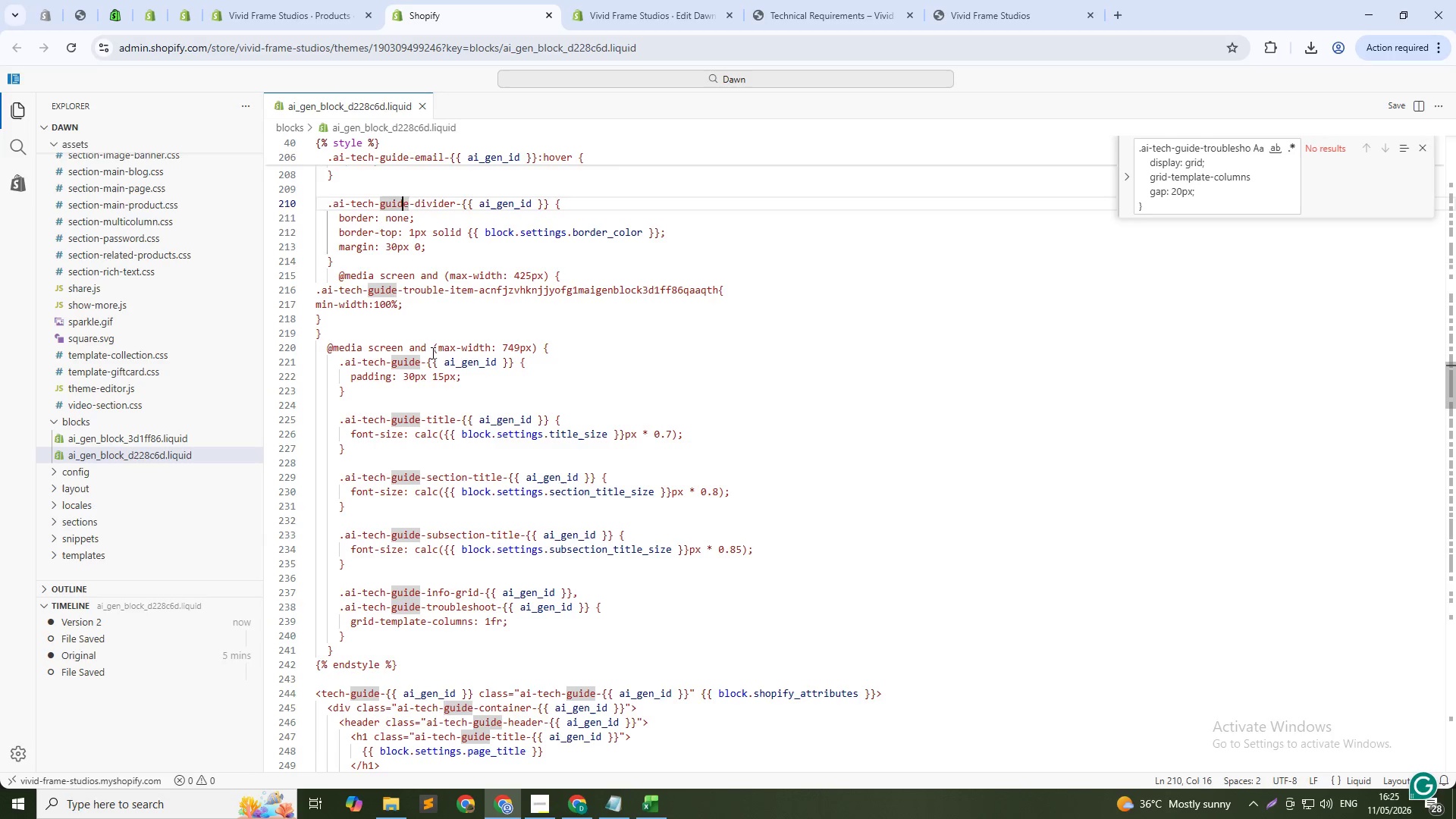 
left_click([433, 337])
 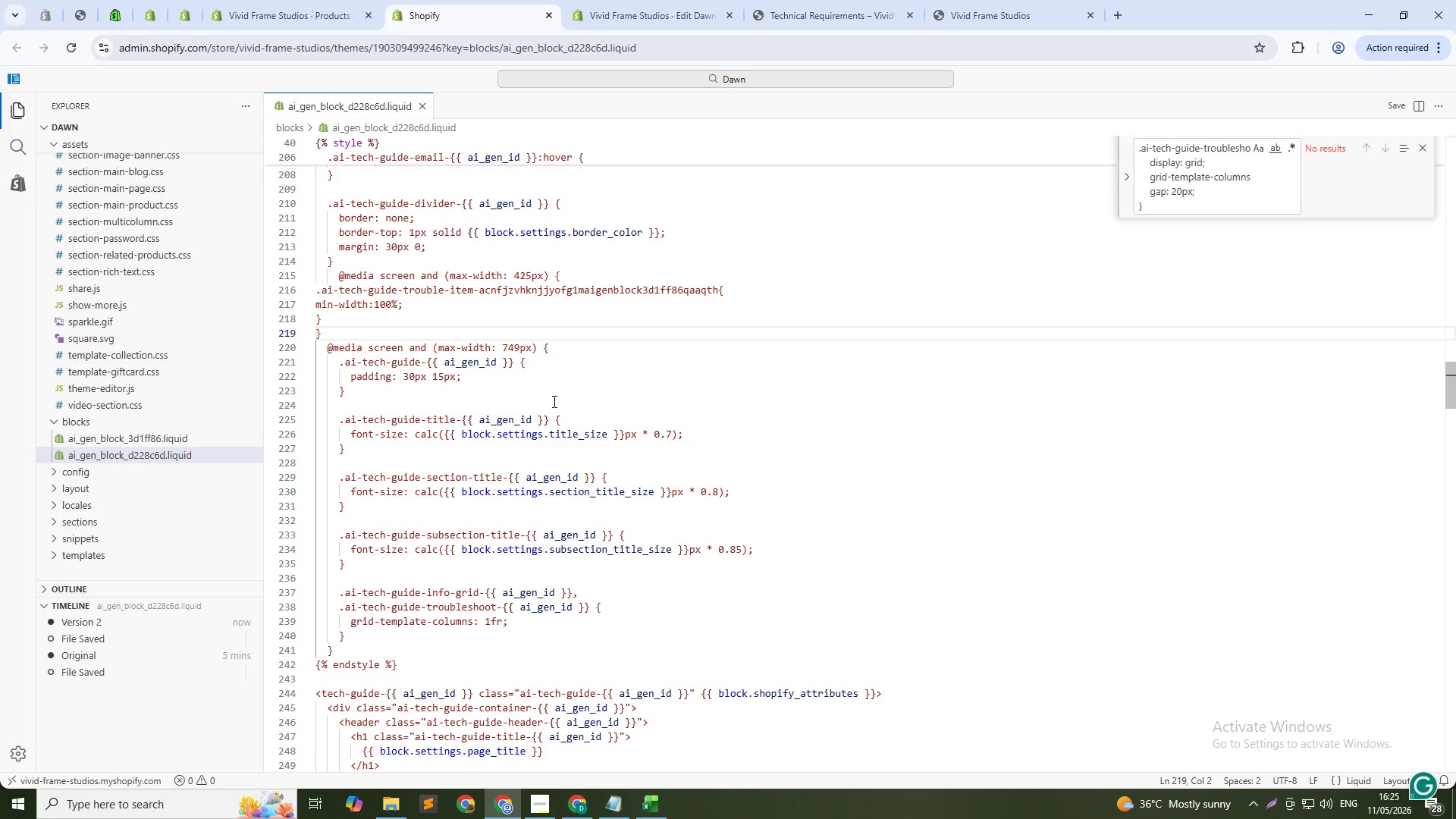 
wait(37.0)
 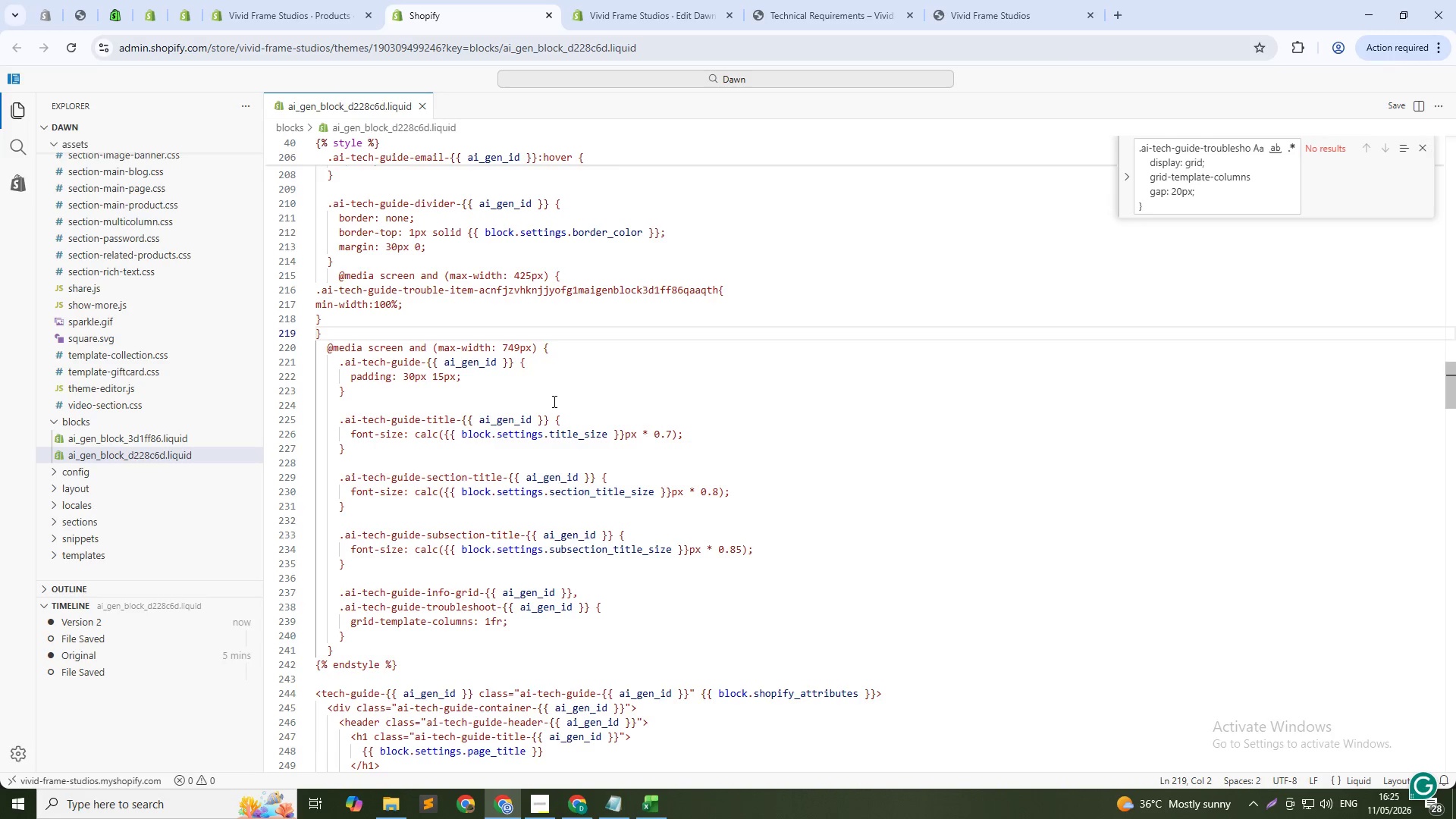 
left_click([507, 441])
 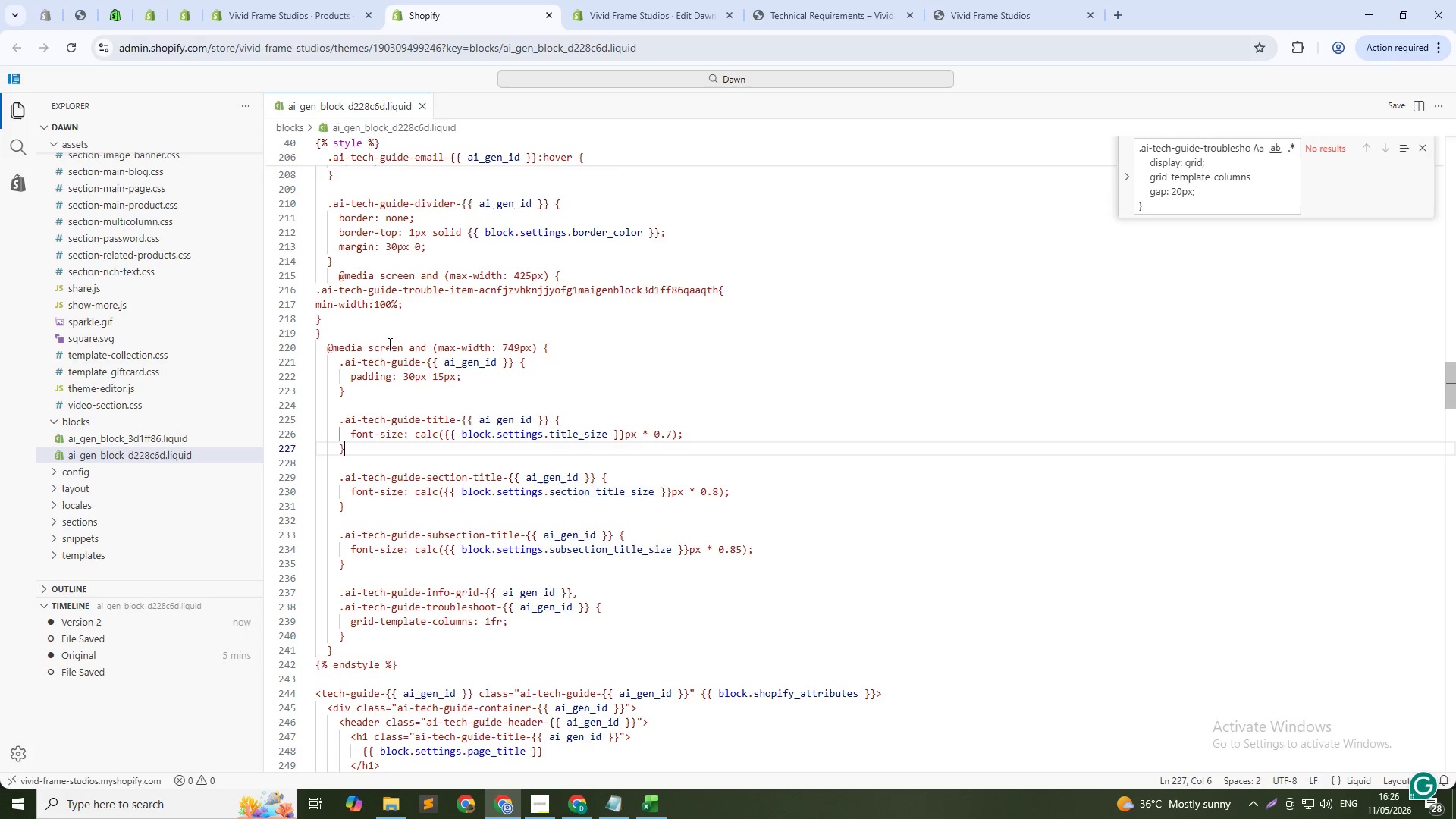 
left_click([390, 306])
 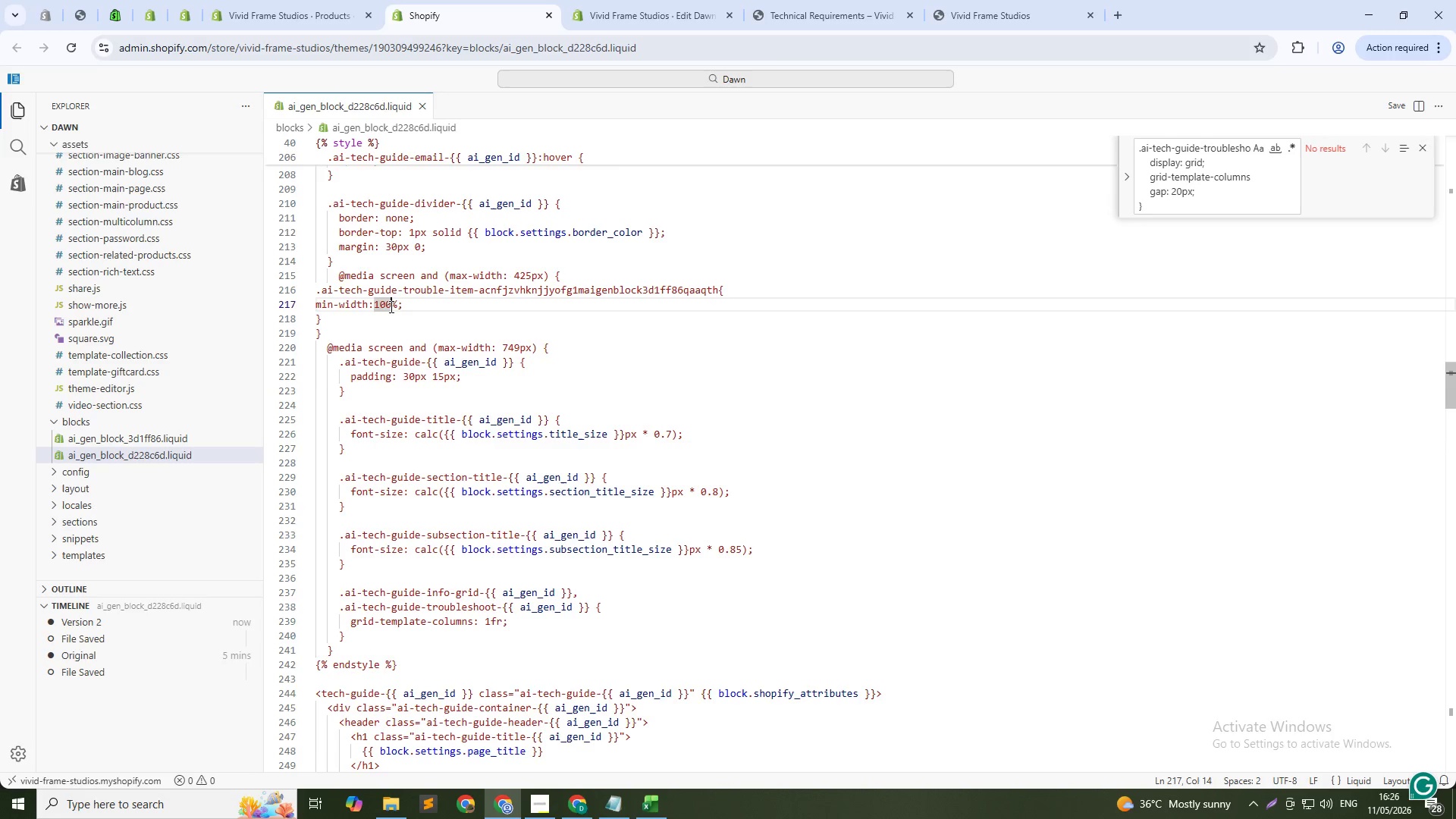 
key(ArrowRight)
 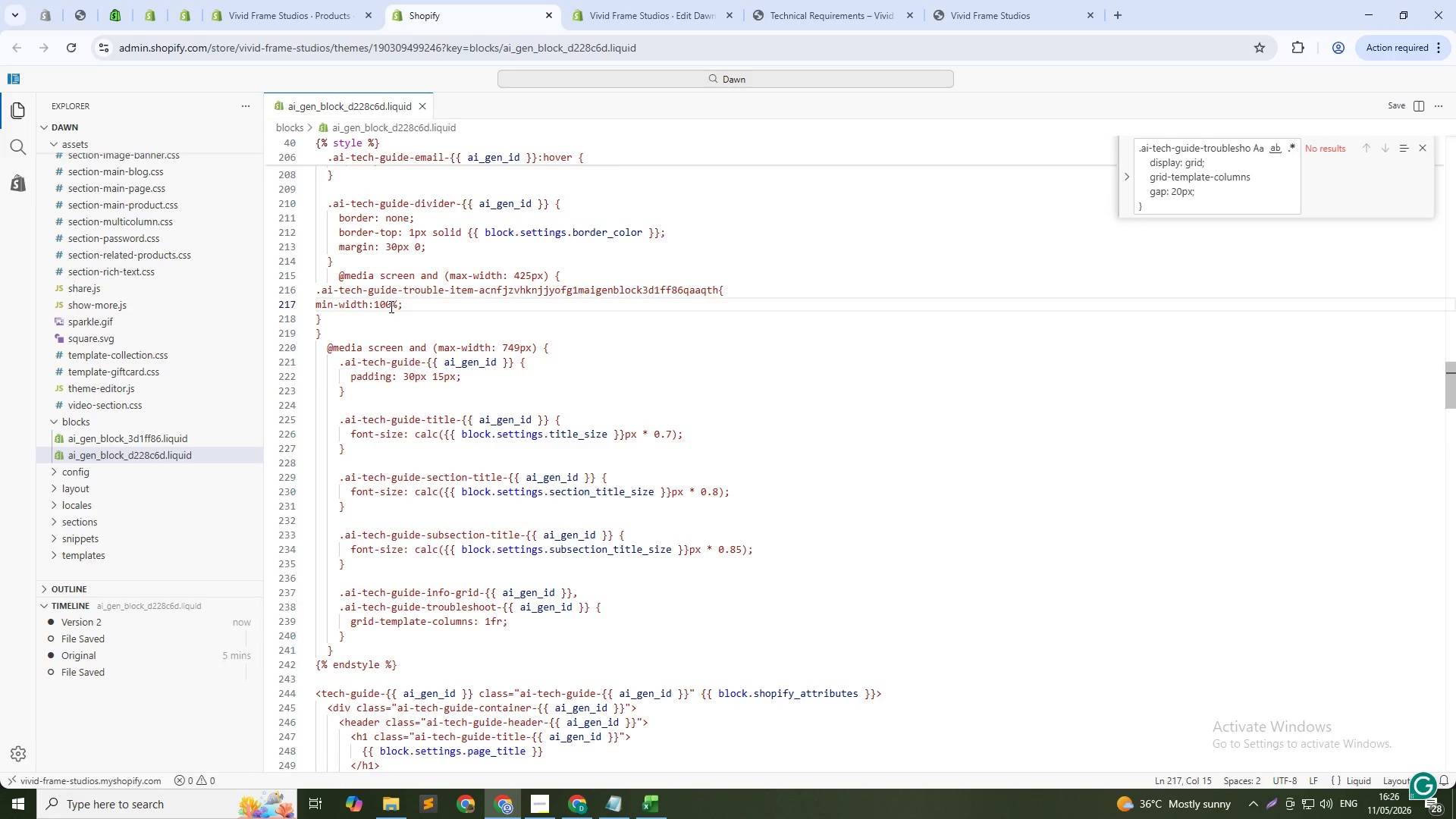 
type( !imporatnt)
key(Backspace)
key(Backspace)
key(Backspace)
type(tant)
 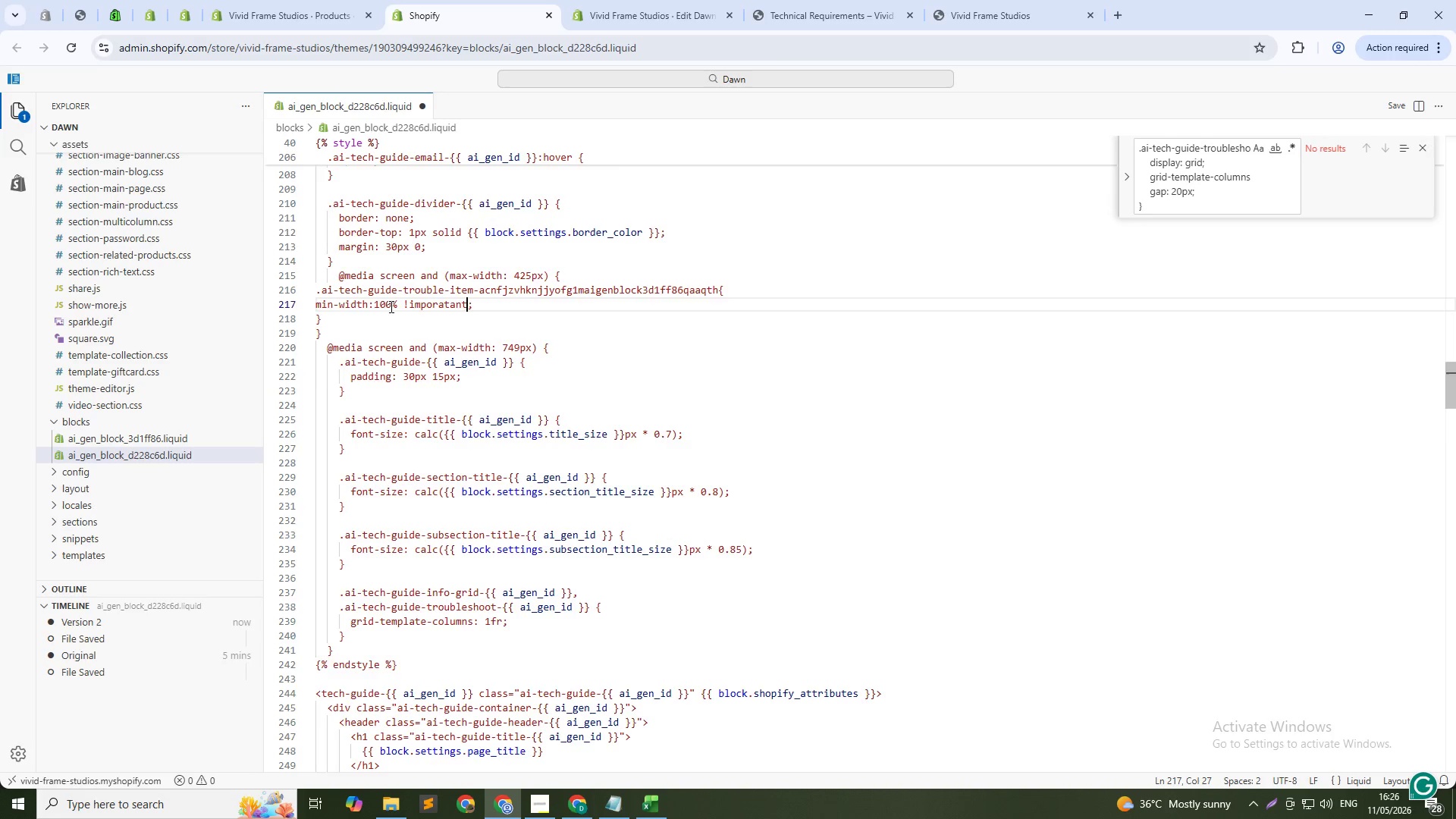 
key(Control+A)
 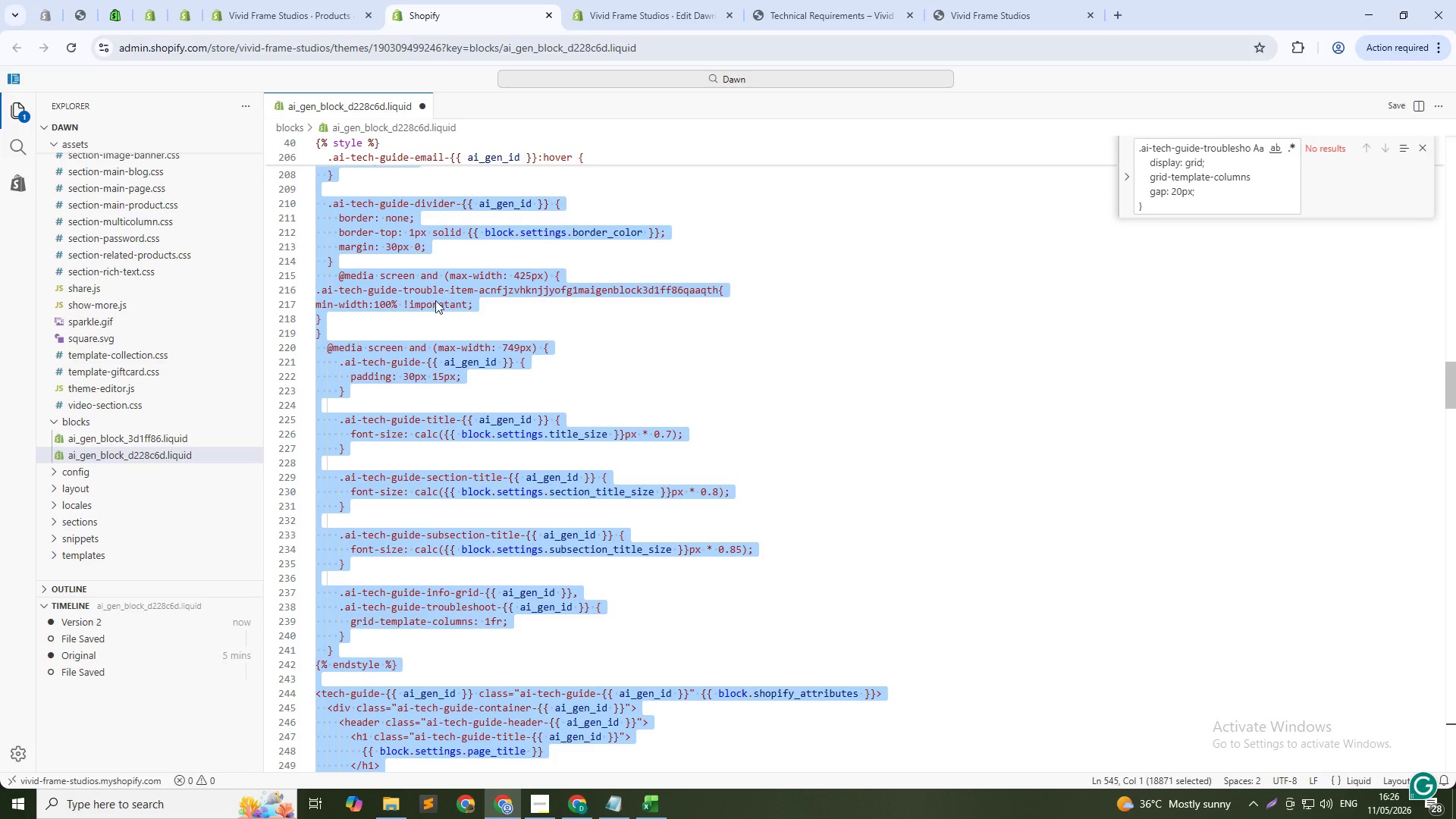 
left_click([435, 300])
 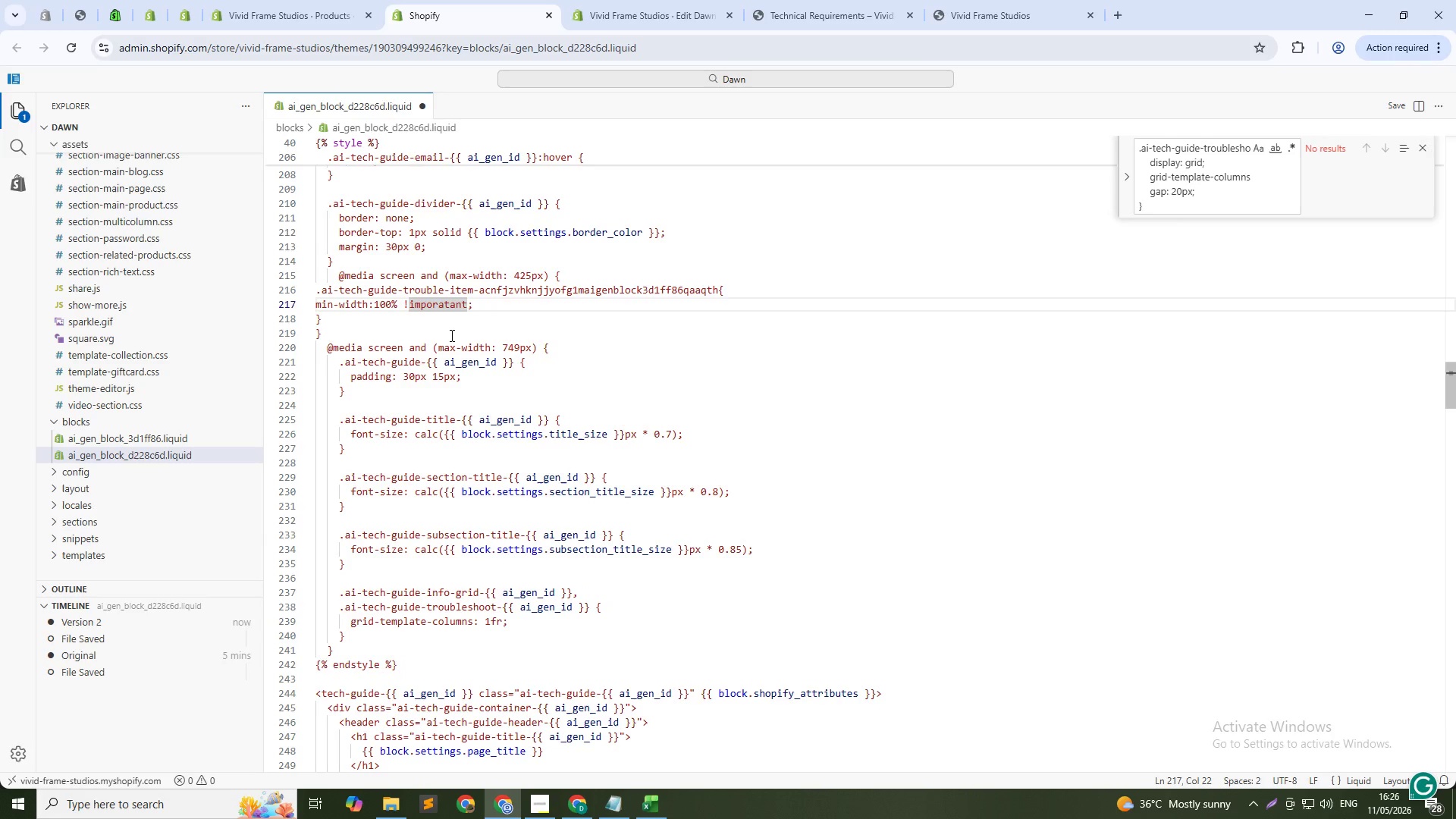 
key(ArrowRight)
 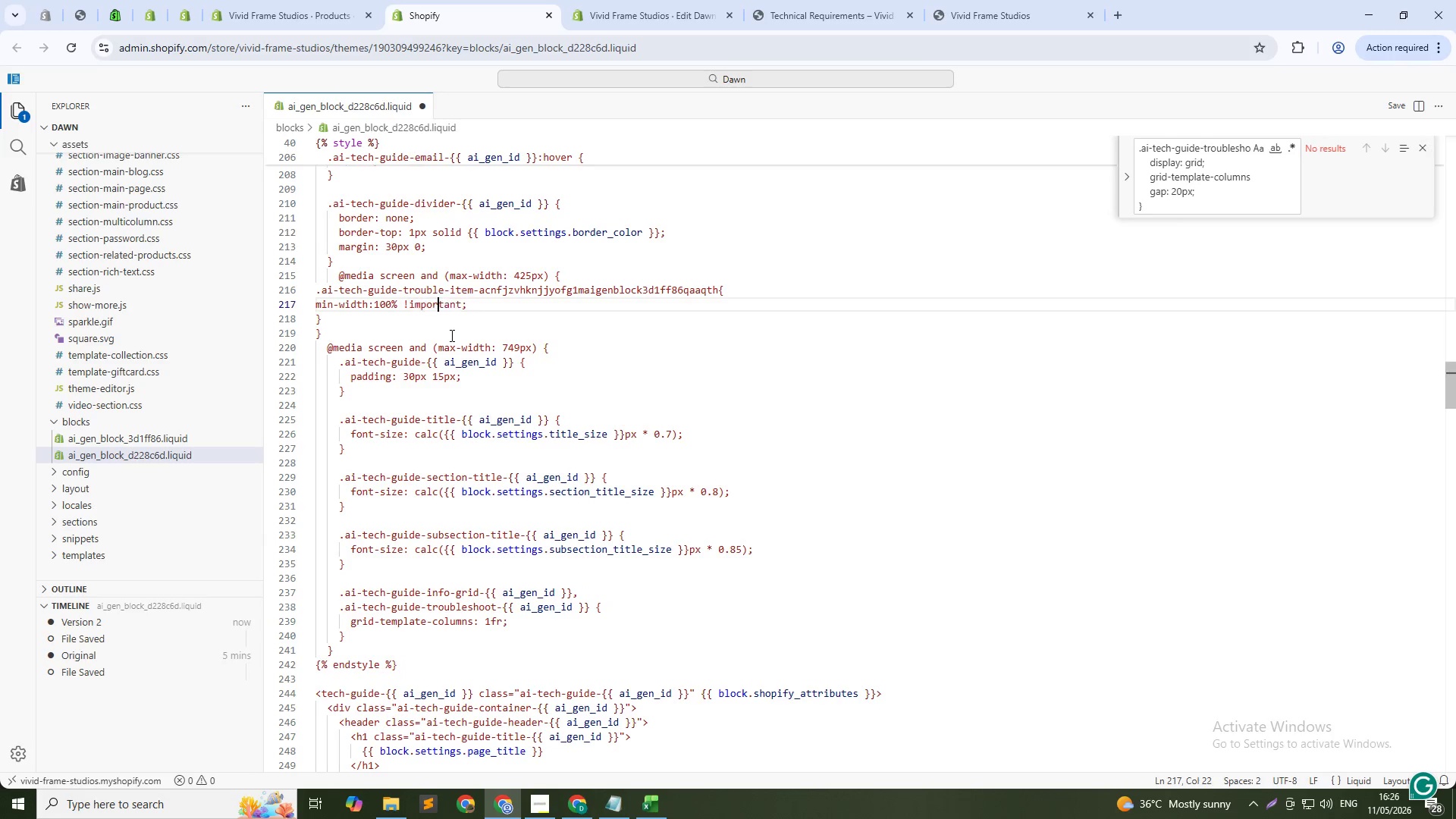 
key(Backspace)
 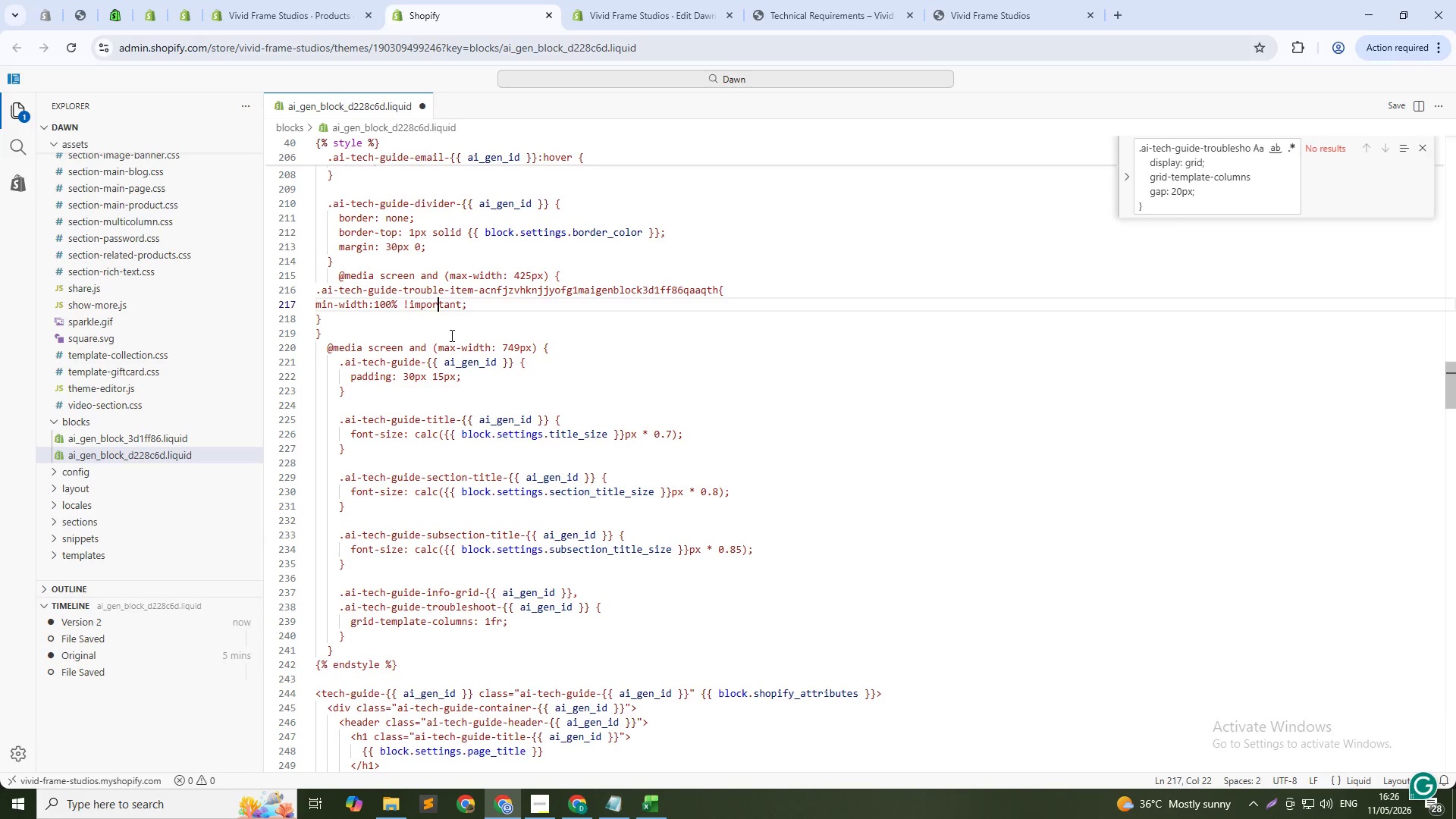 
key(Control+A)
 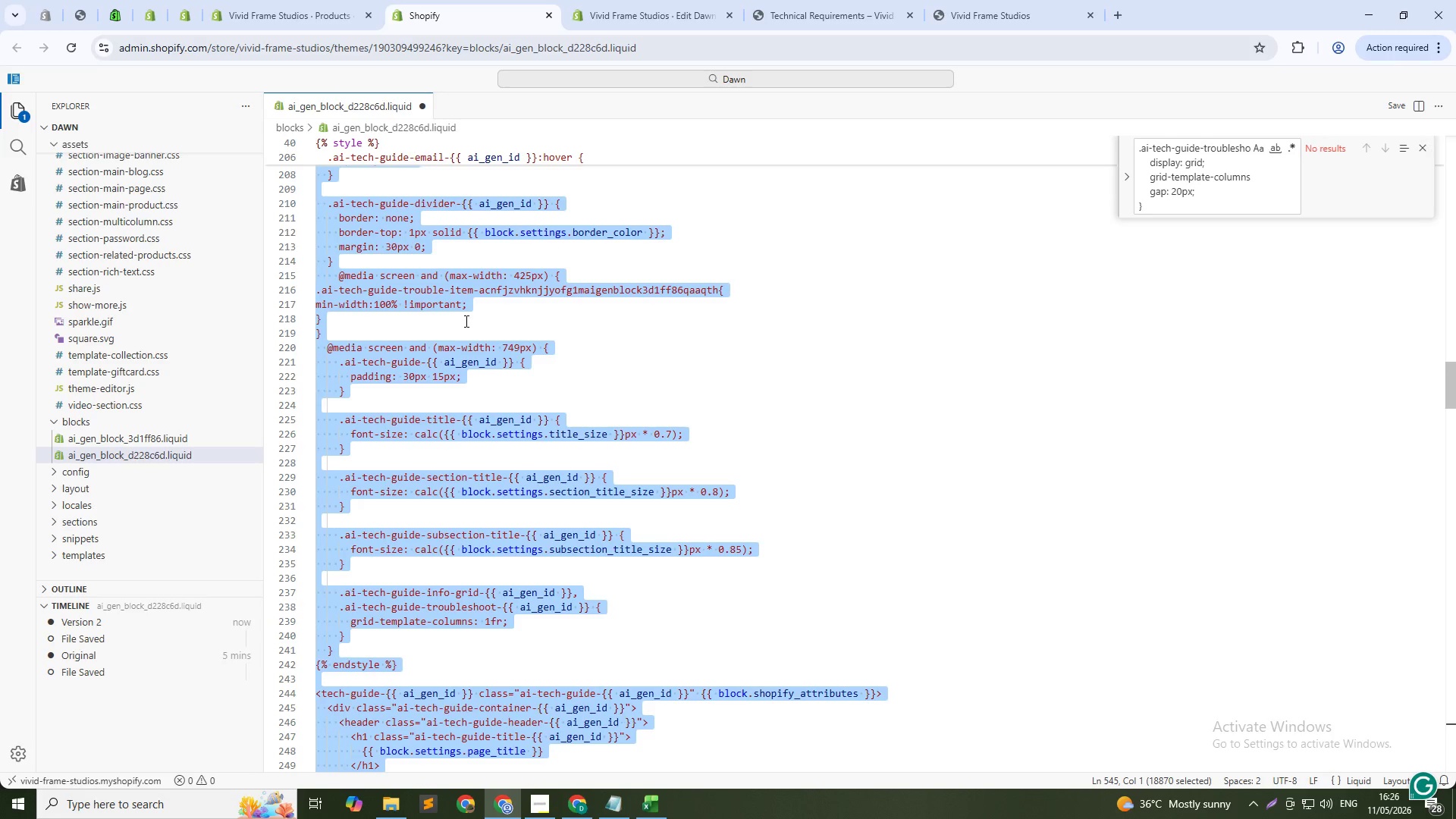 
key(Control+S)
 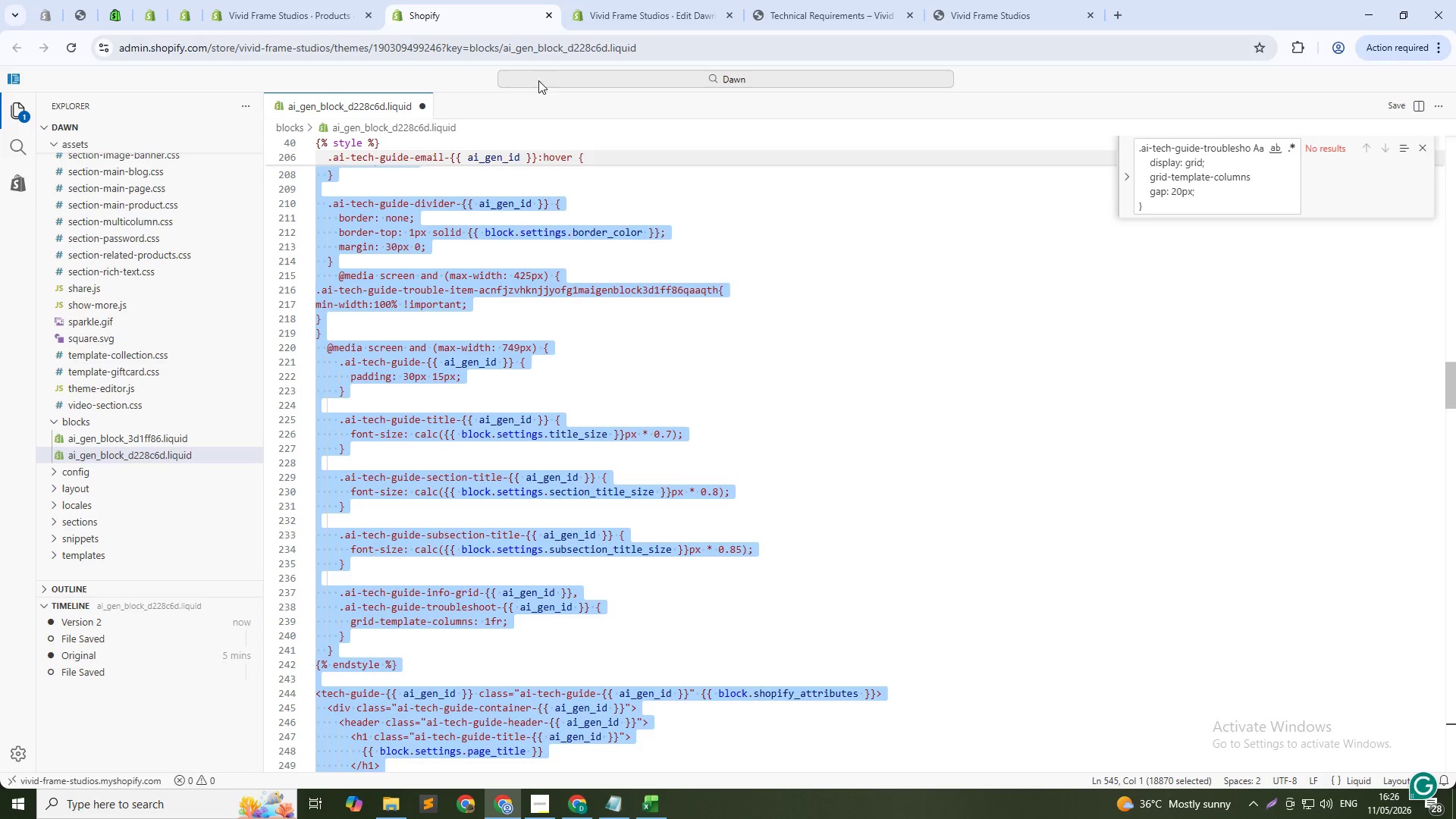 
key(Control+S)
 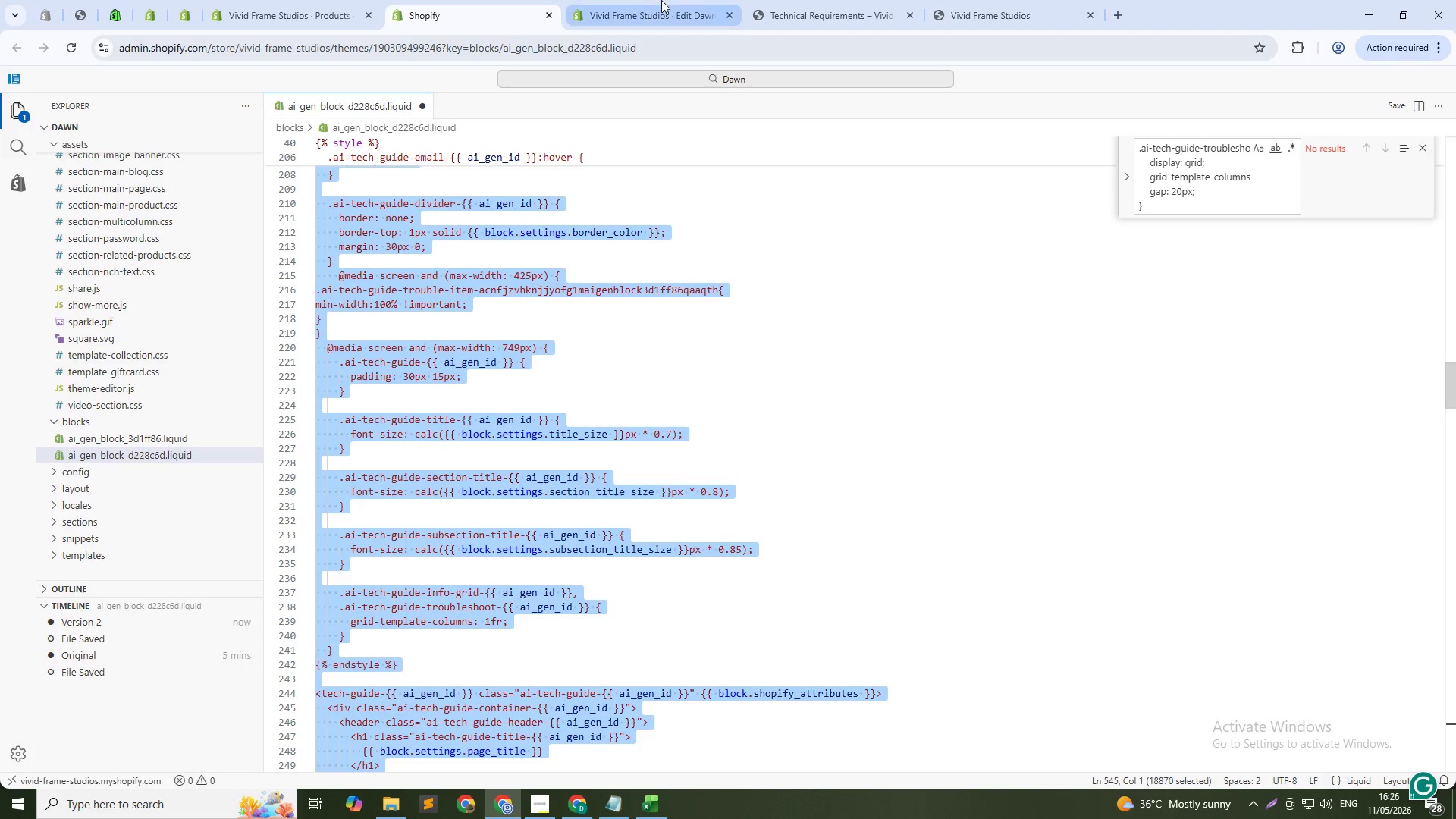 
key(Control+S)
 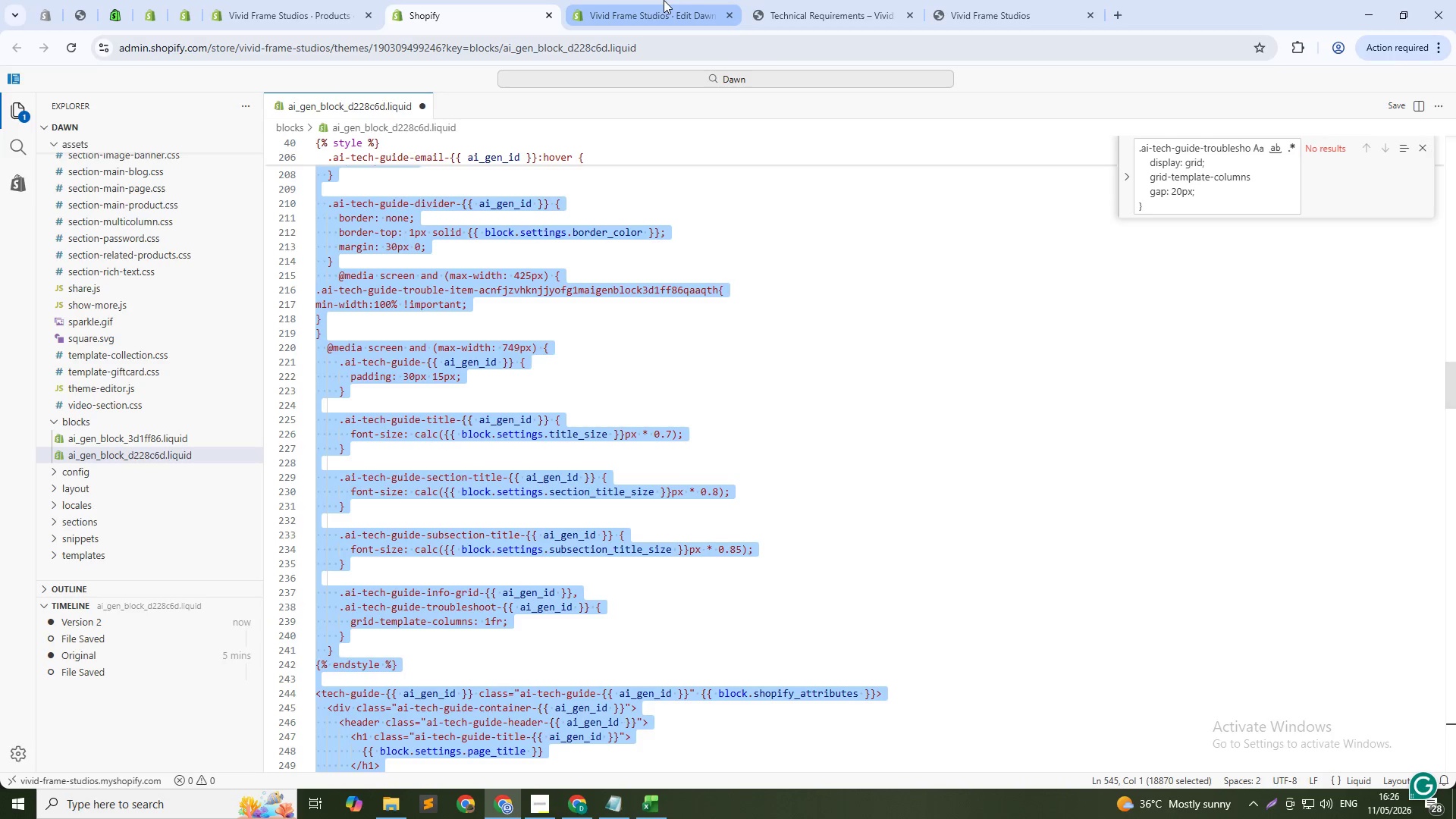 
key(Control+S)
 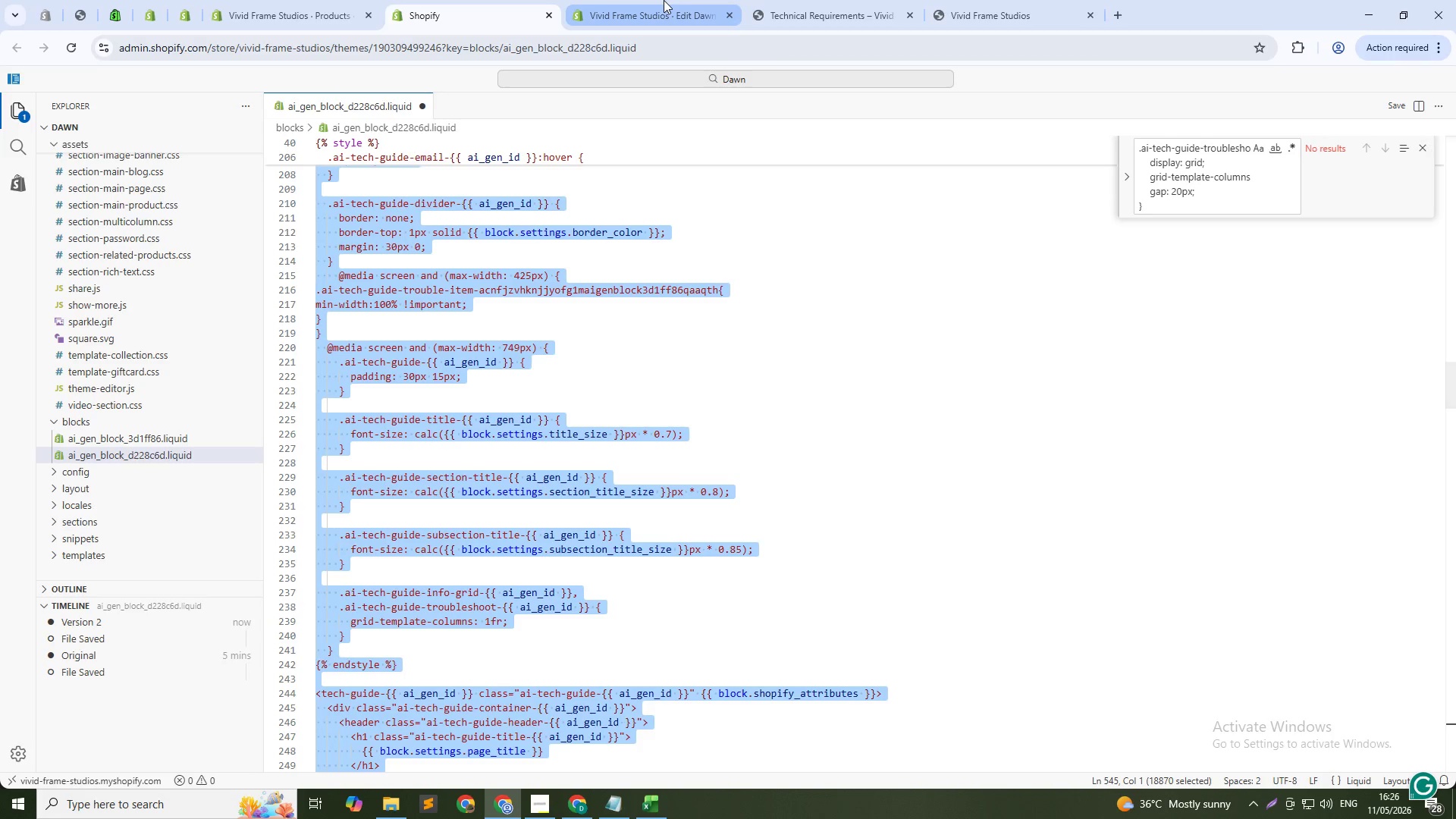 
key(Control+S)
 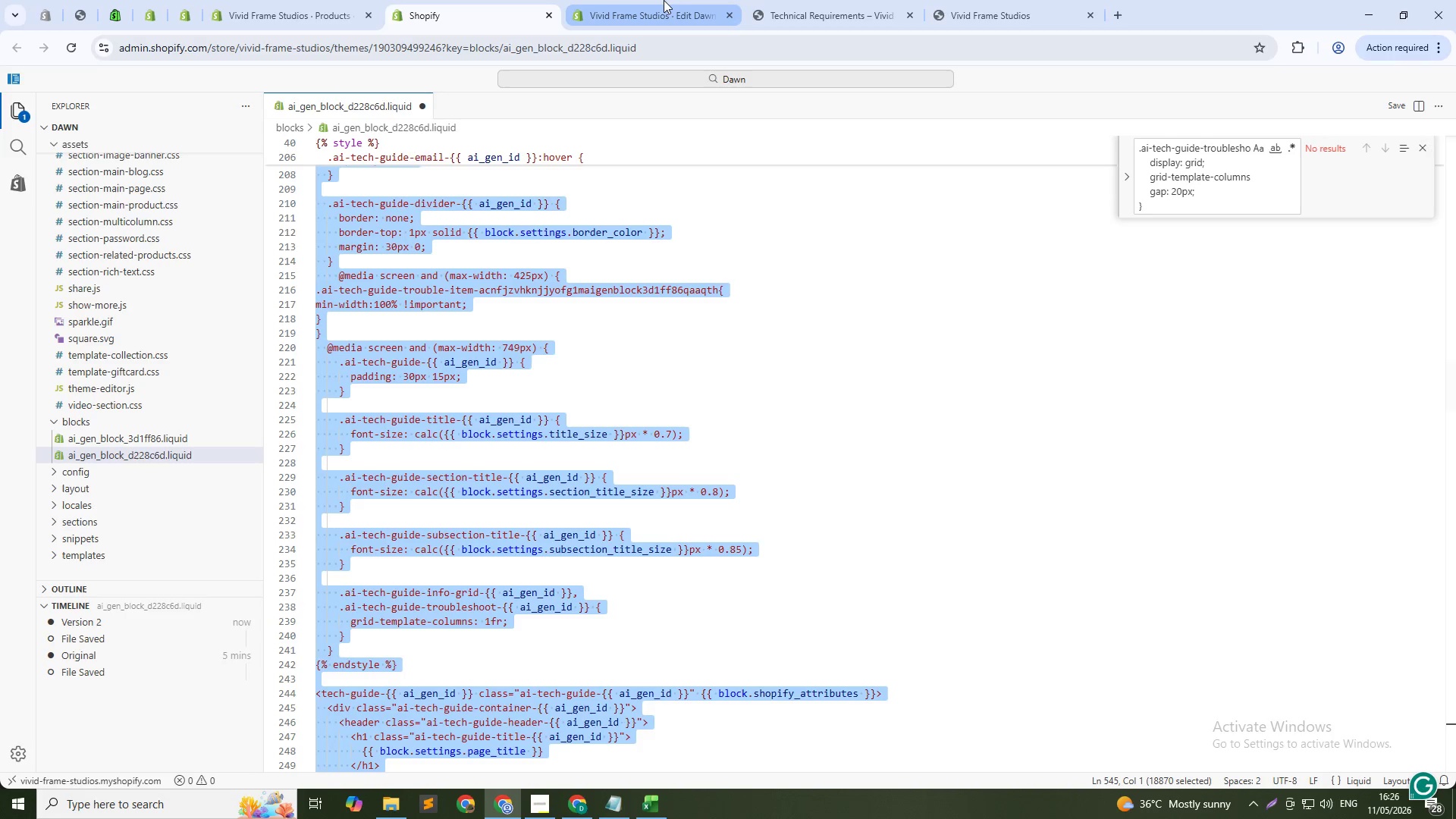 
key(Control+S)
 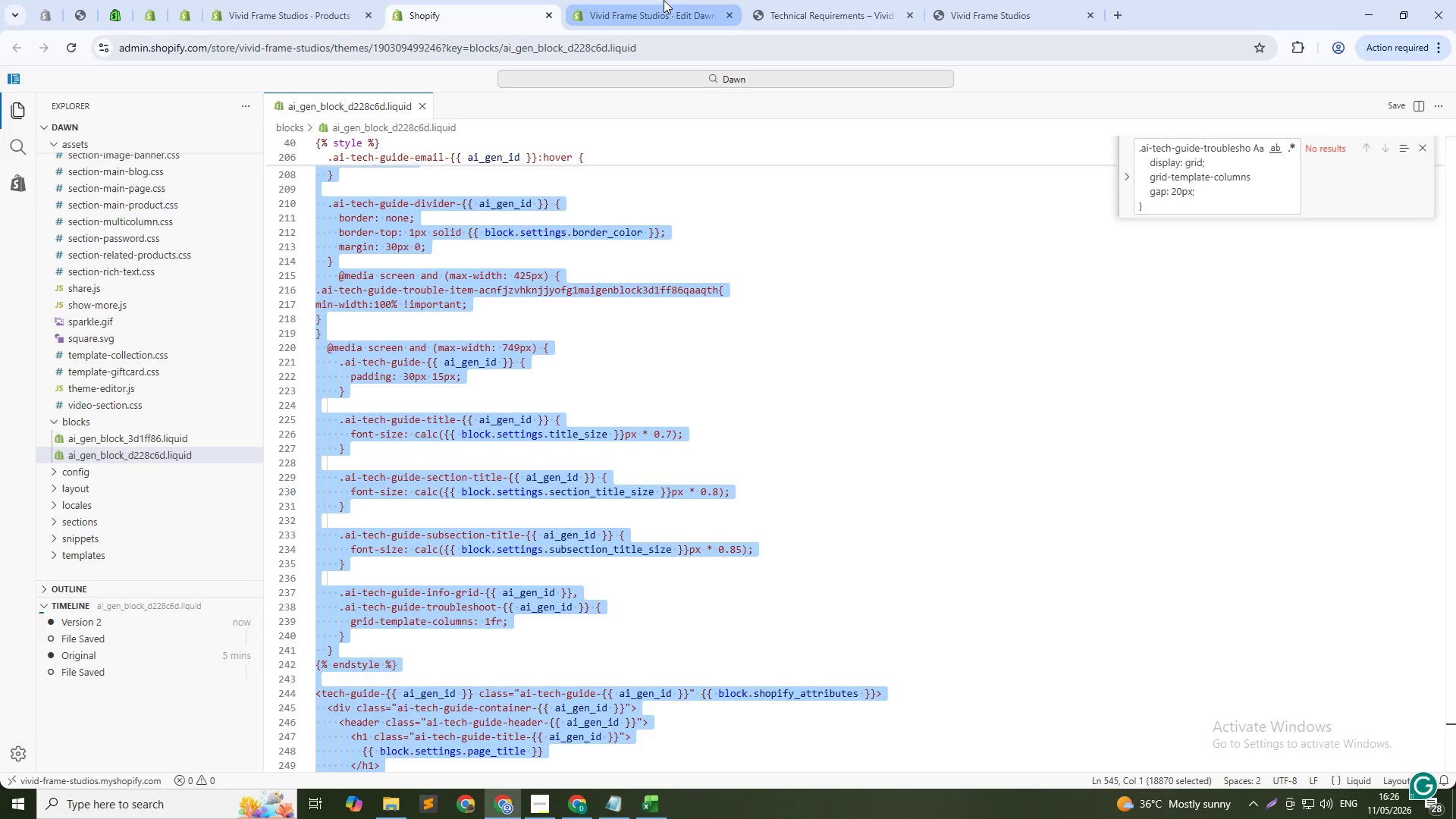 
key(Control+S)
 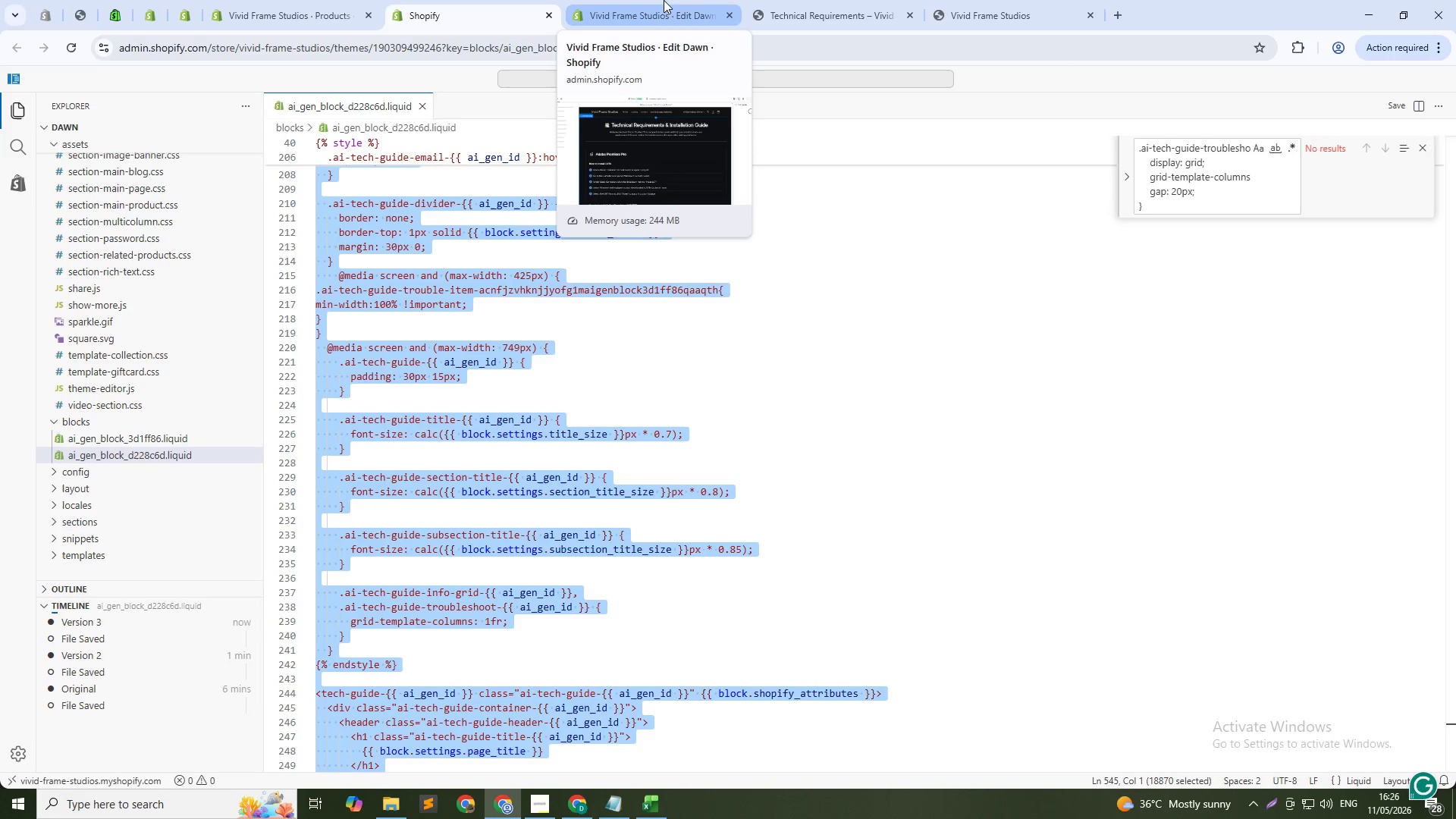 
left_click([664, 0])
 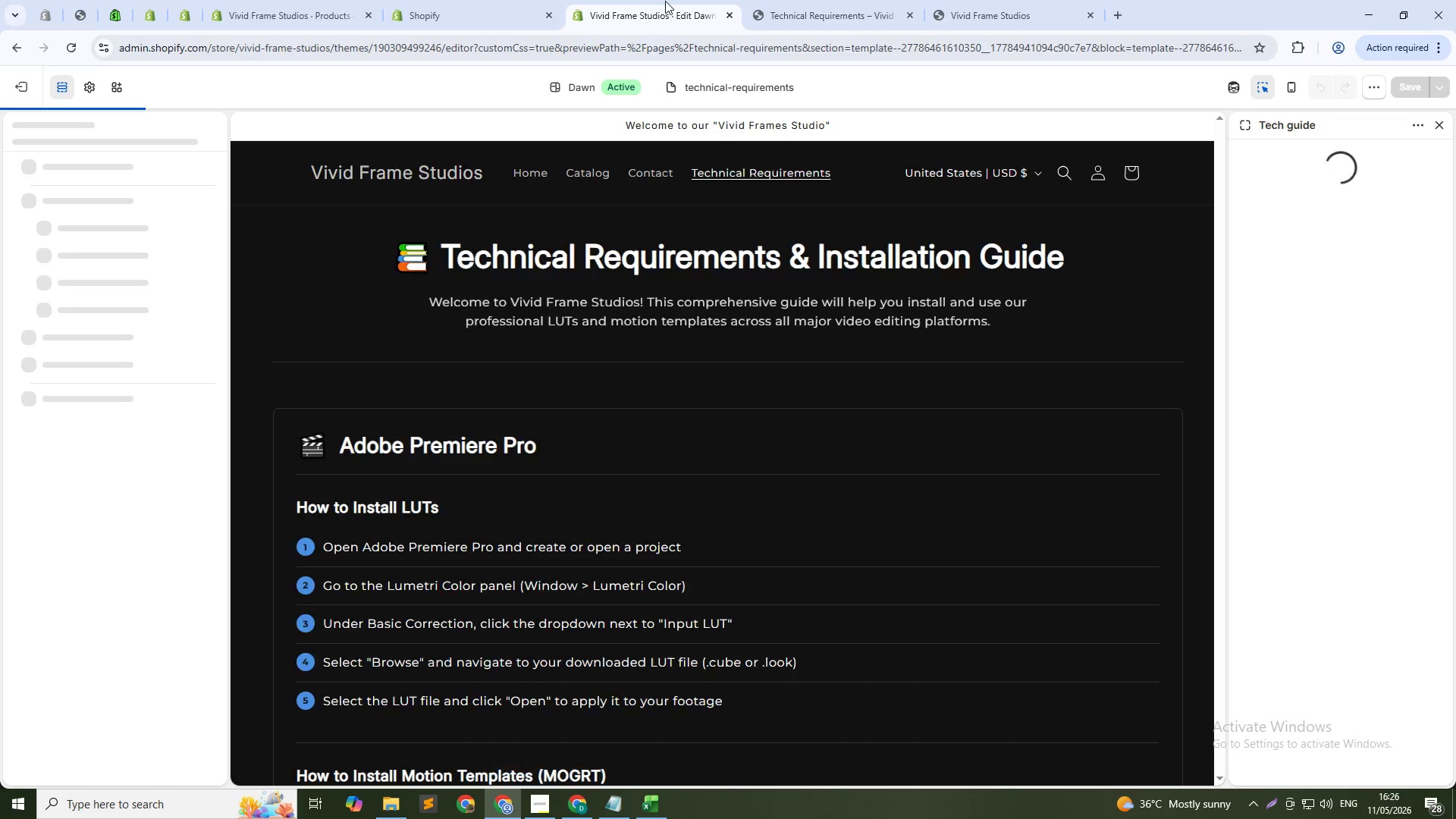 
left_click([852, 3])
 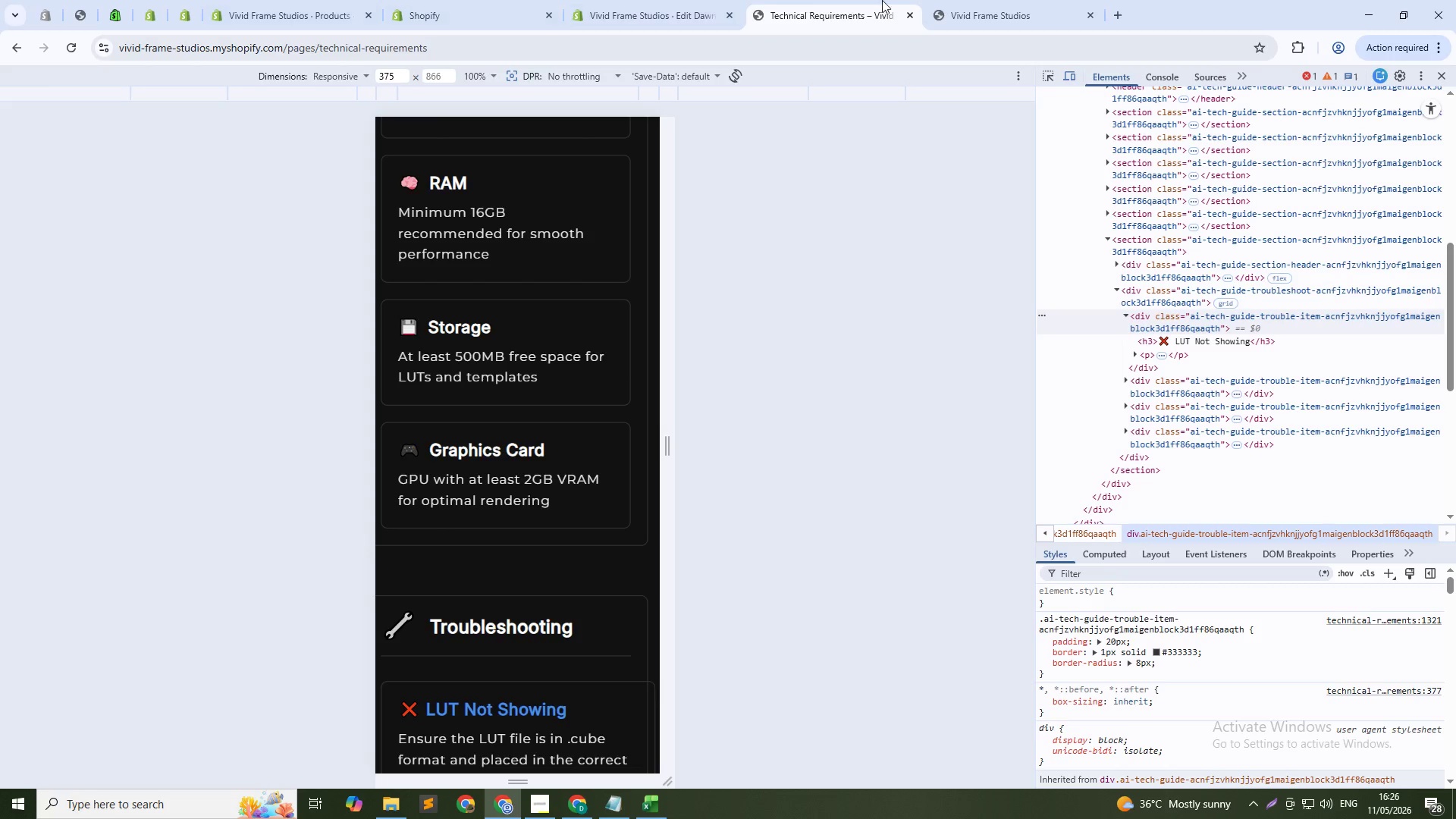 
left_click([734, 0])
 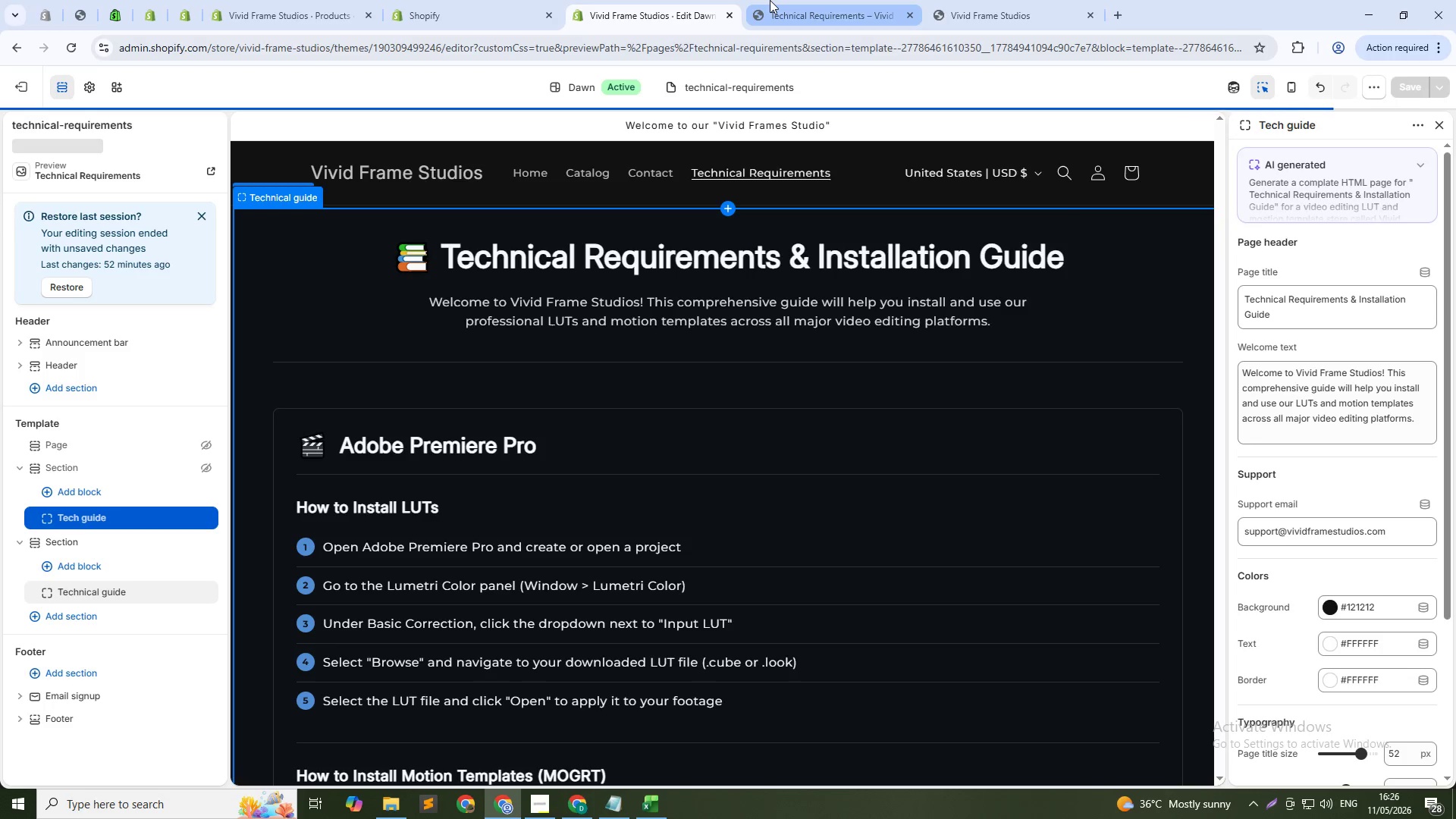 
left_click([770, 0])
 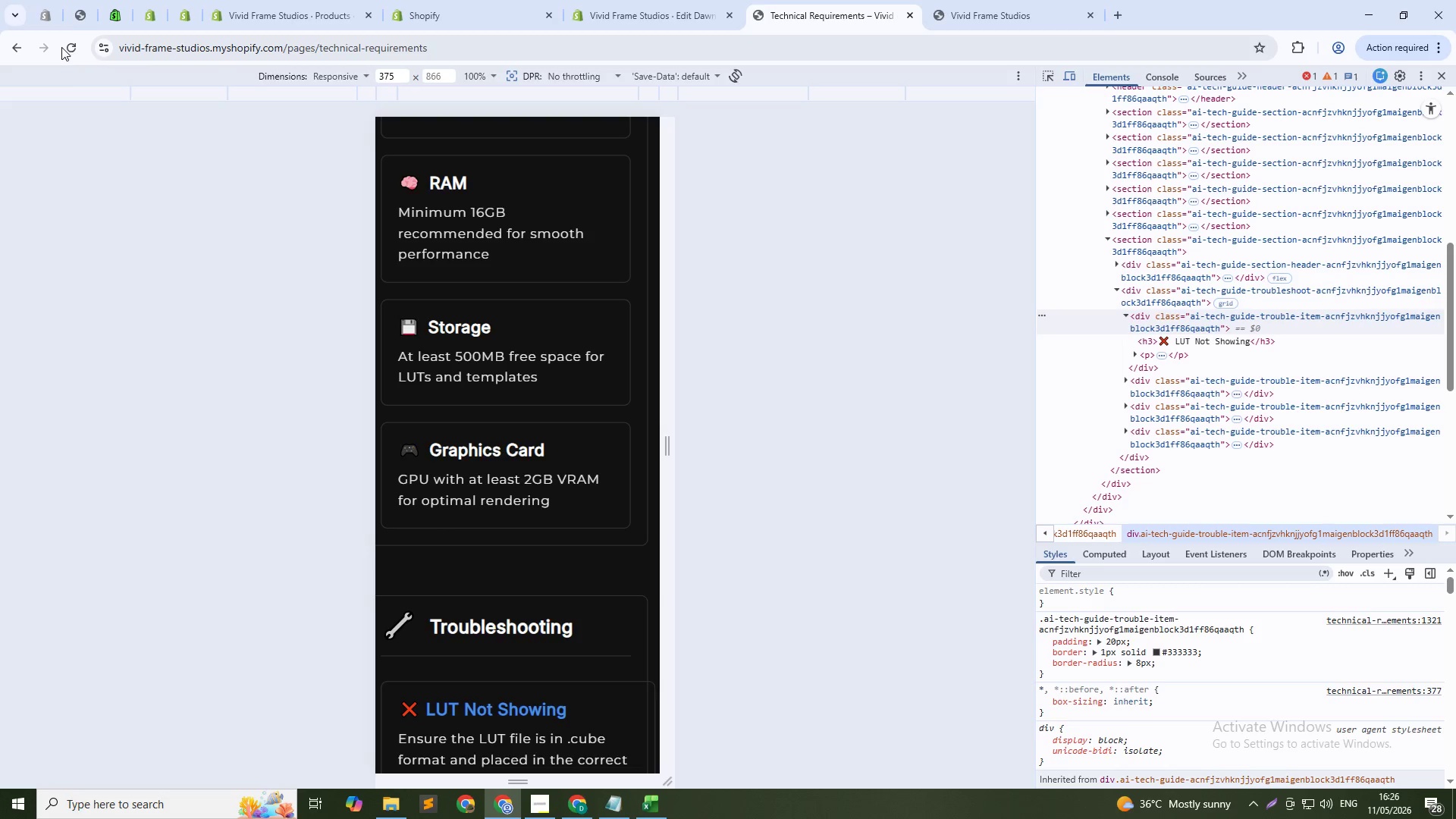 
double_click([67, 45])
 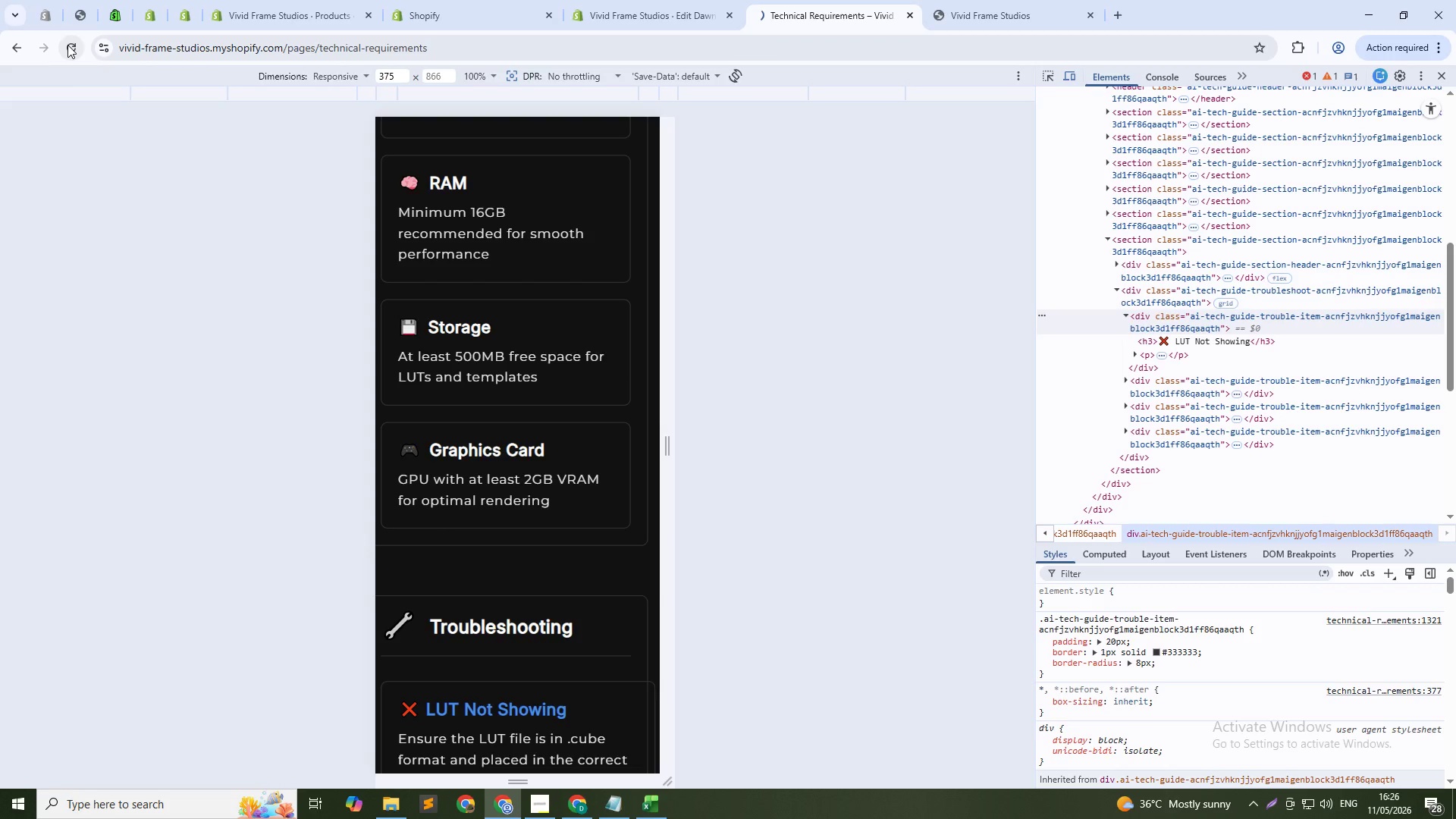 
triple_click([67, 45])
 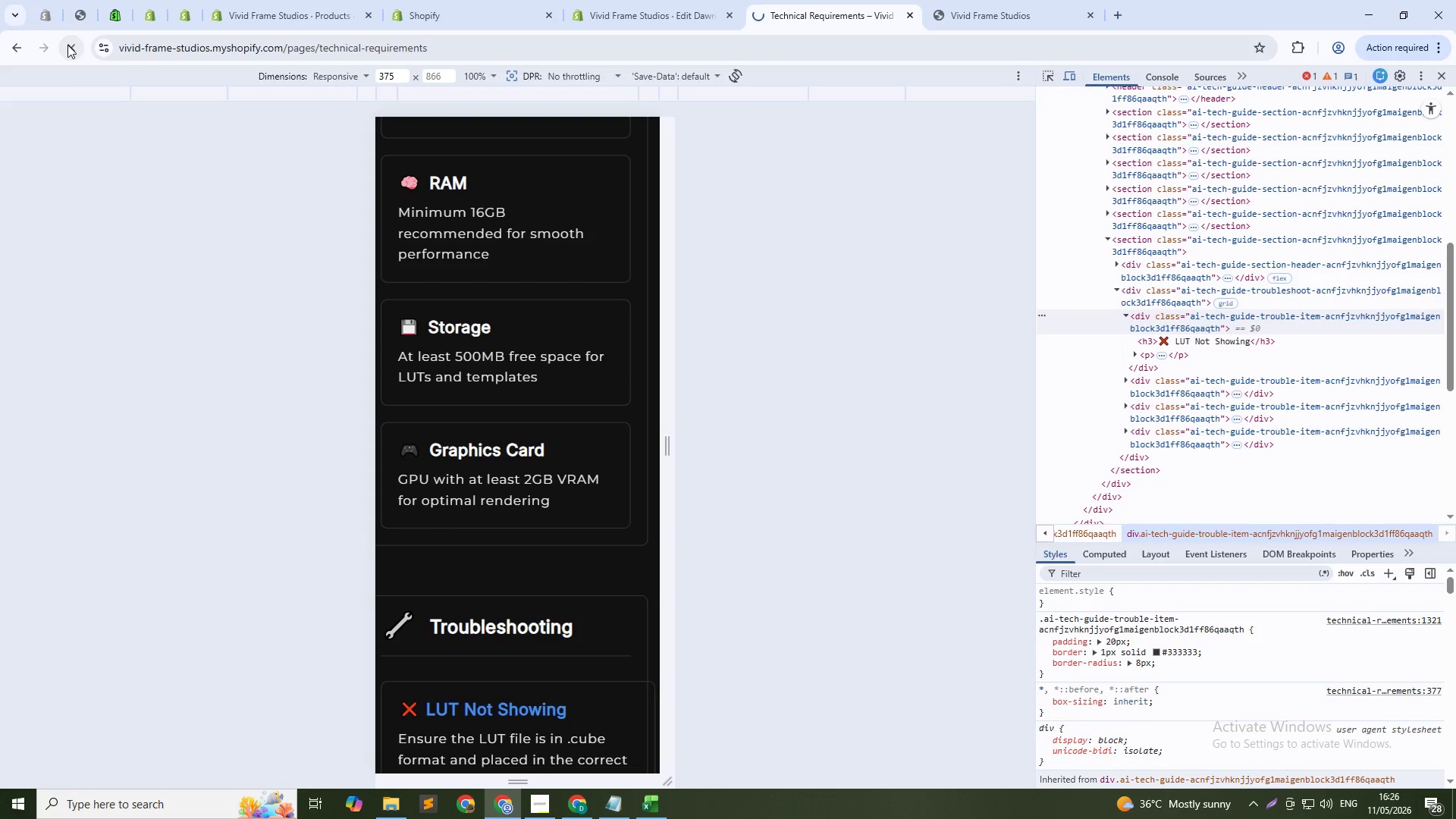 
triple_click([67, 45])
 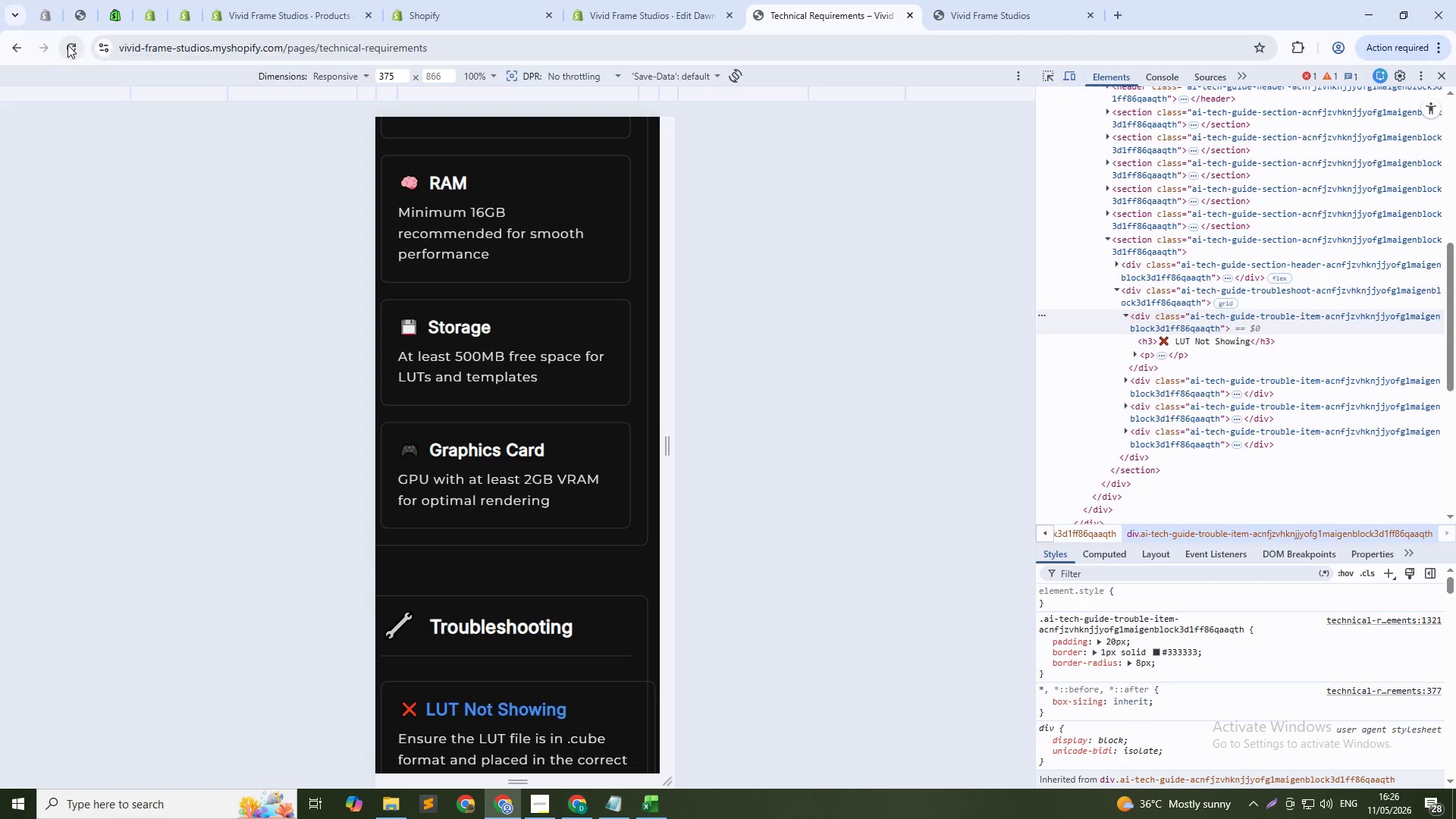 
double_click([67, 45])
 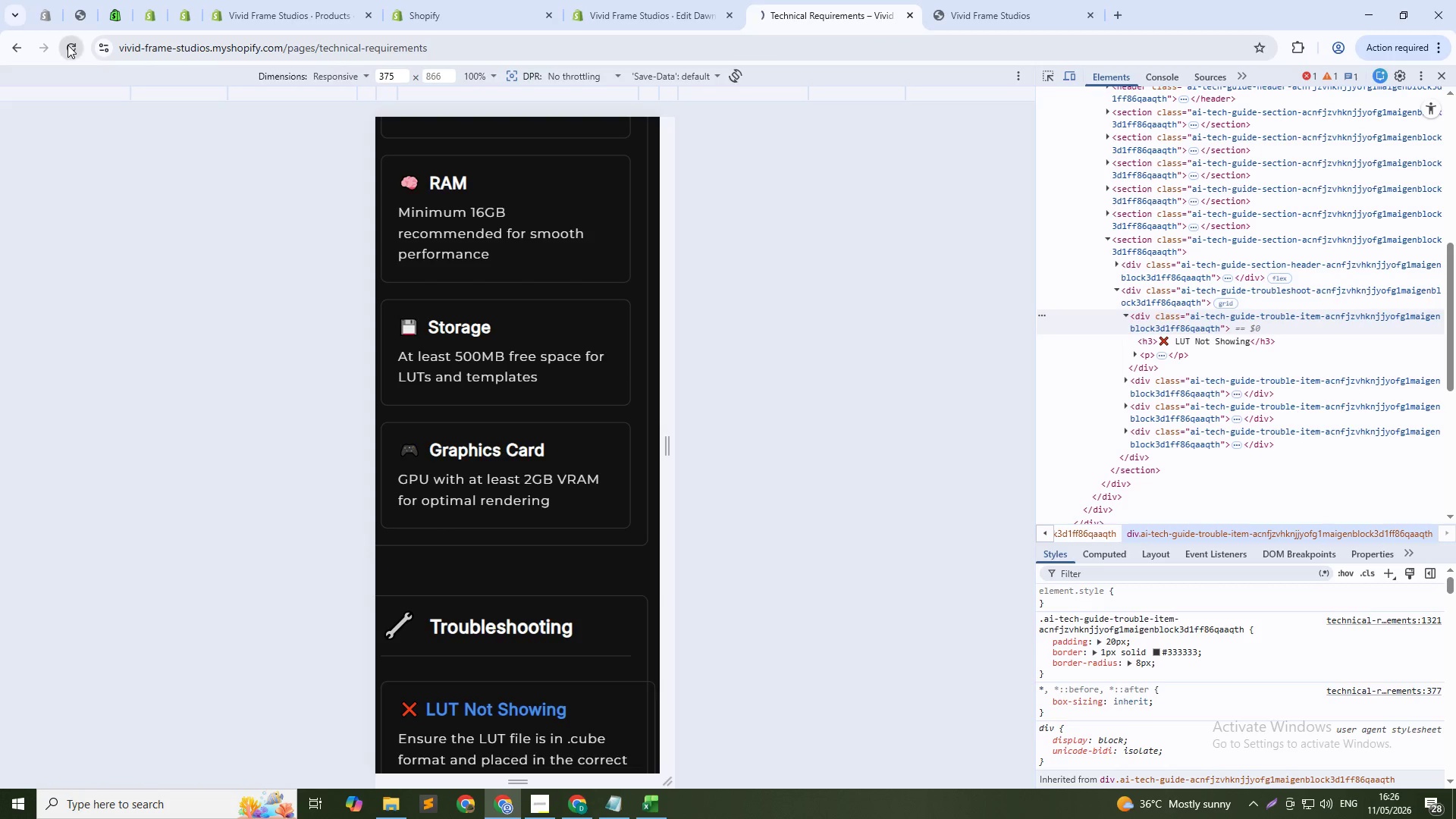 
triple_click([67, 45])
 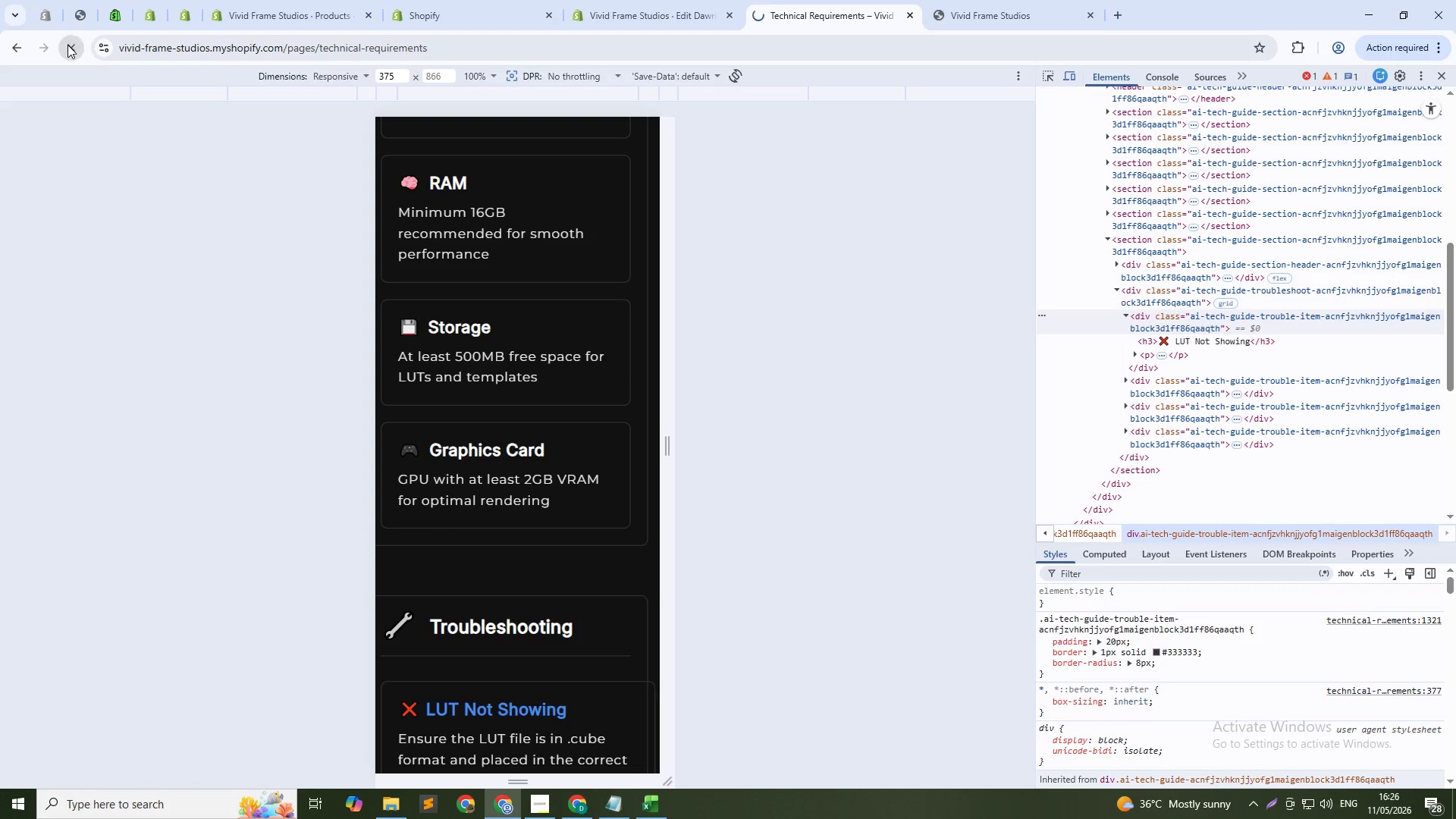 
triple_click([67, 45])
 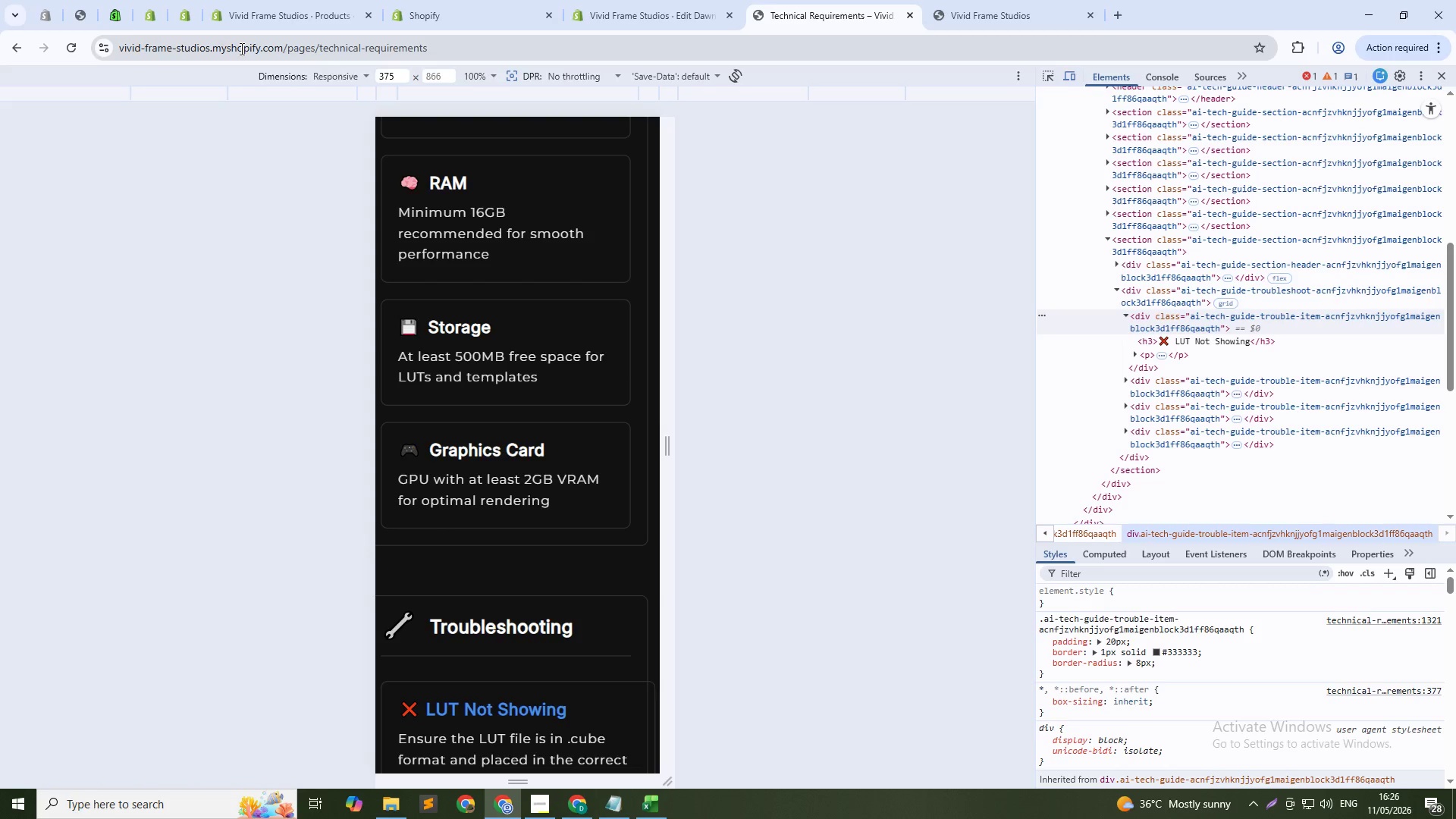 
left_click([240, 49])
 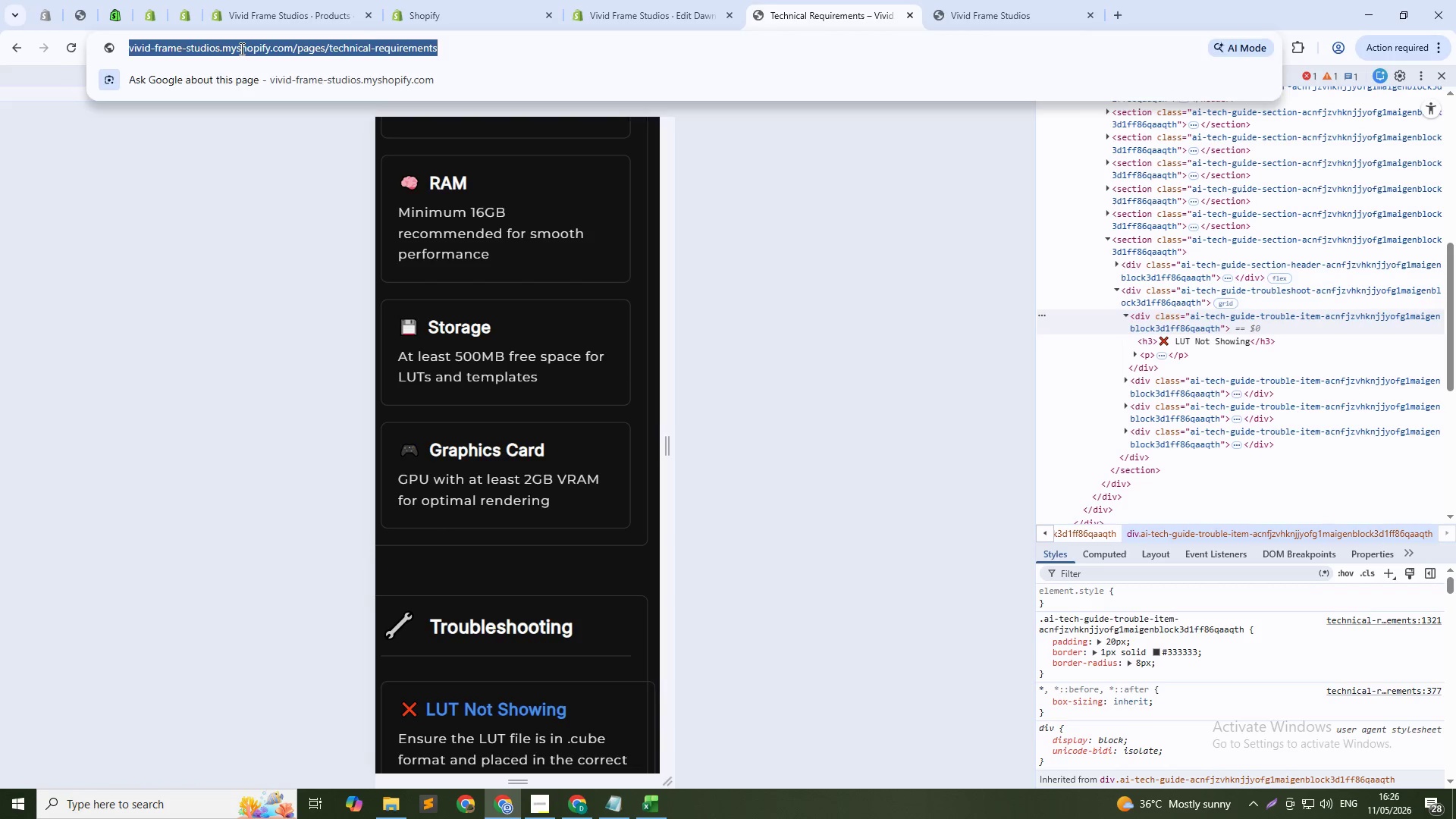 
hold_key(key=F5, duration=0.53)
 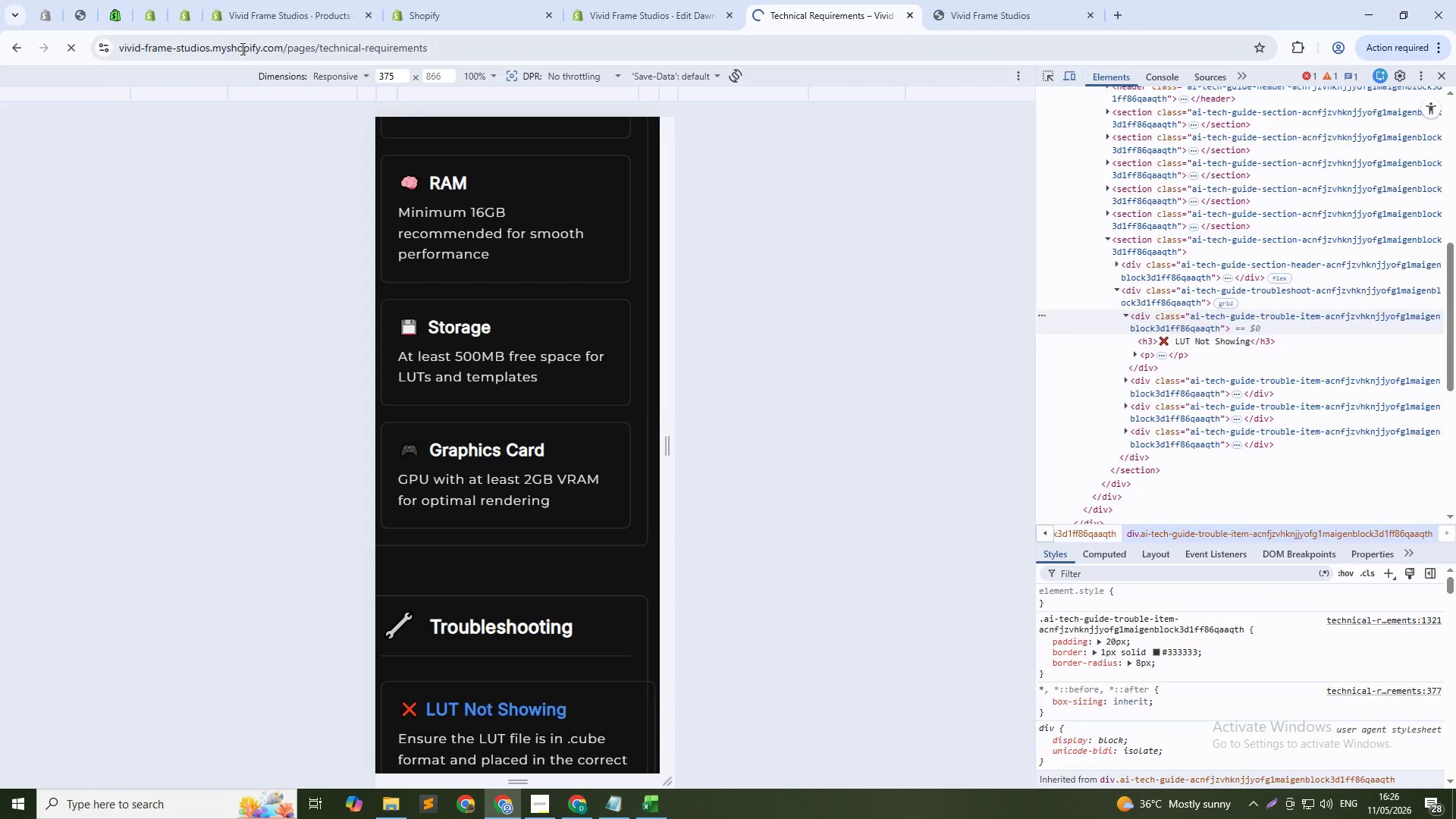 
left_click([241, 49])
 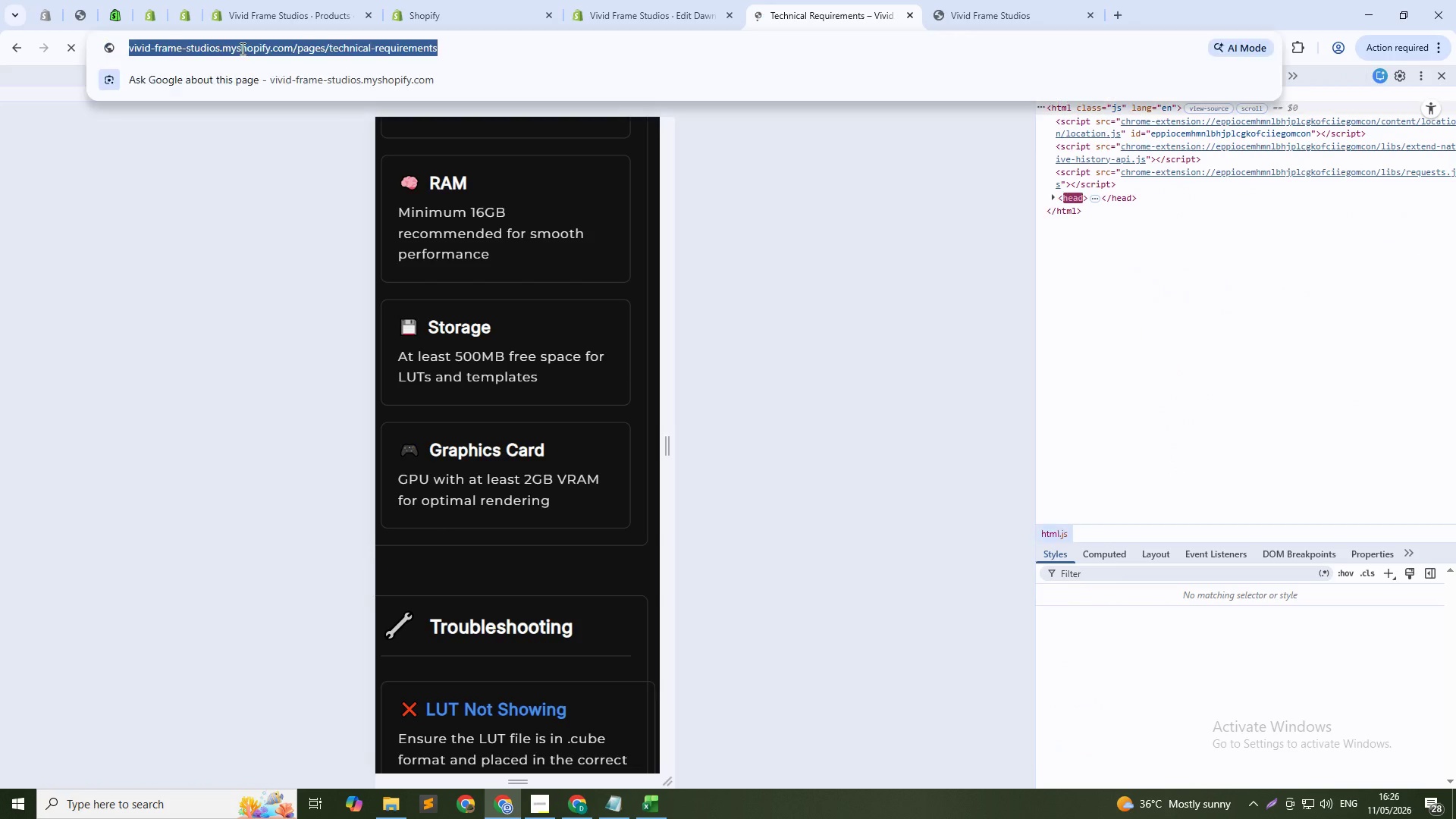 
hold_key(key=F5, duration=0.59)
 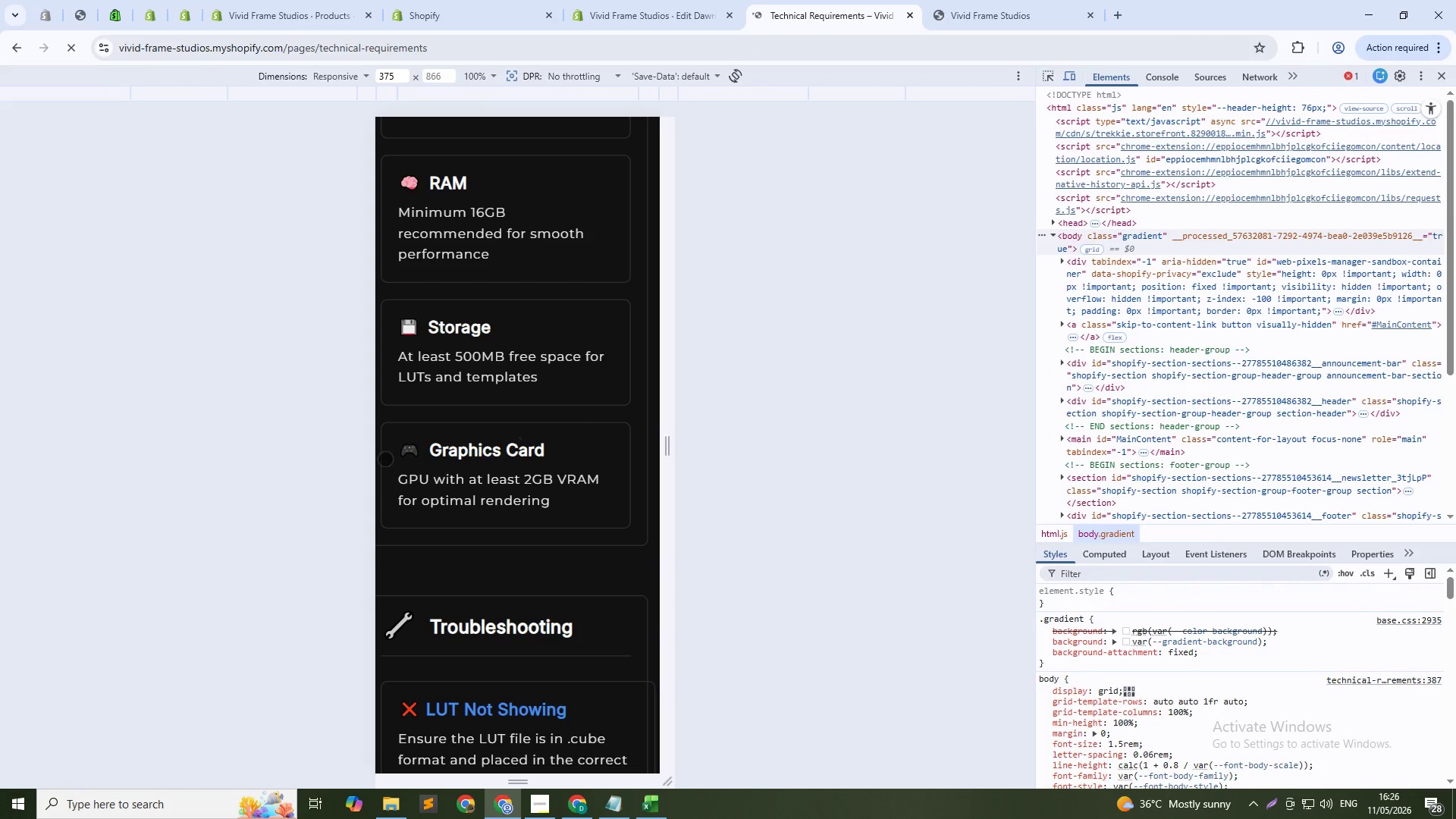 
scroll: coordinate [524, 519], scroll_direction: down, amount: 3.0
 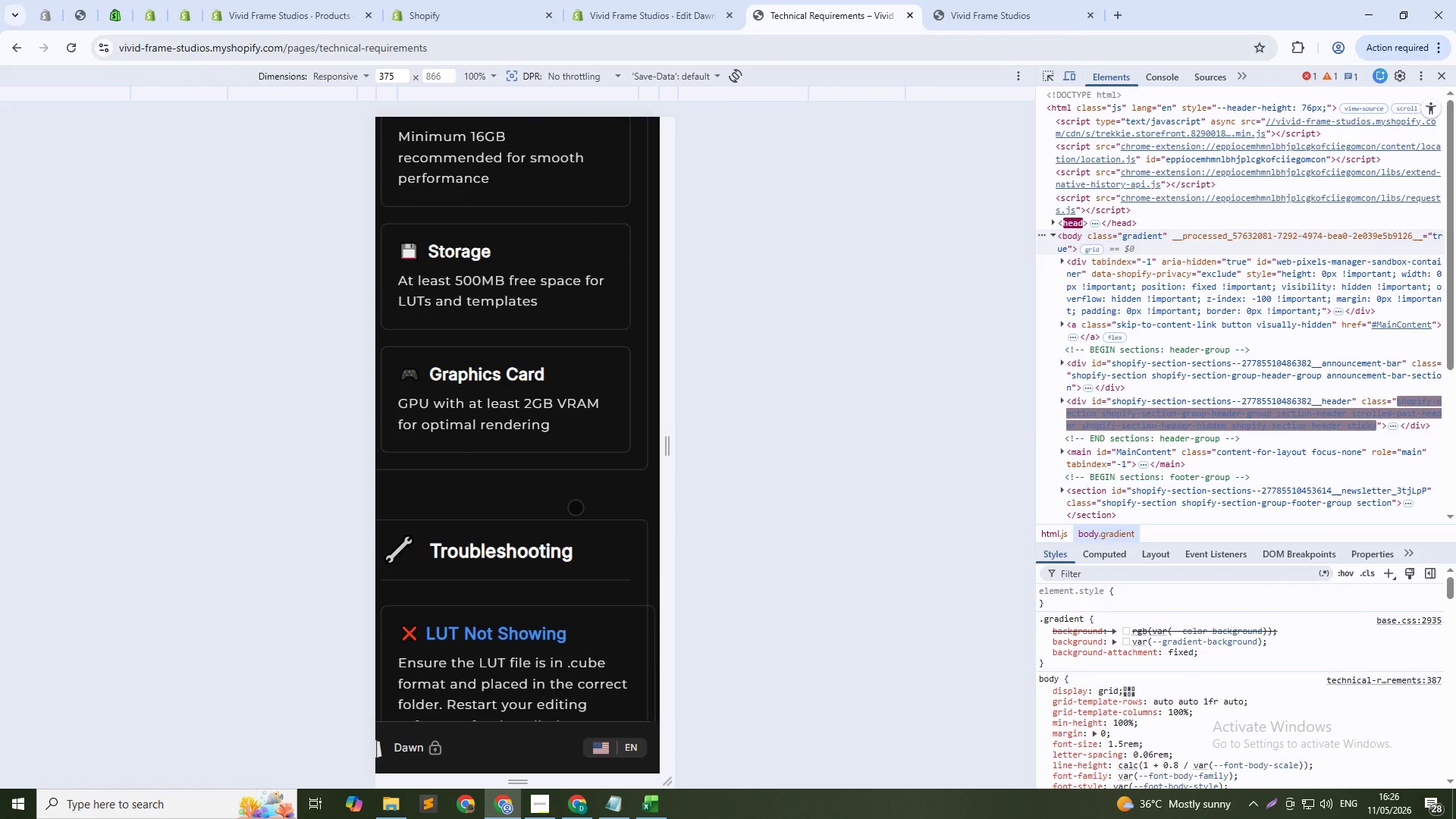 
left_click_drag(start_coordinate=[576, 507], to_coordinate=[489, 494])
 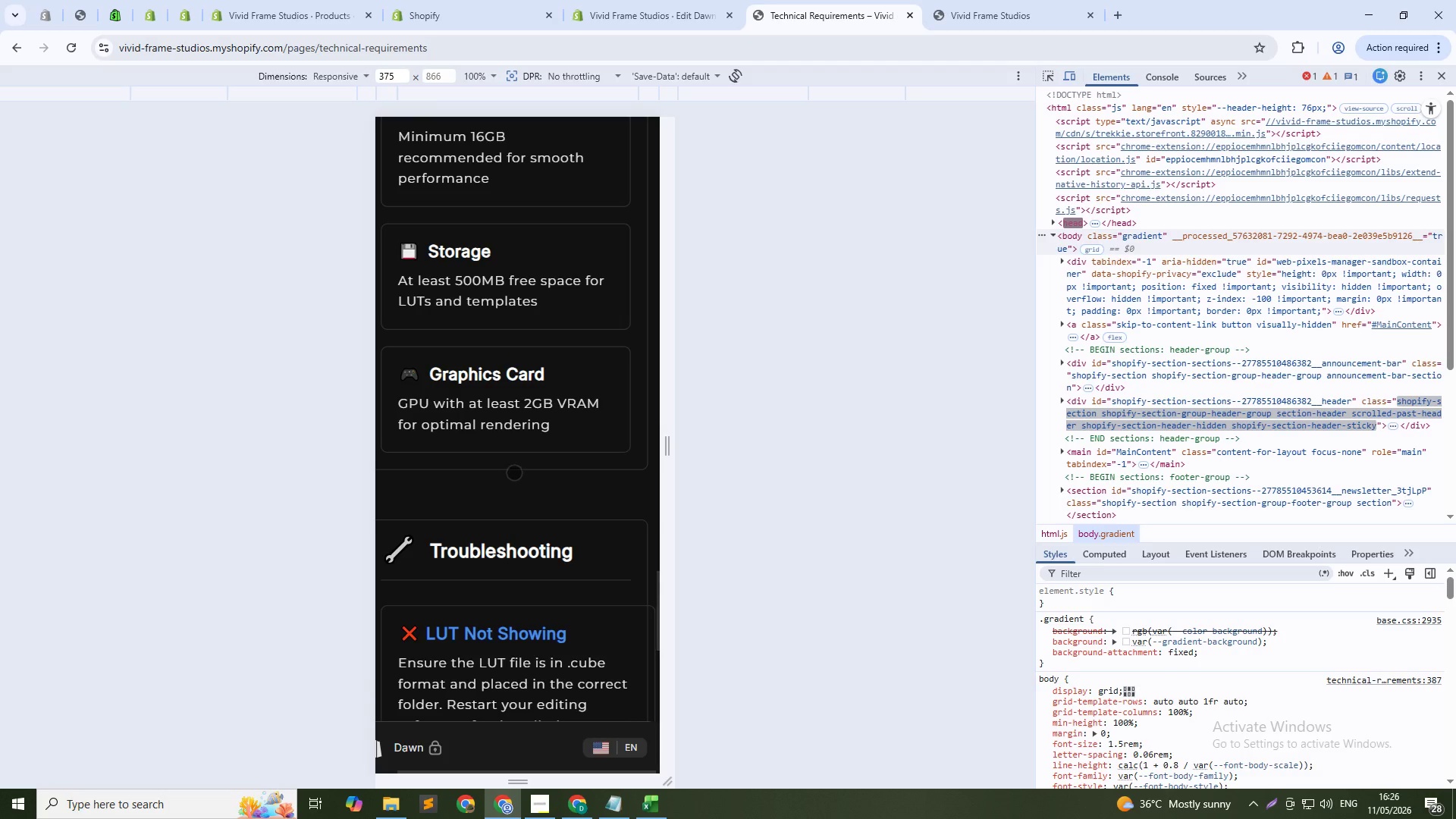 
scroll: coordinate [514, 472], scroll_direction: down, amount: 4.0
 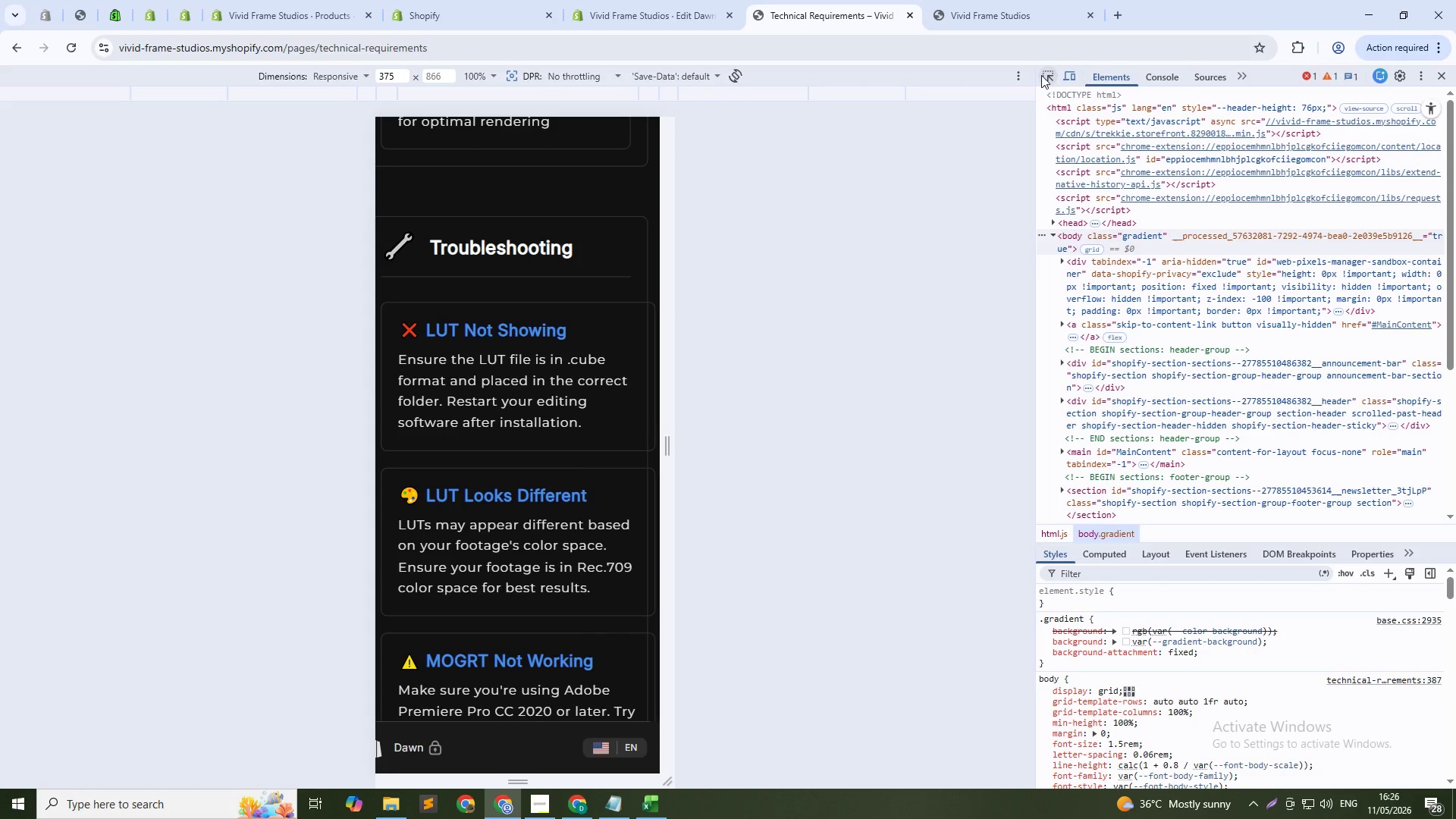 
left_click([1040, 77])
 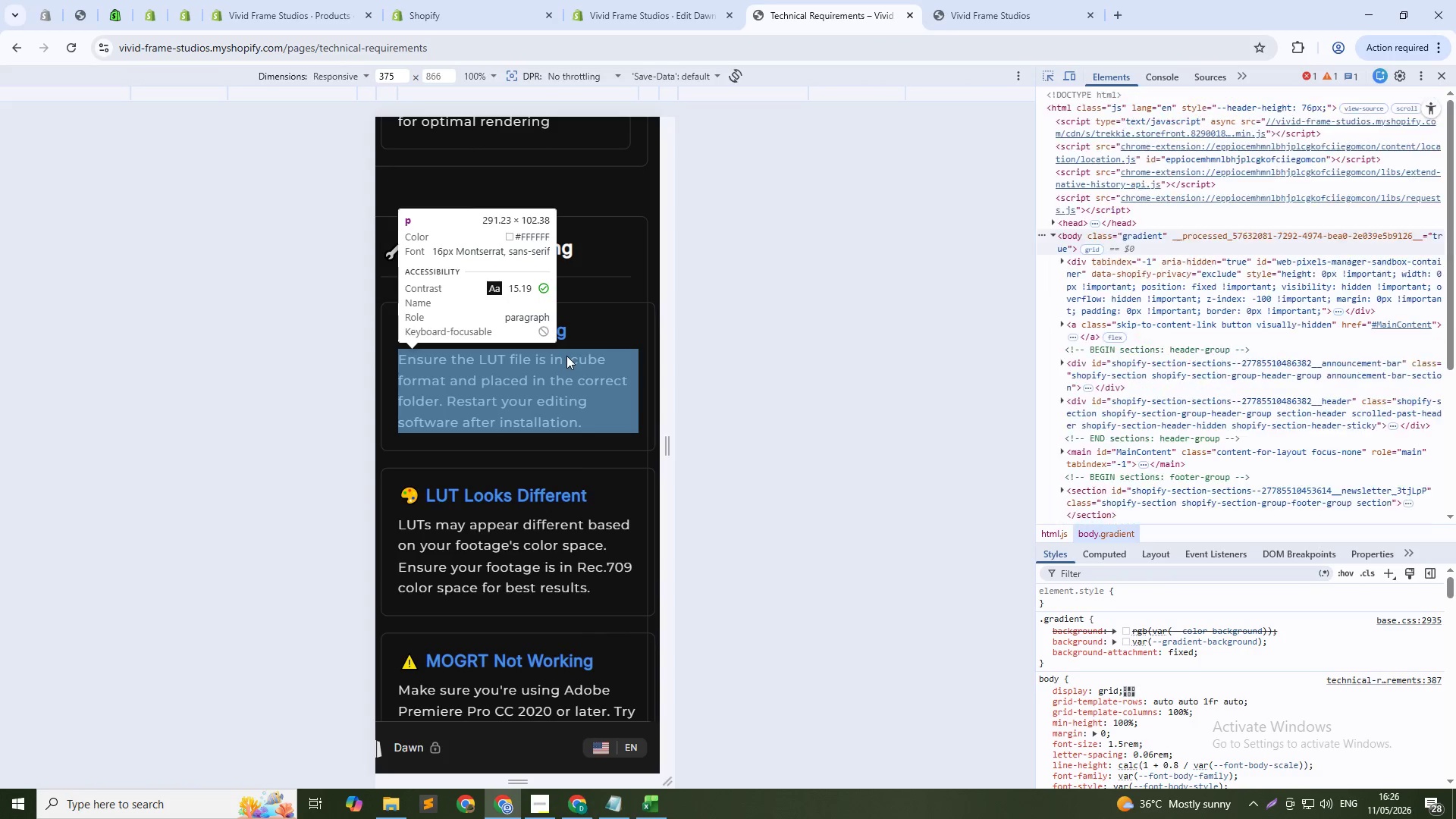 
scroll: coordinate [567, 348], scroll_direction: down, amount: 4.0
 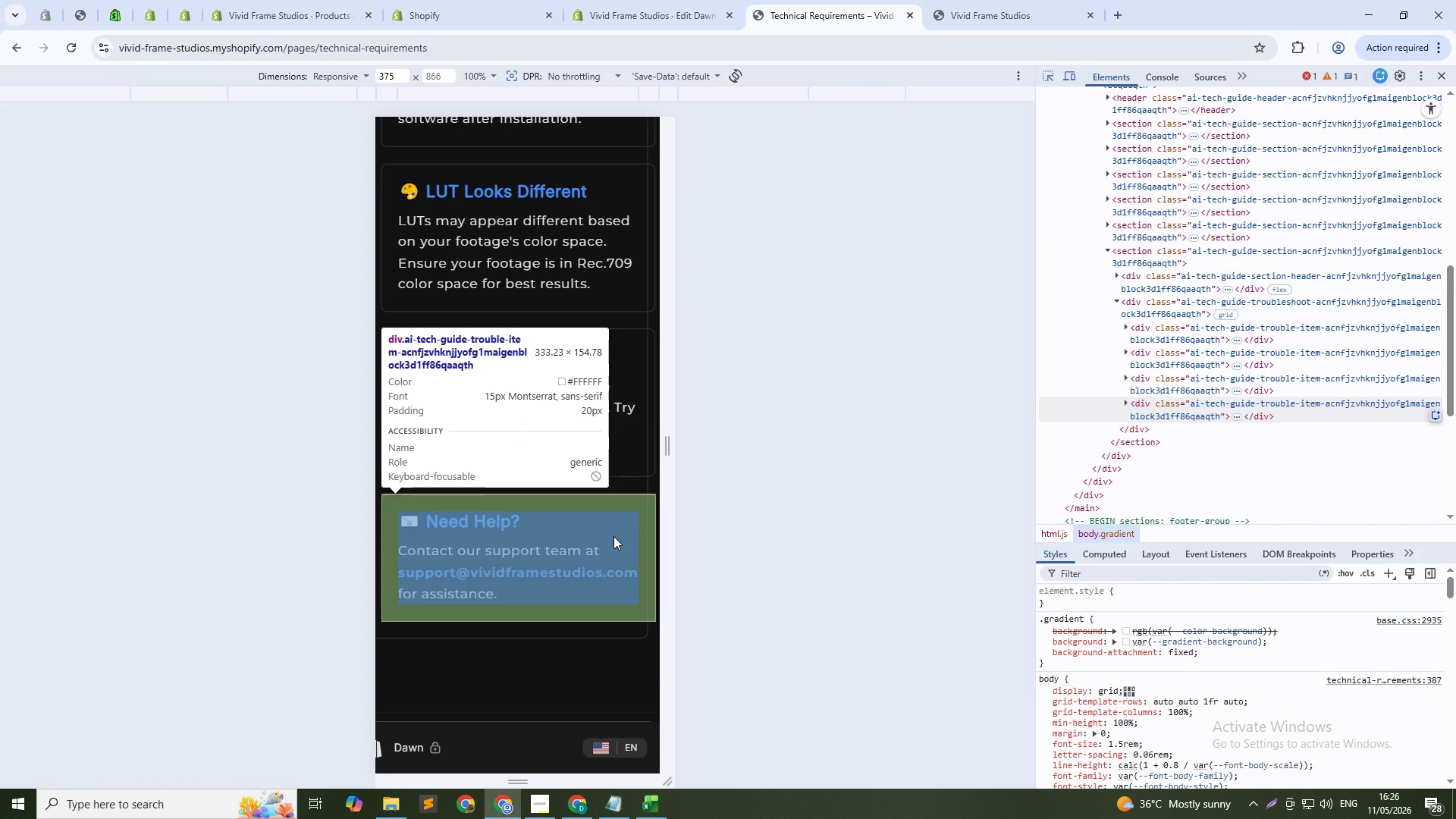 
wait(5.89)
 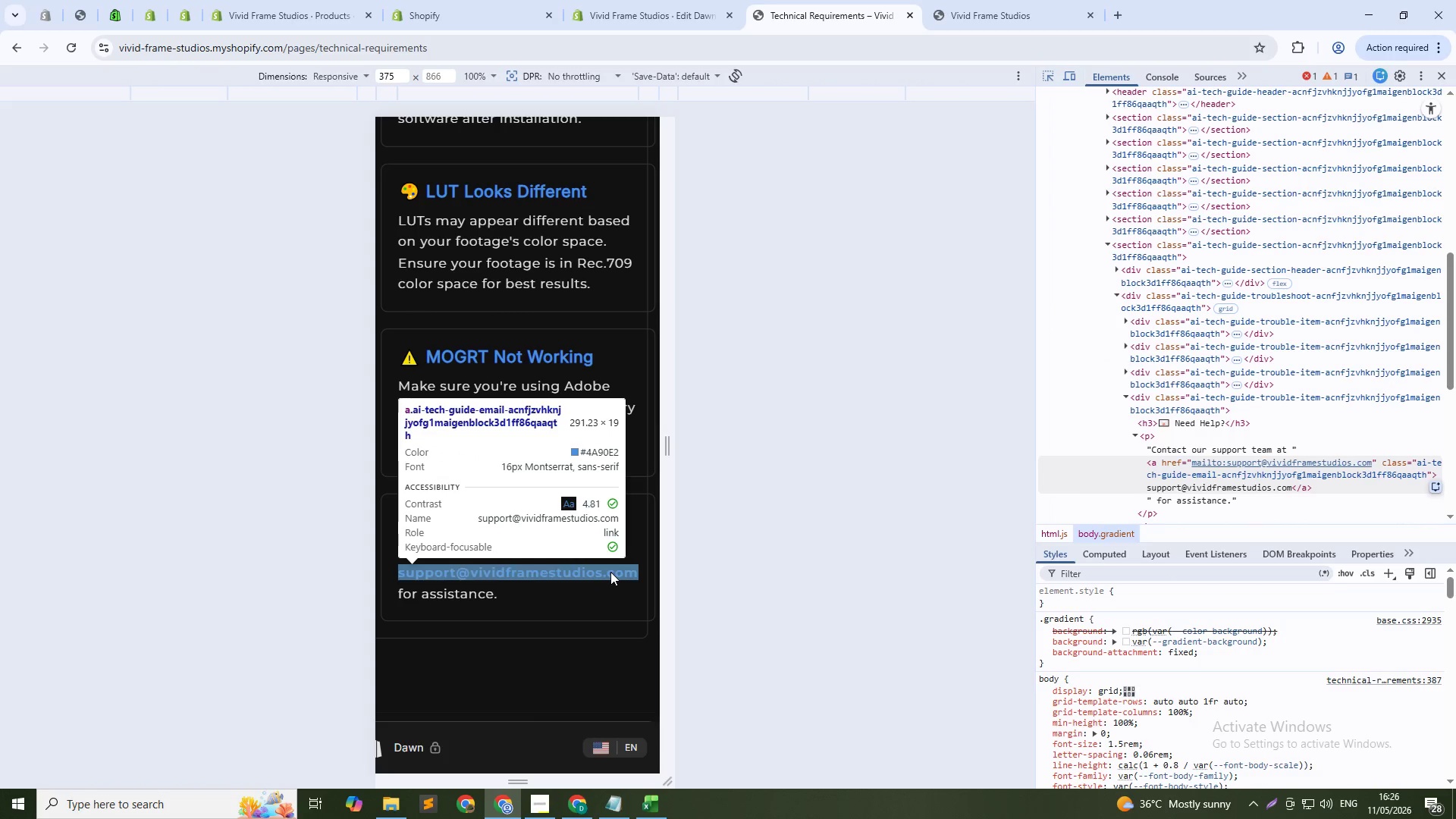 
left_click([613, 536])
 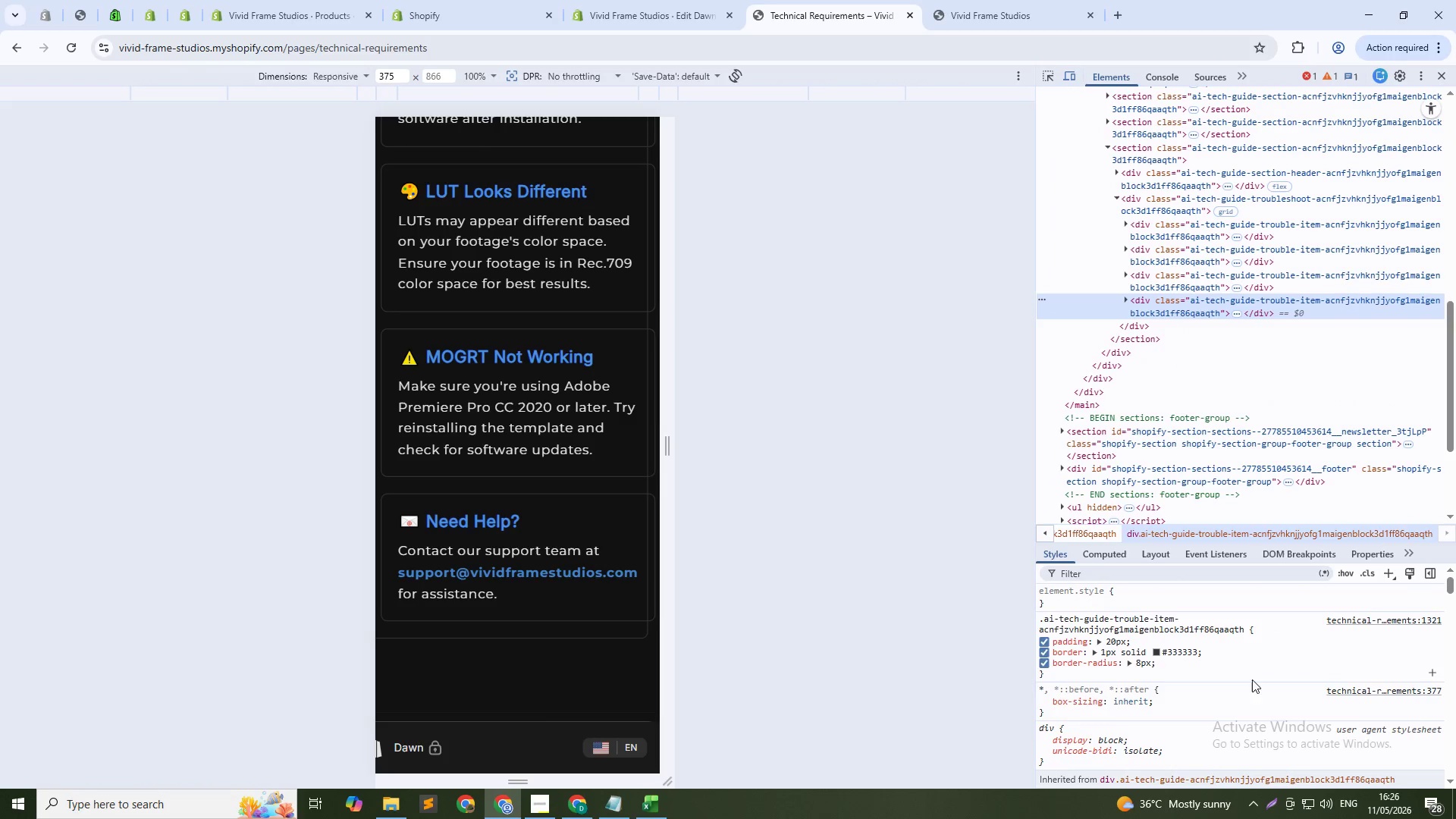 
left_click_drag(start_coordinate=[1167, 670], to_coordinate=[1157, 668])
 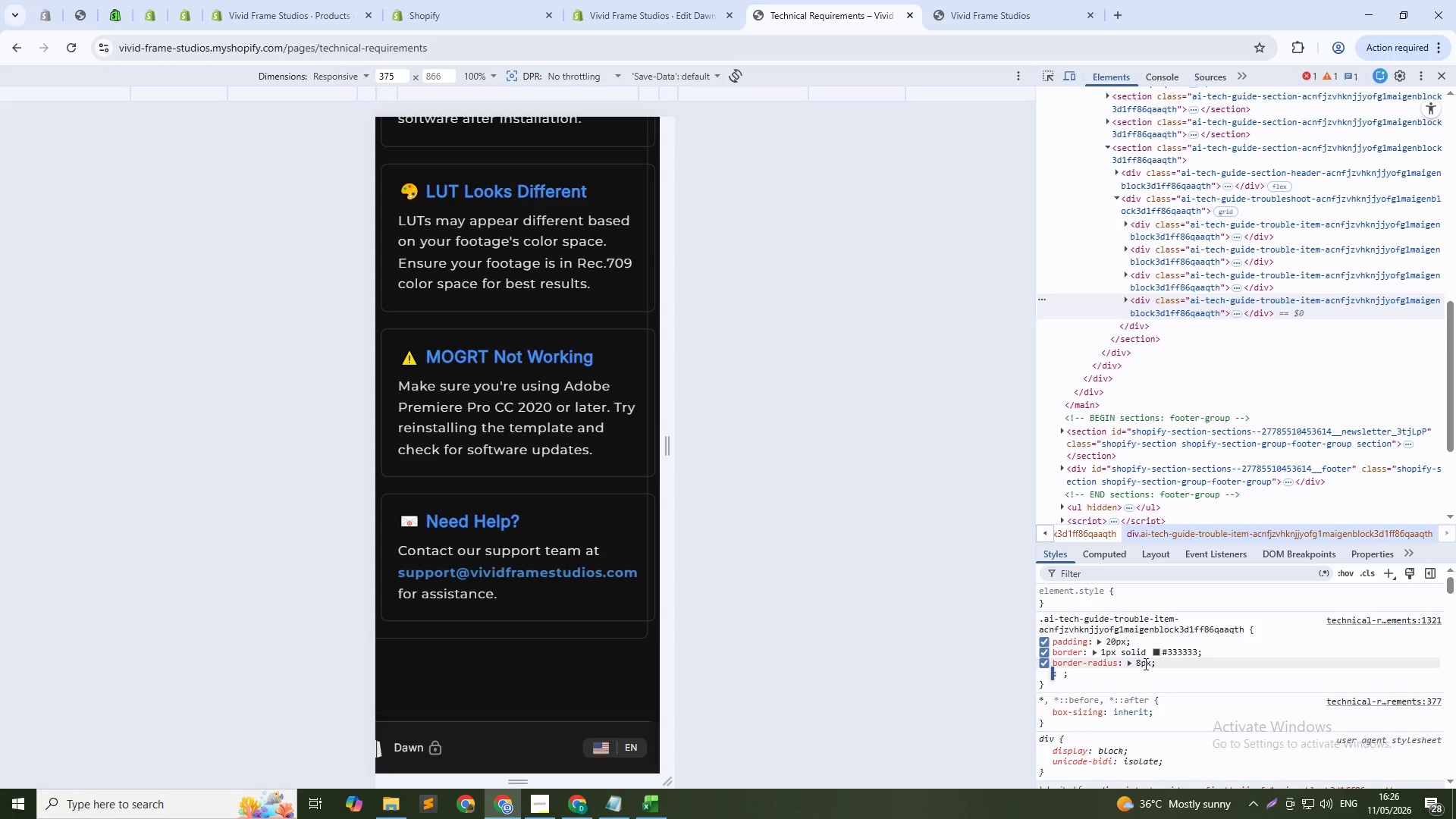 
type(over)
 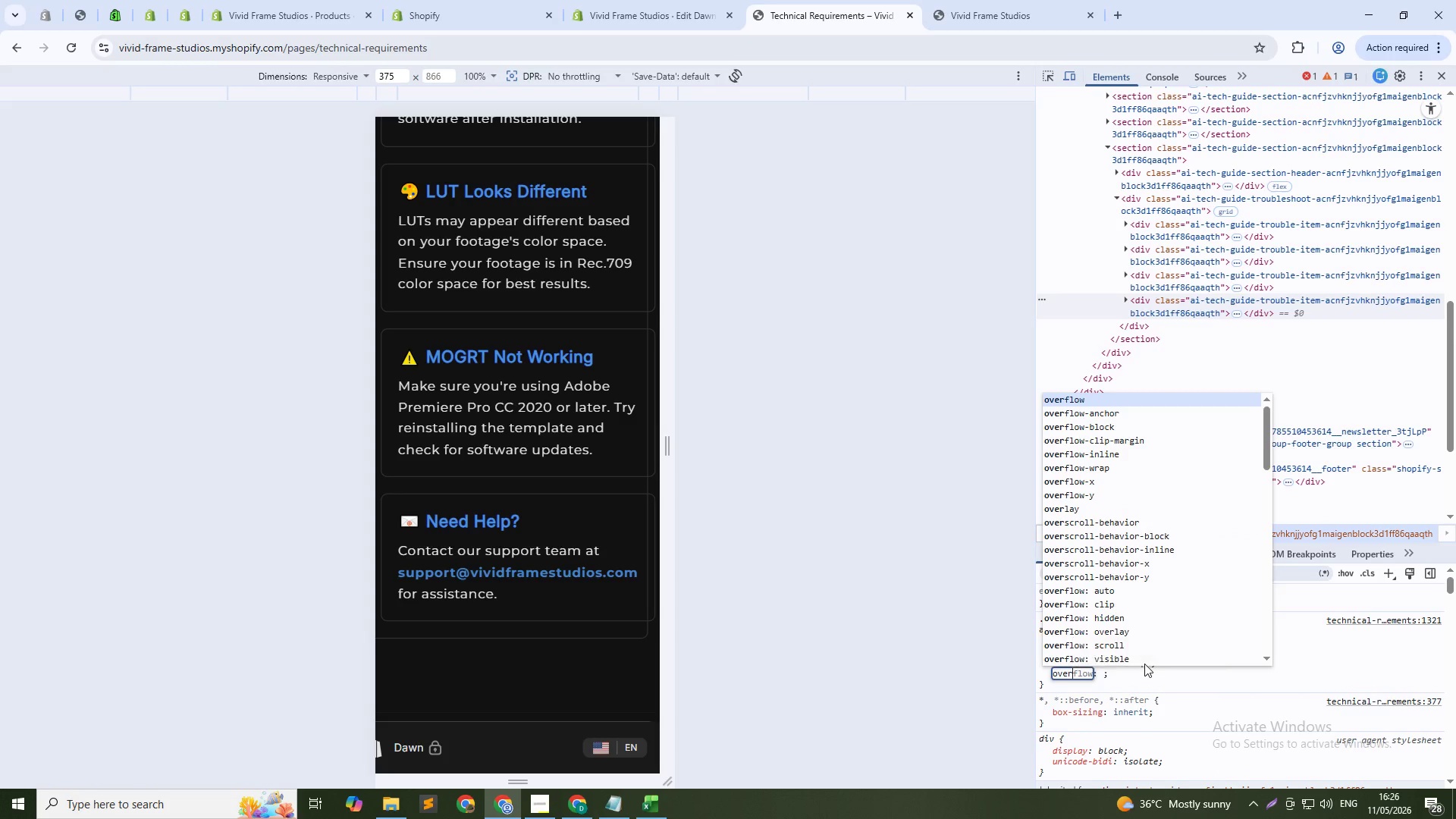 
key(Enter)
 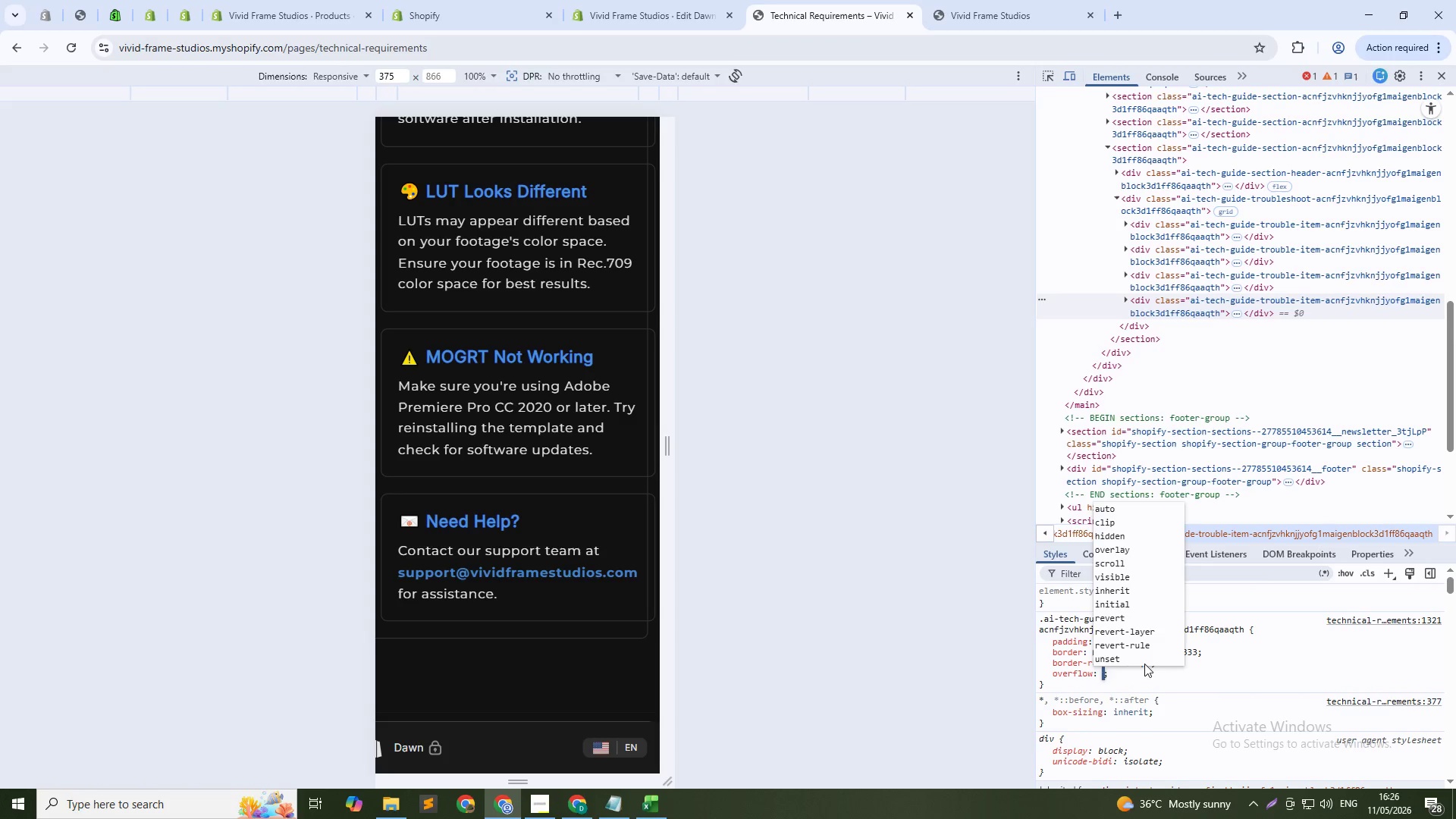 
type(hid)
 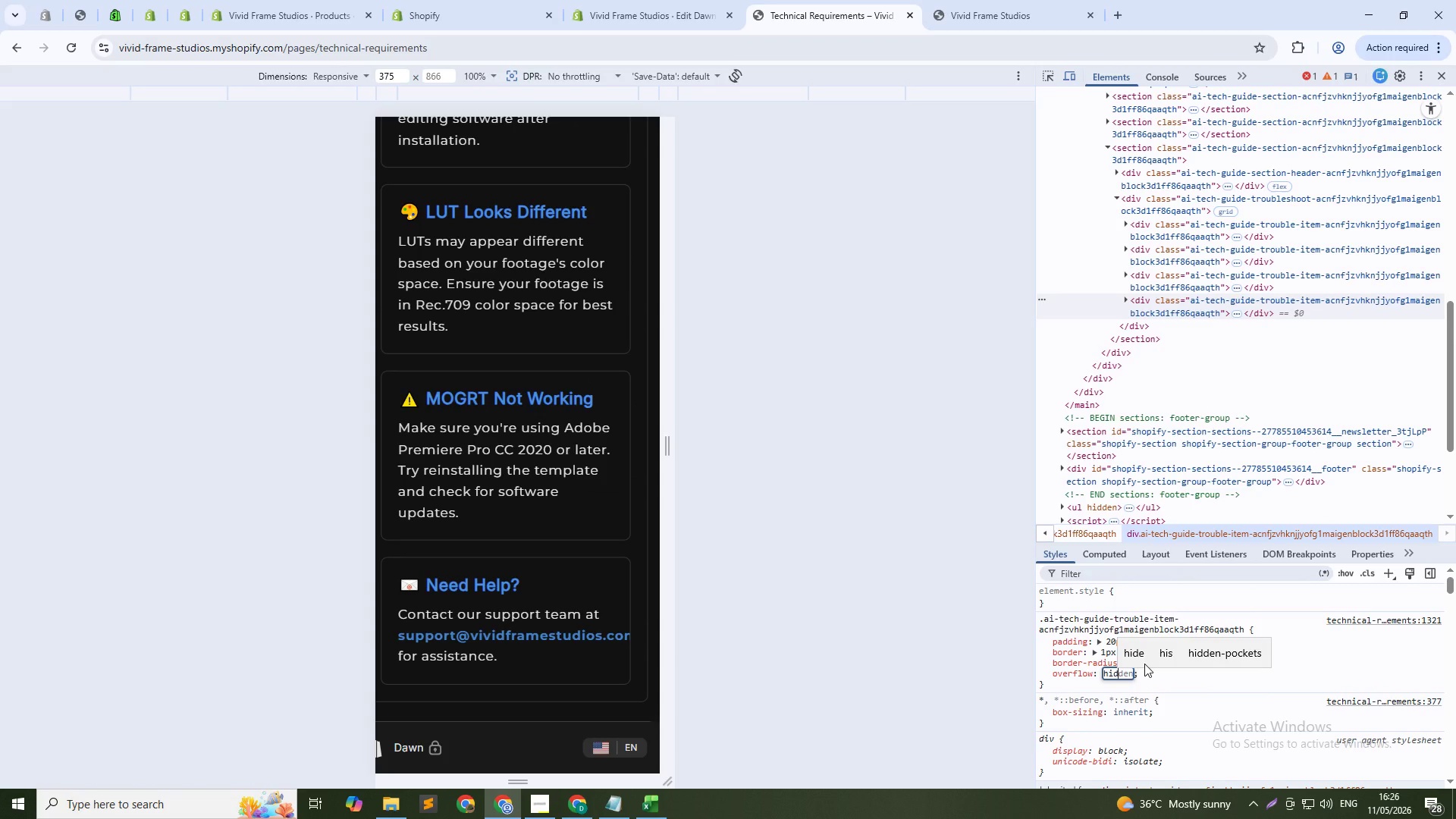 
key(Enter)
 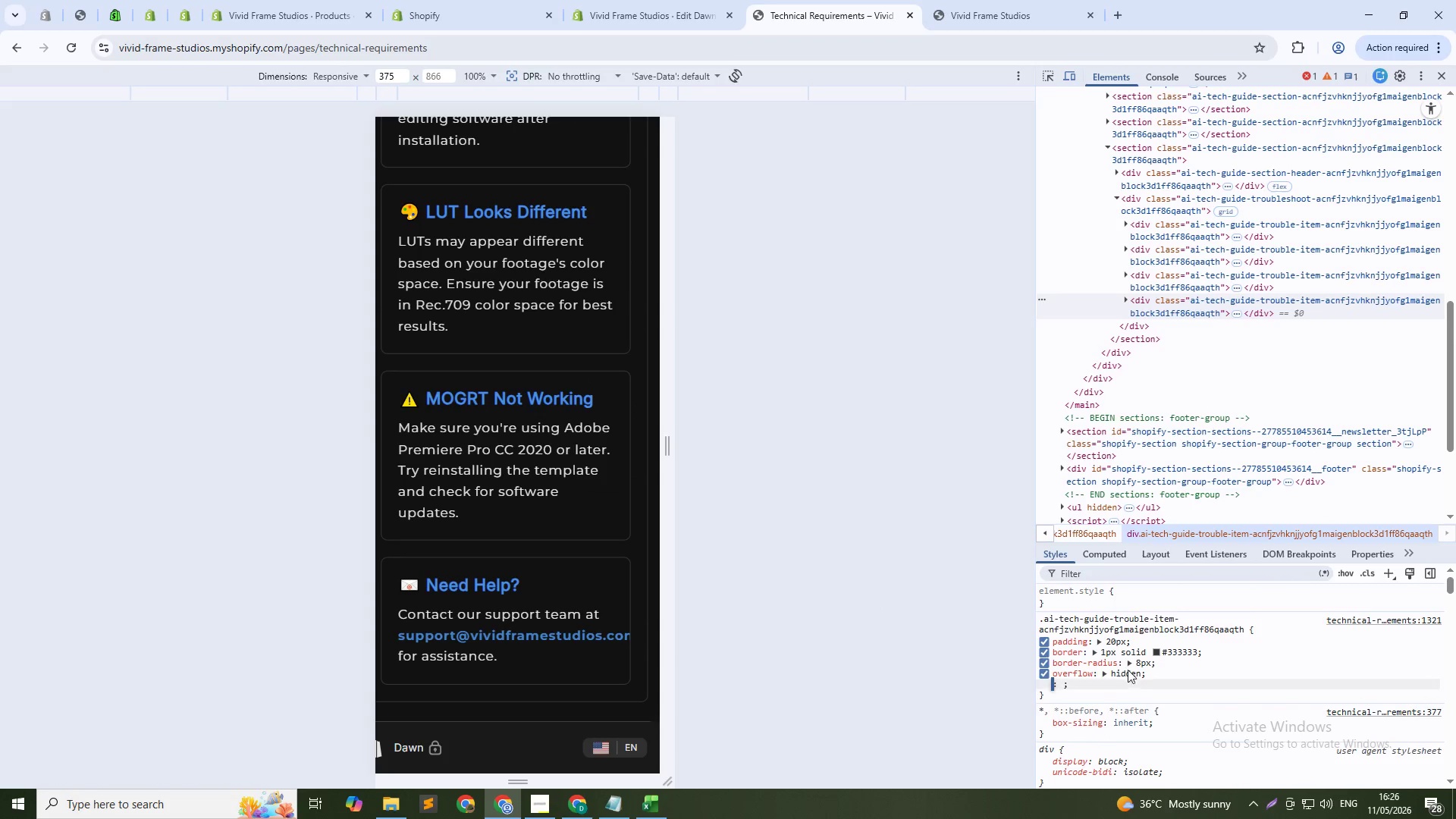 
left_click_drag(start_coordinate=[636, 524], to_coordinate=[502, 519])
 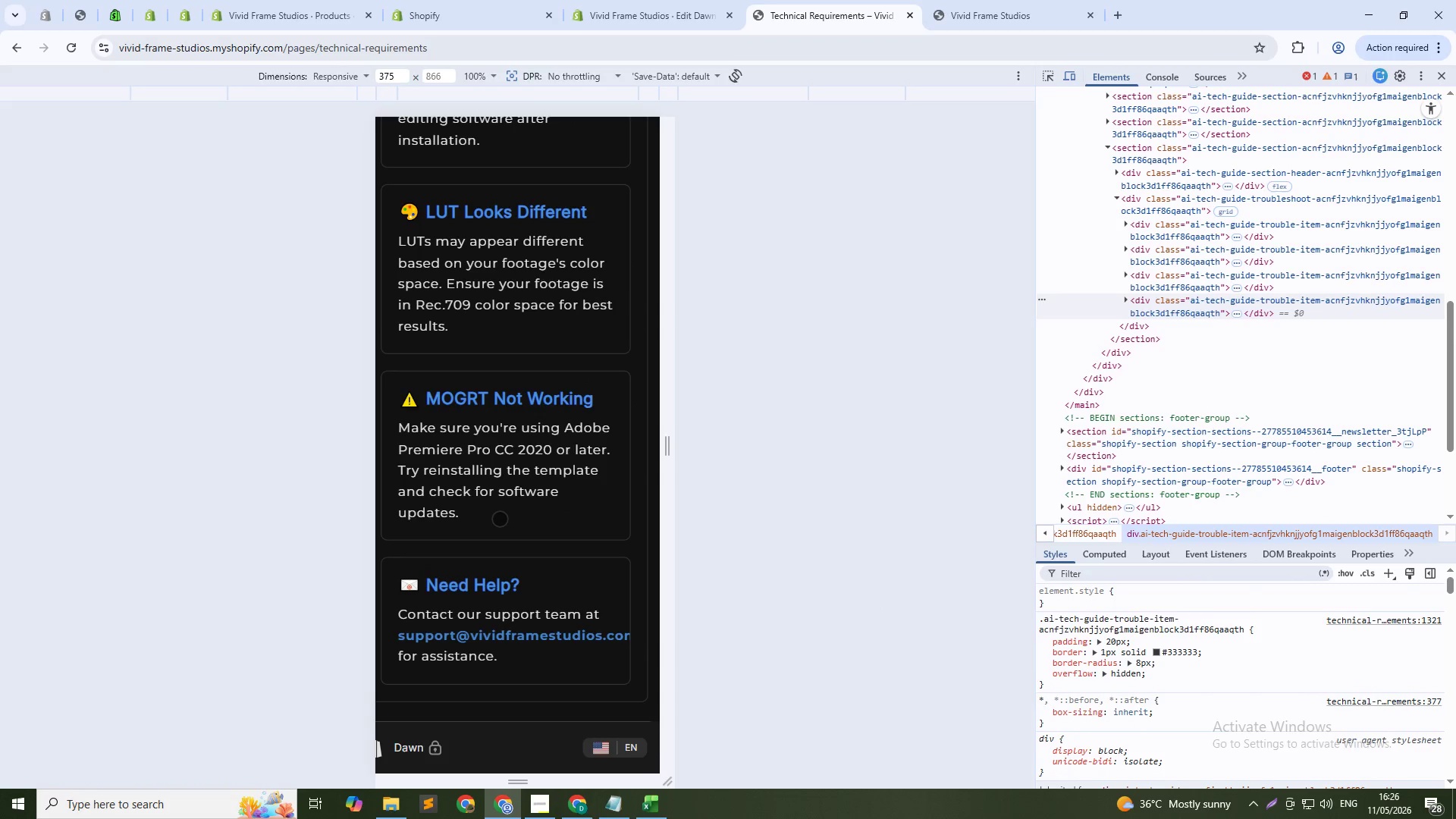 
left_click_drag(start_coordinate=[500, 519], to_coordinate=[598, 517])
 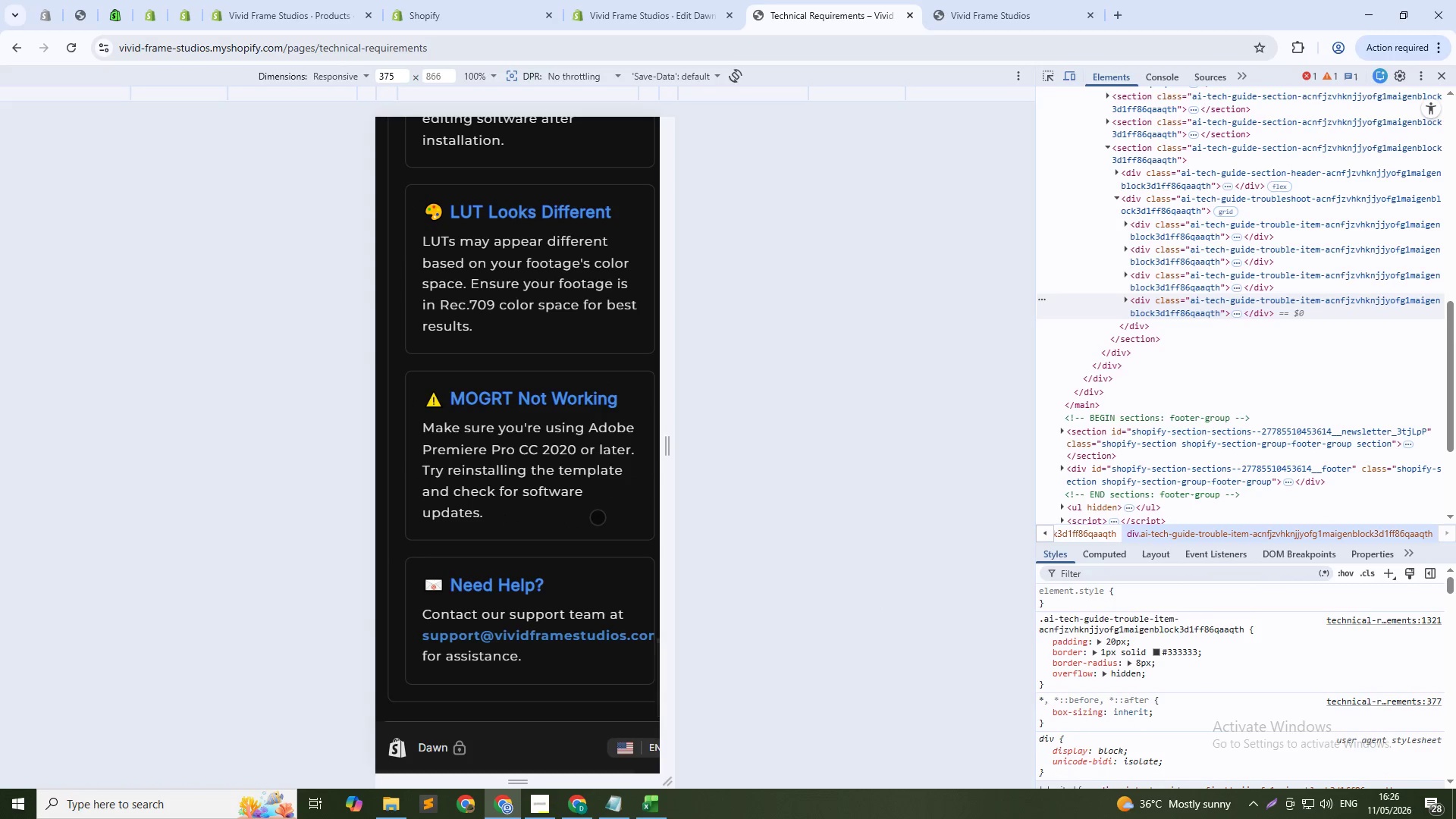 
left_click_drag(start_coordinate=[598, 517], to_coordinate=[468, 527])
 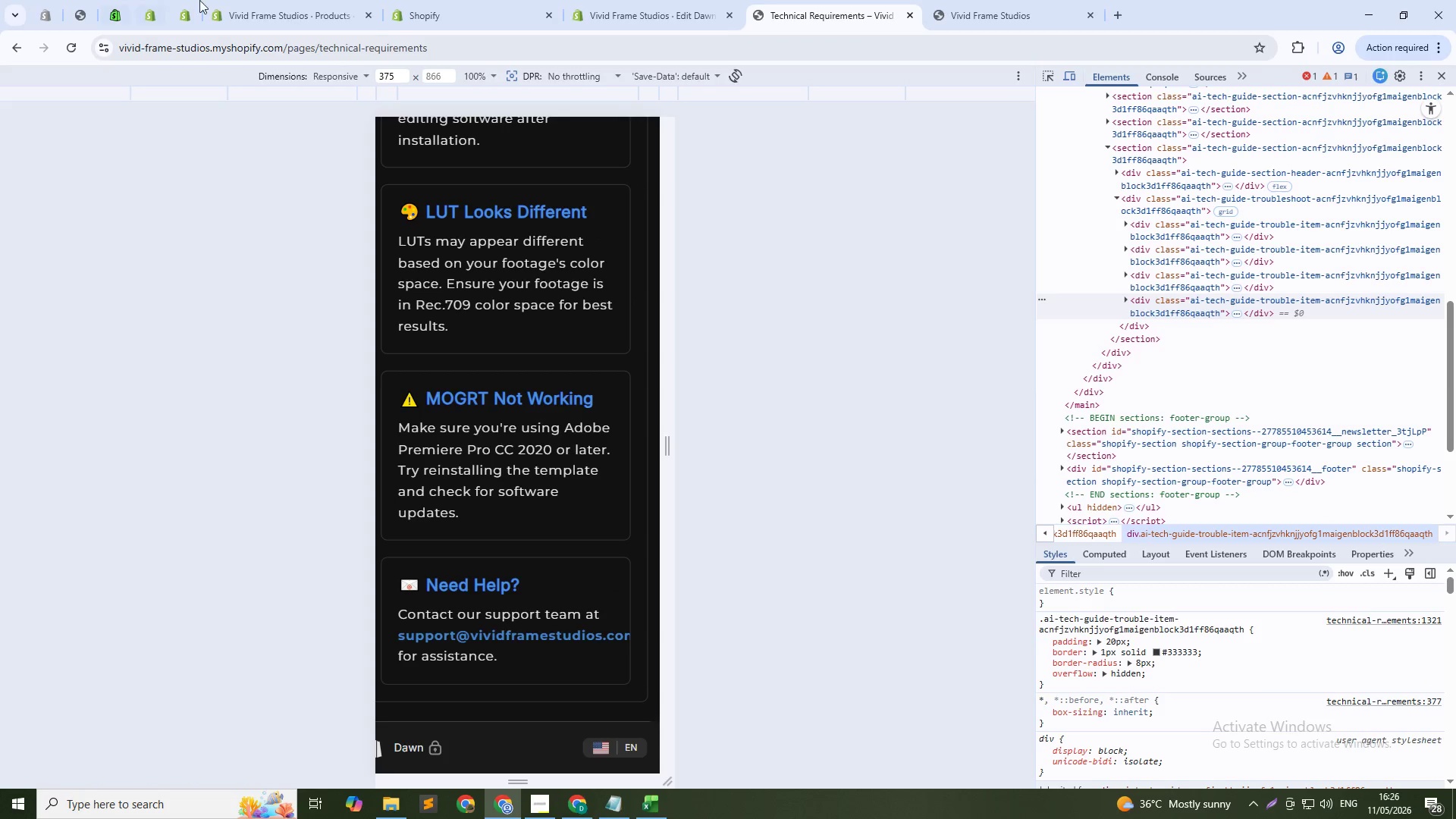 
left_click([466, 0])
 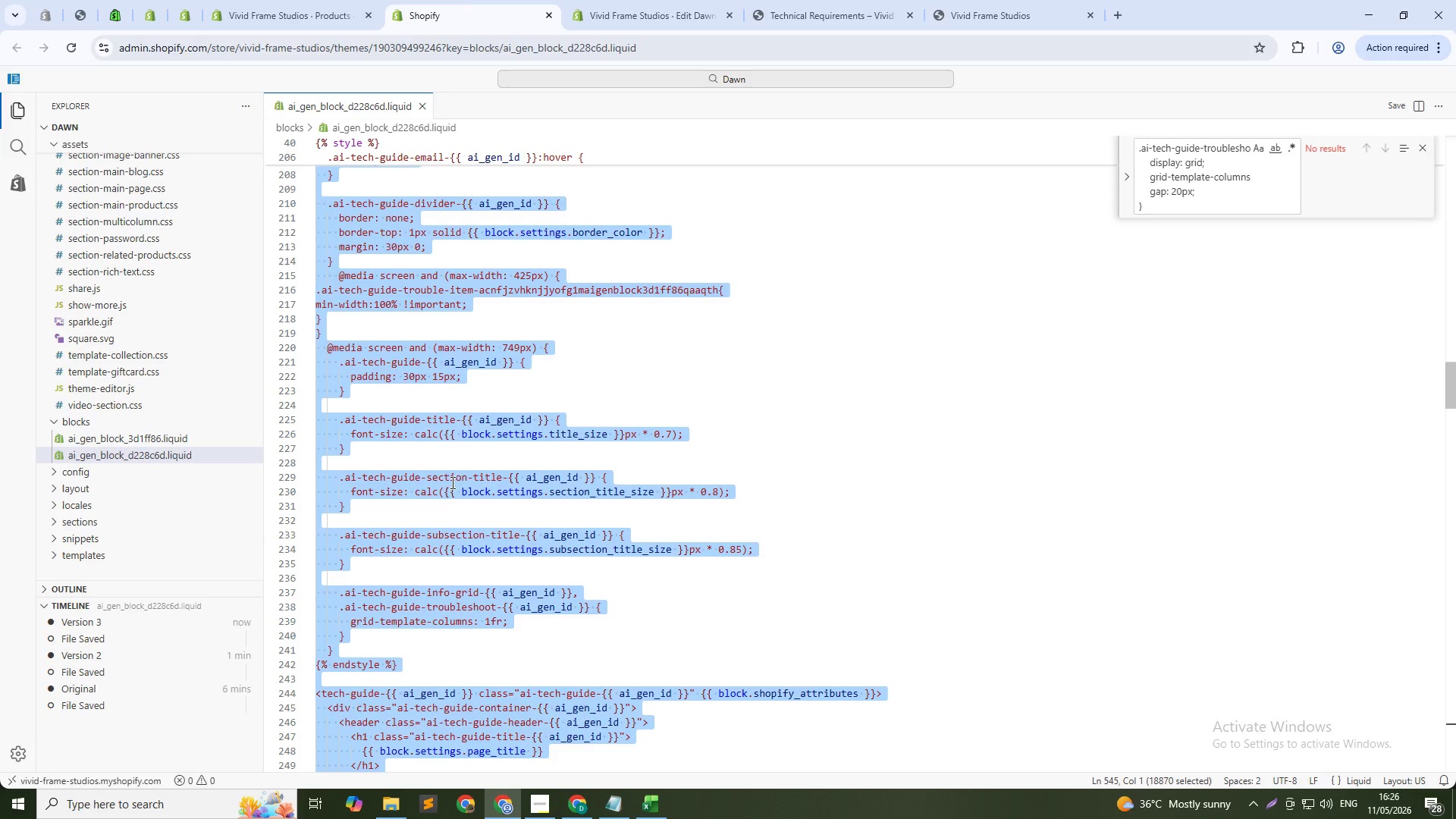 
left_click([413, 405])
 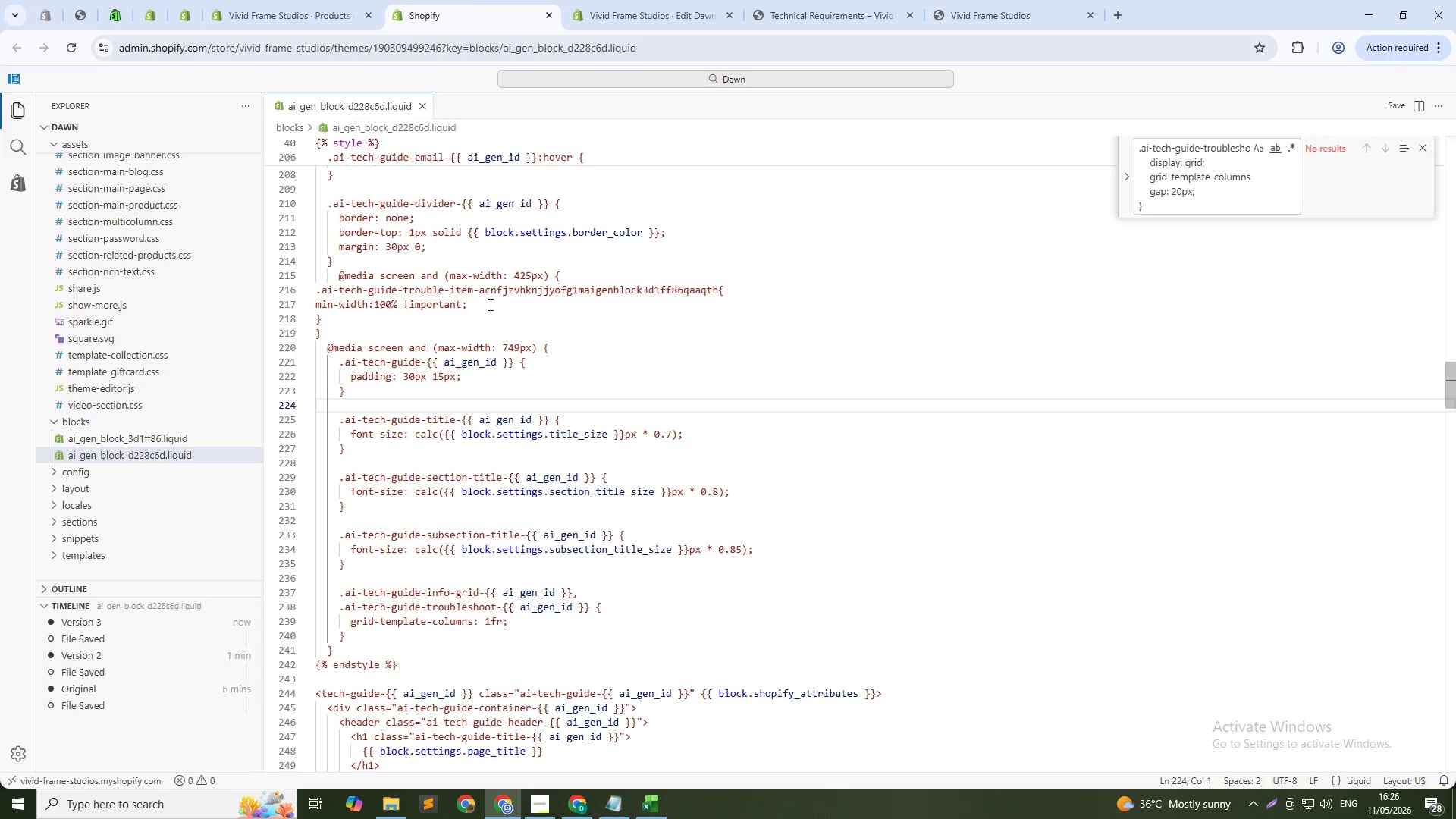 
left_click_drag(start_coordinate=[485, 303], to_coordinate=[280, 305])
 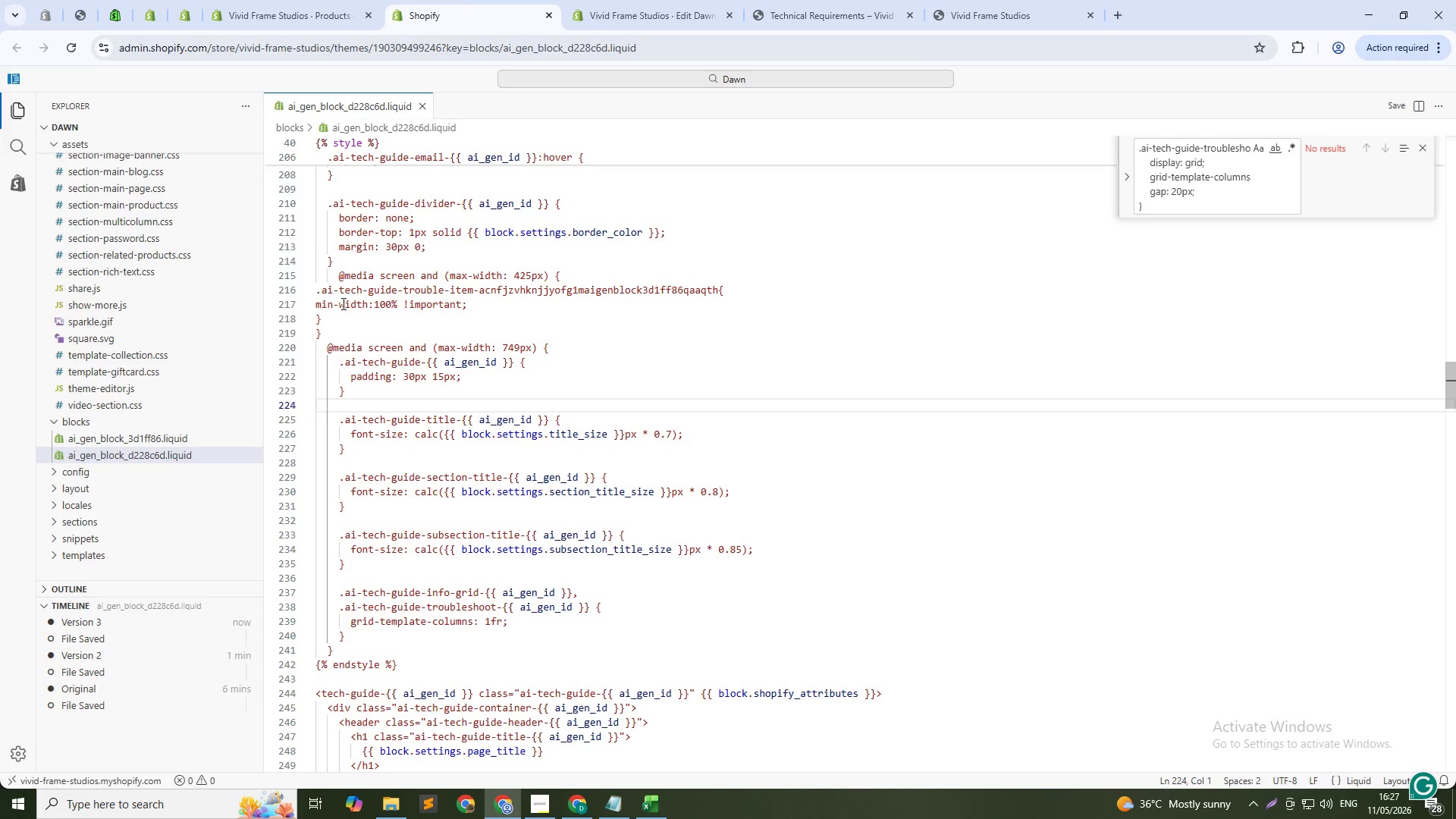 
left_click([343, 303])
 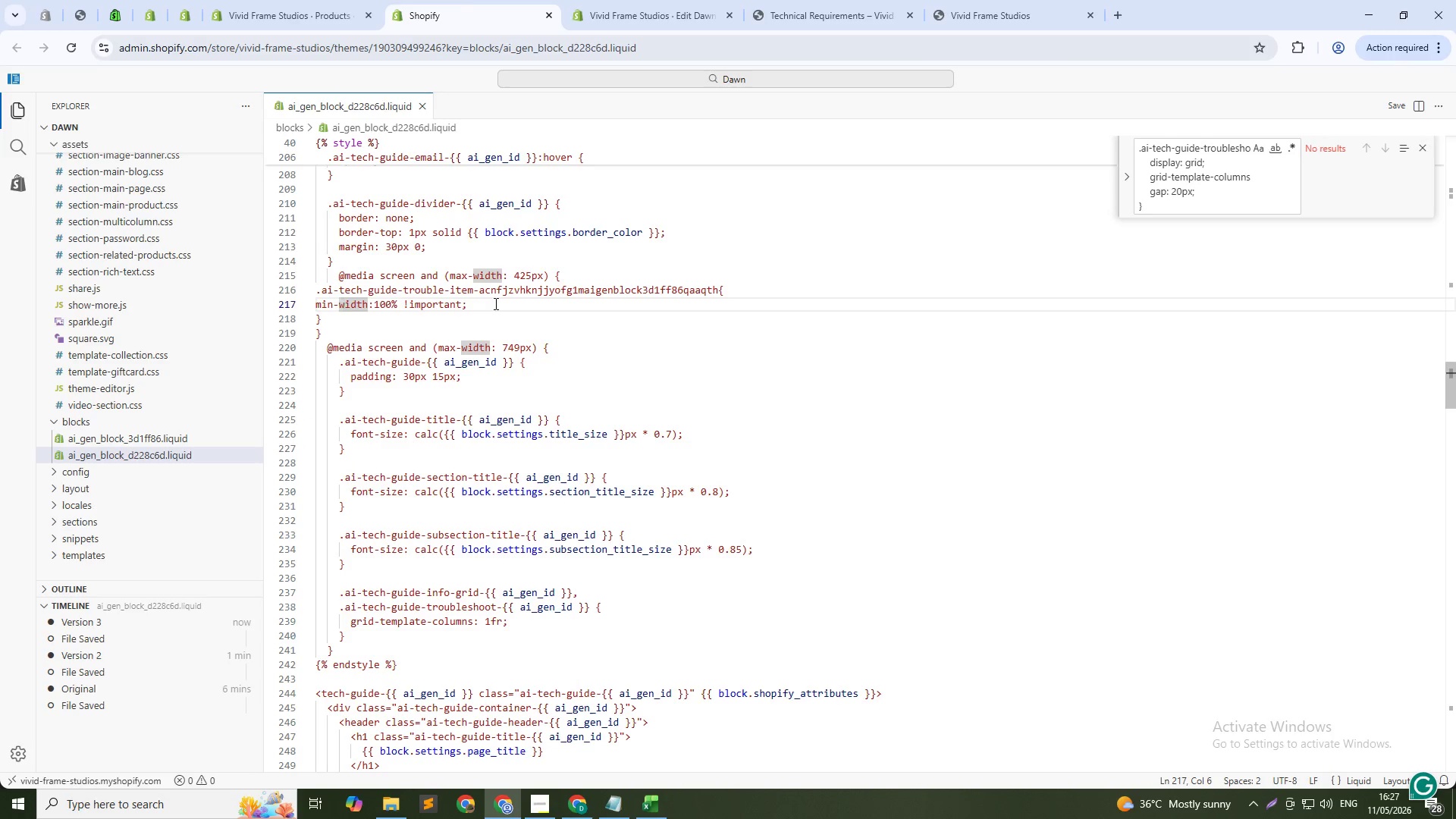 
left_click_drag(start_coordinate=[494, 303], to_coordinate=[309, 302])
 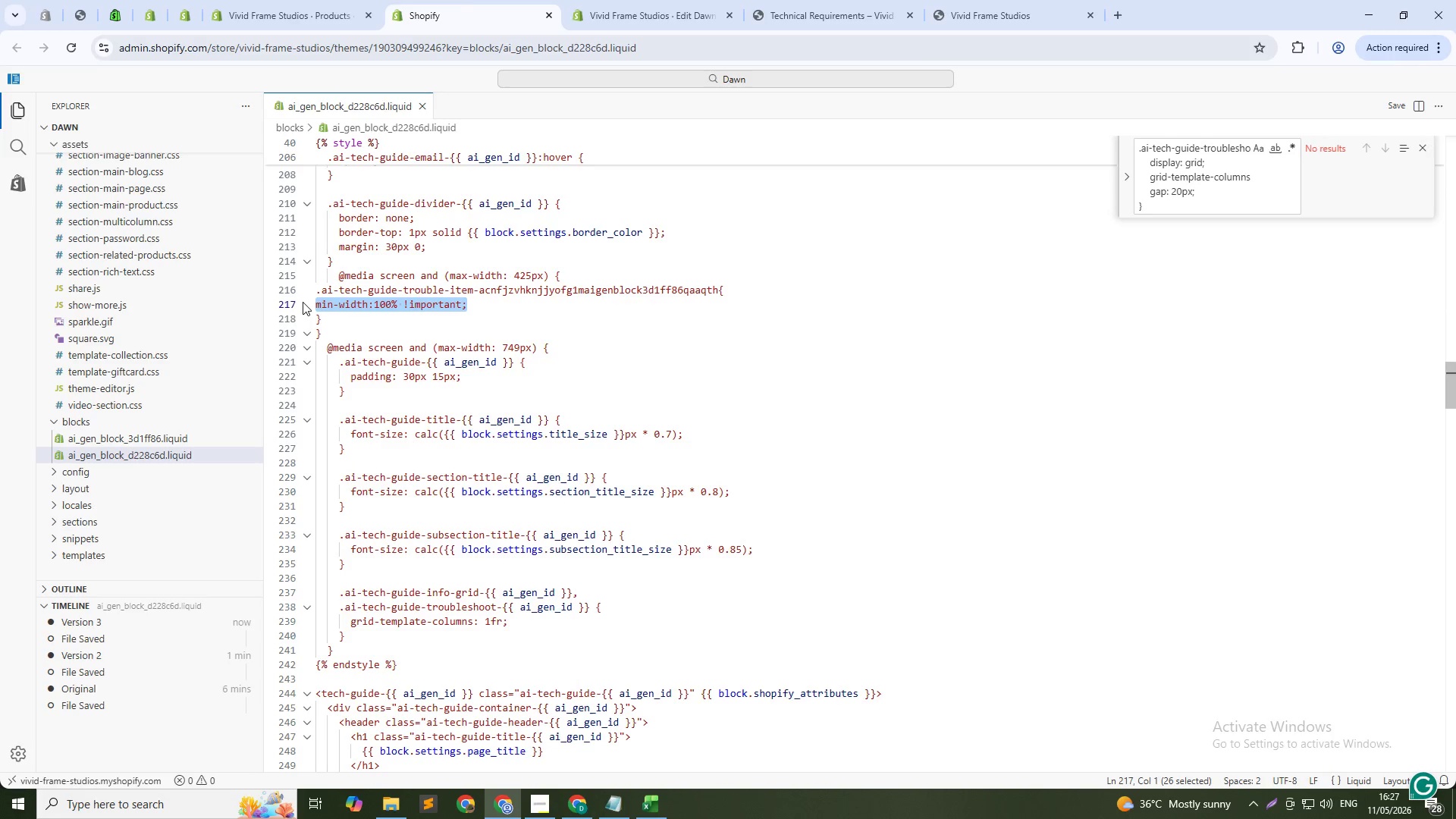 
type(overflow:Hidden;a)
 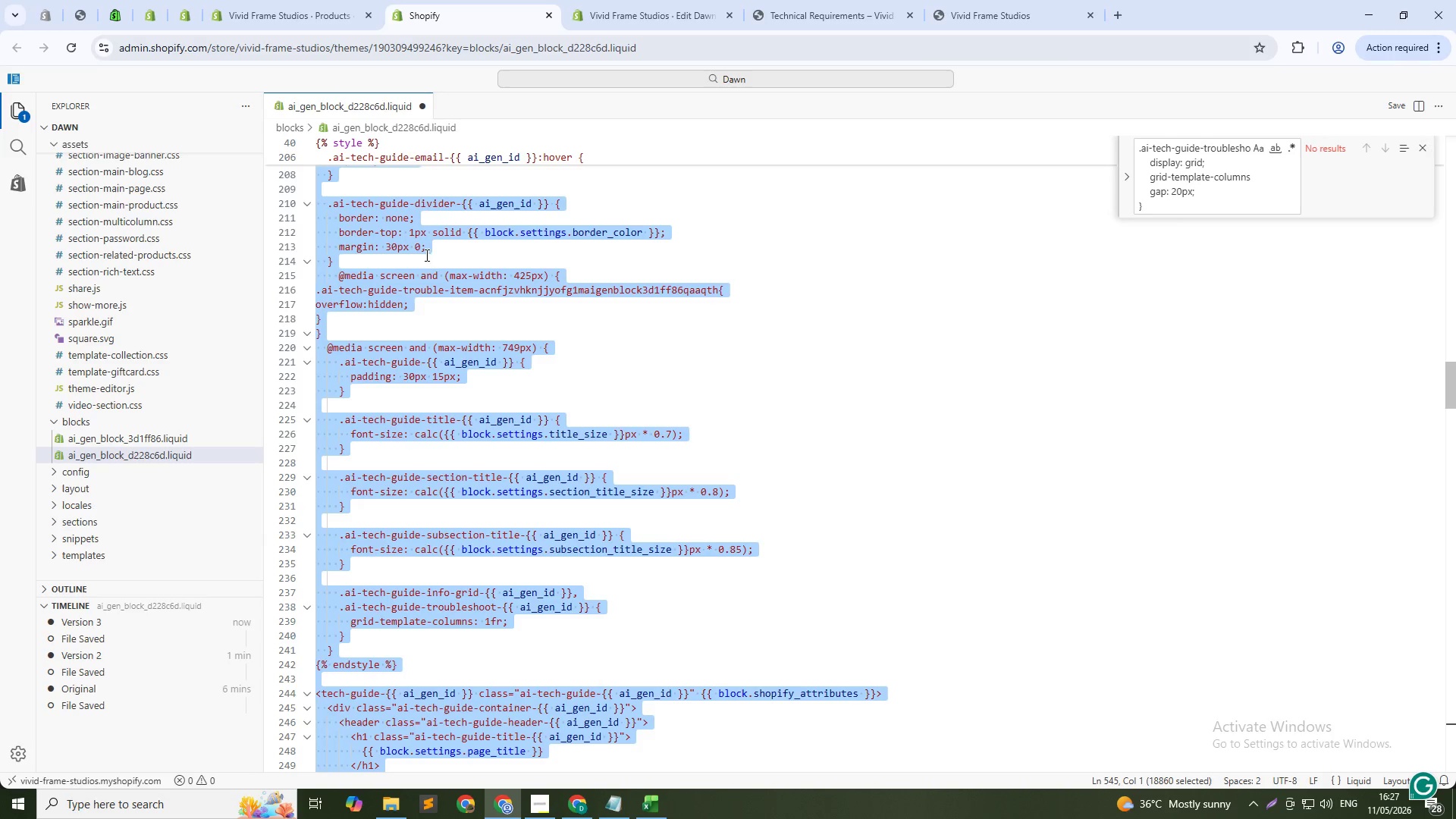 
key(Control+S)
 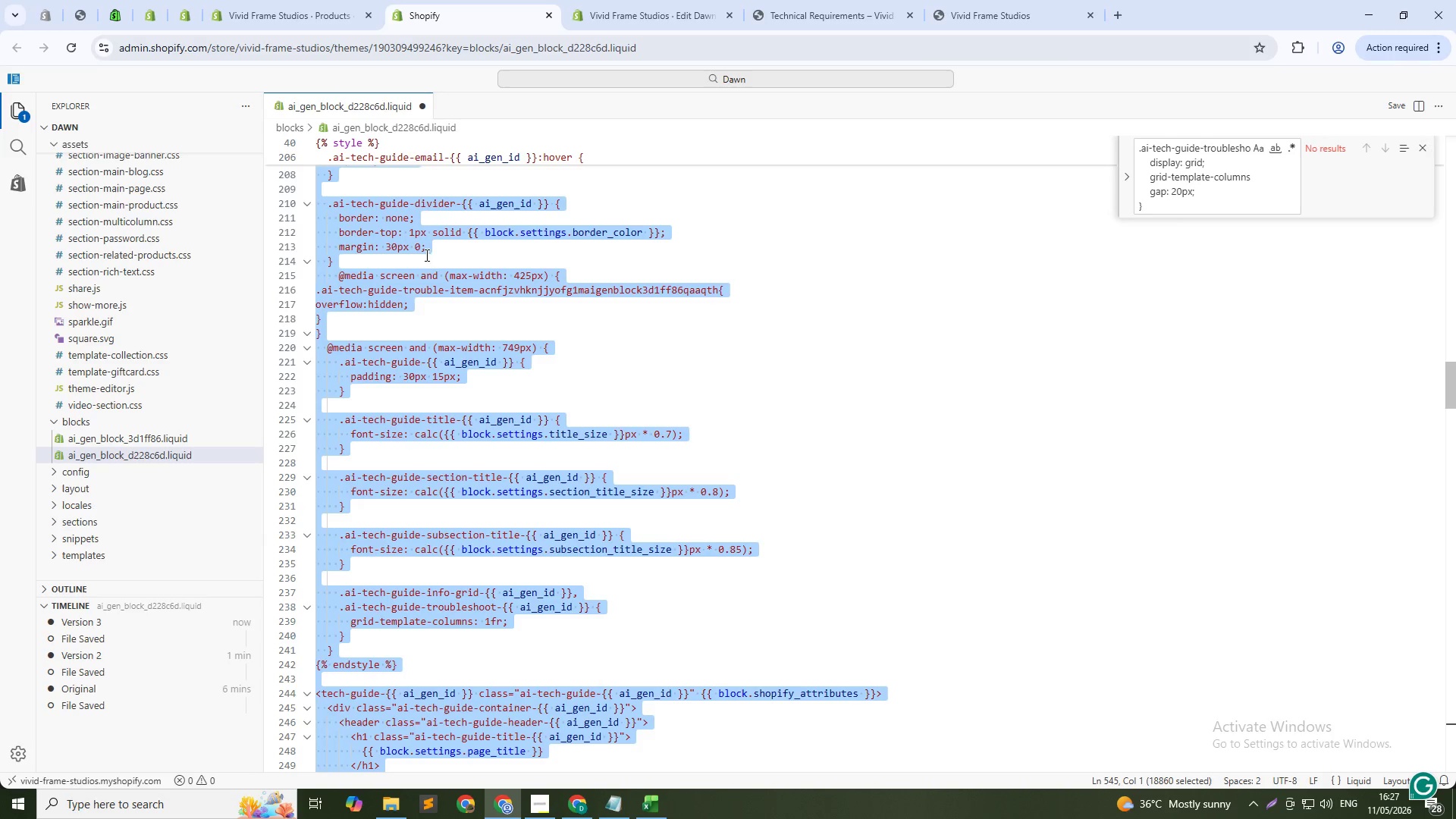 
key(Control+S)
 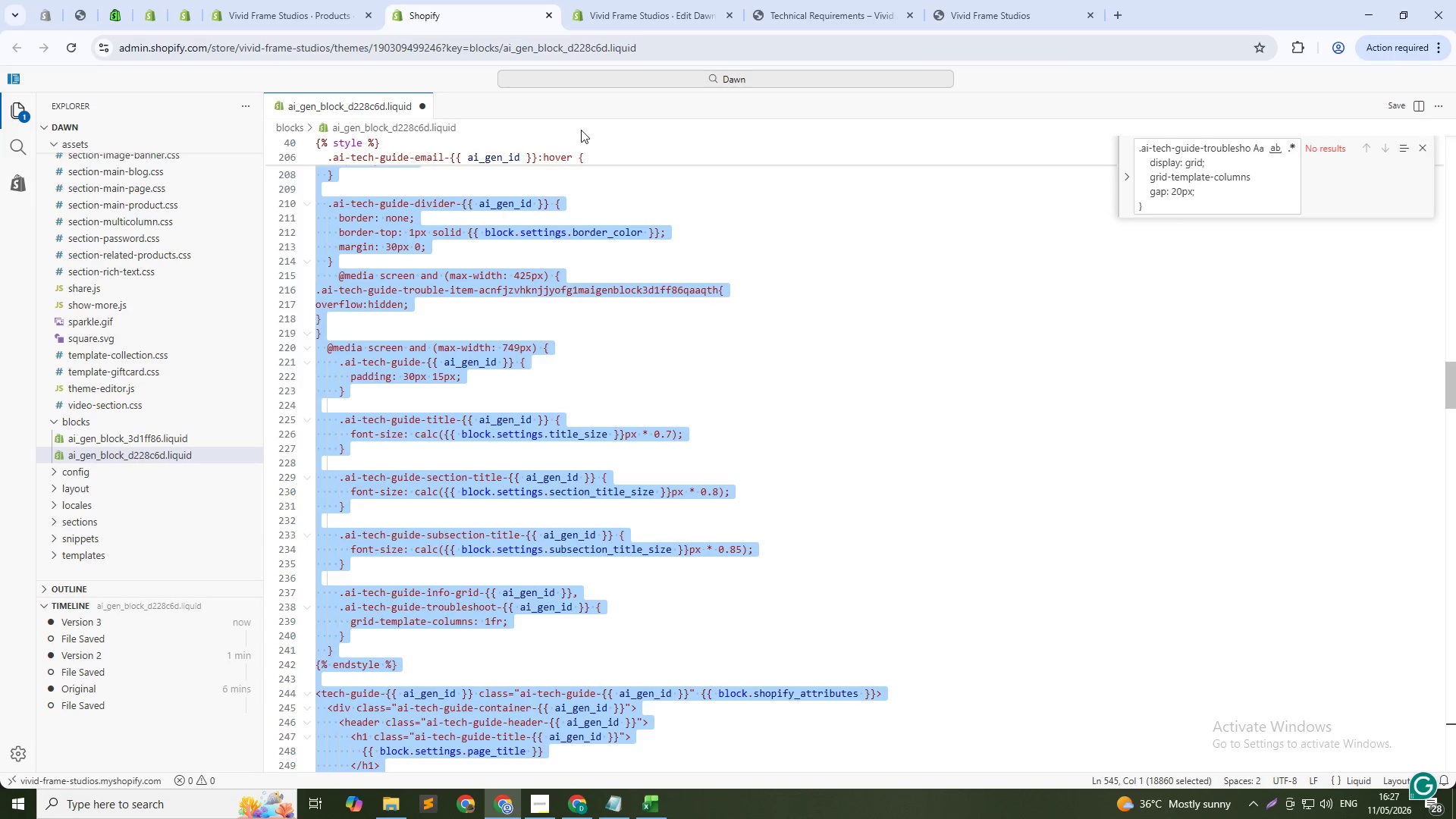 
key(Control+S)
 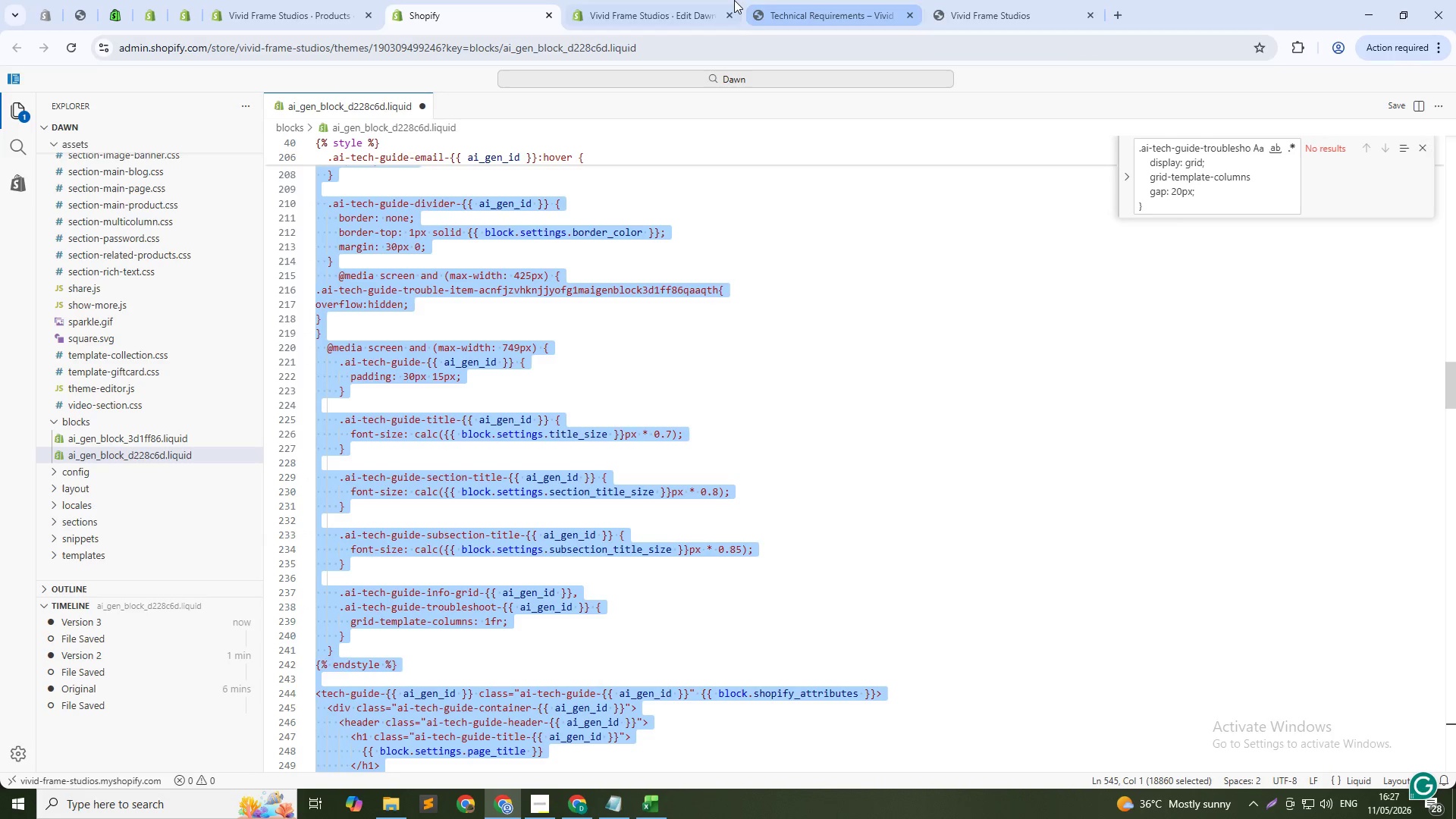 
key(Control+S)
 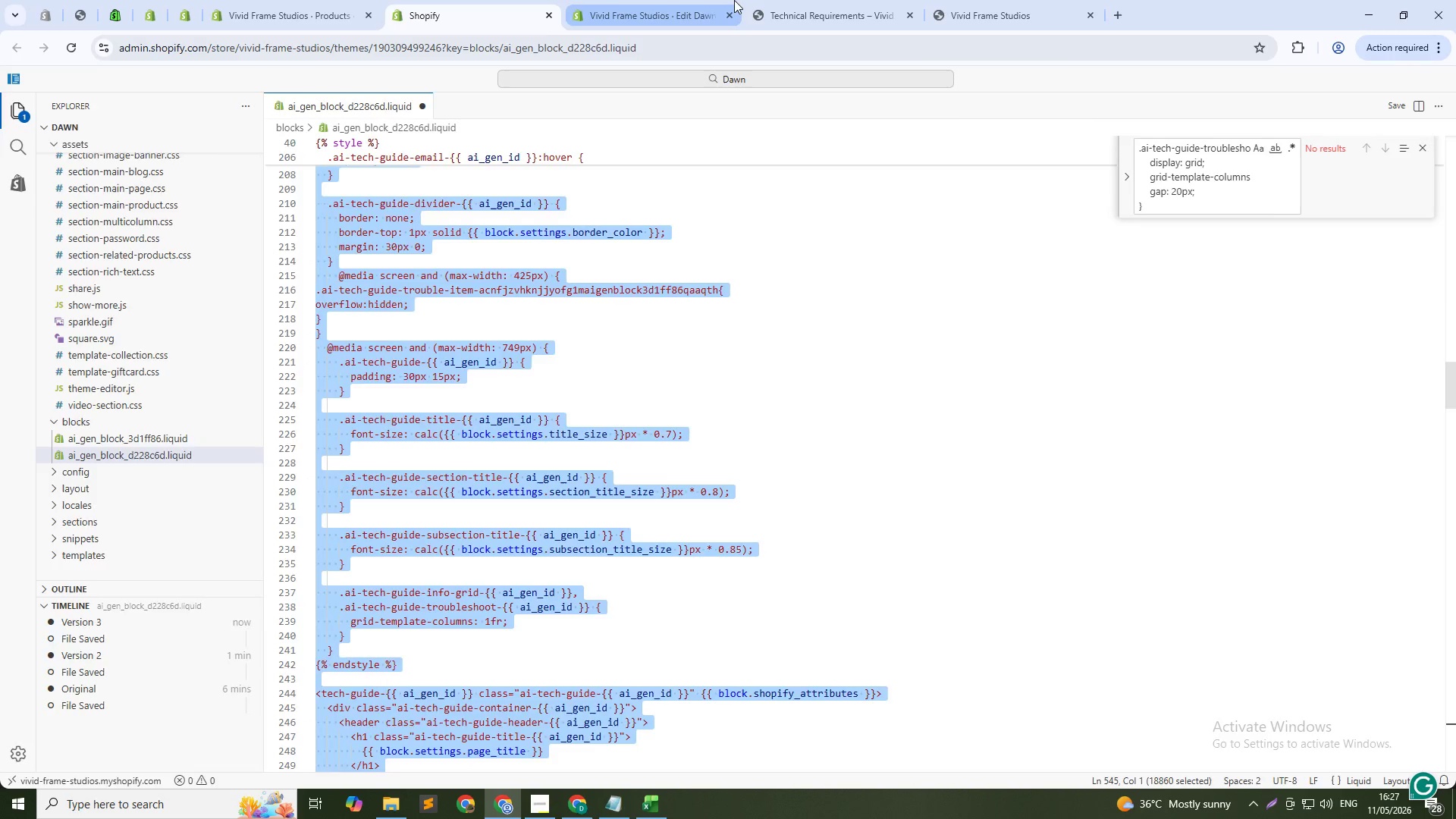 
left_click([734, 0])
 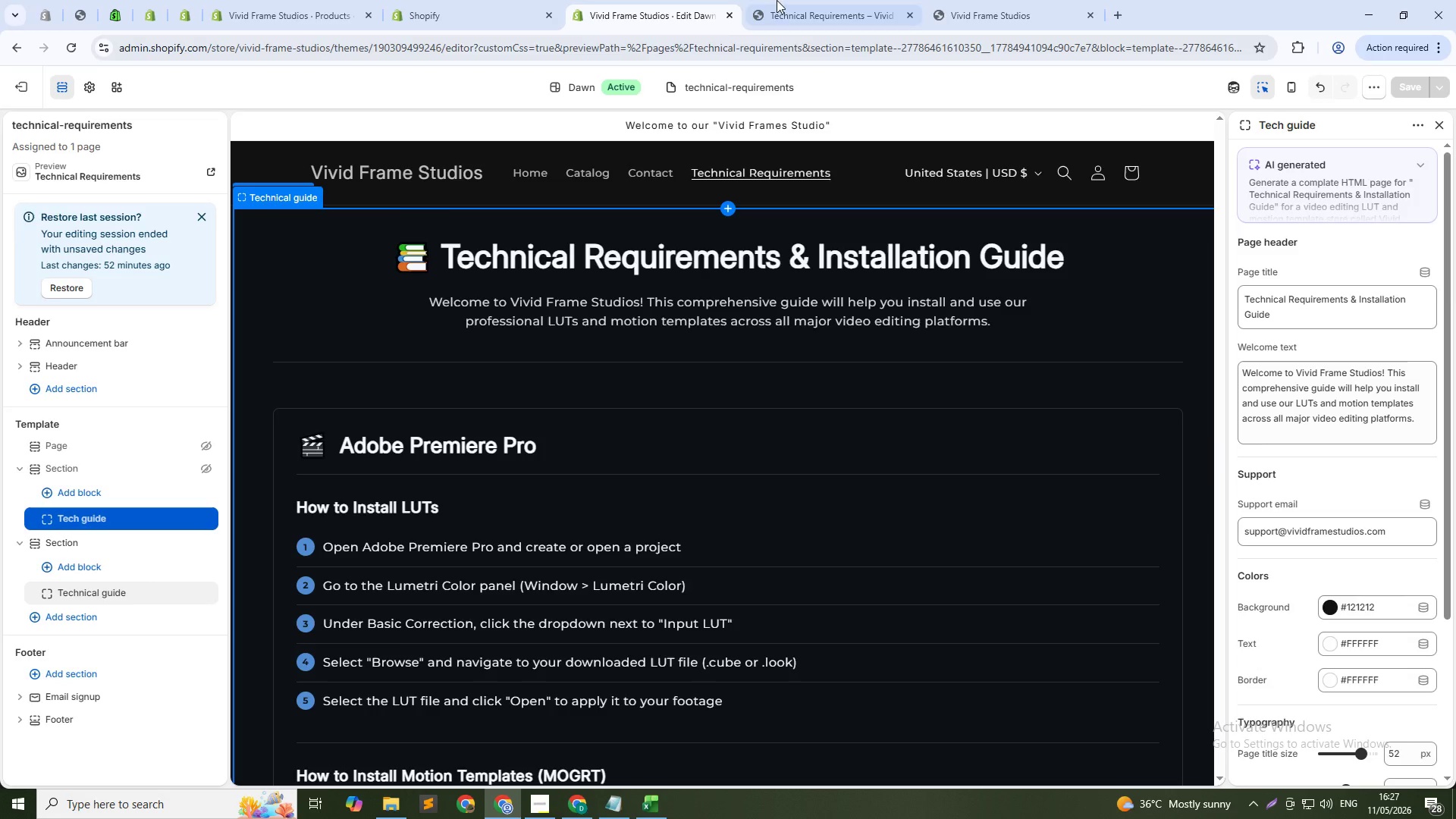 
left_click([782, 0])
 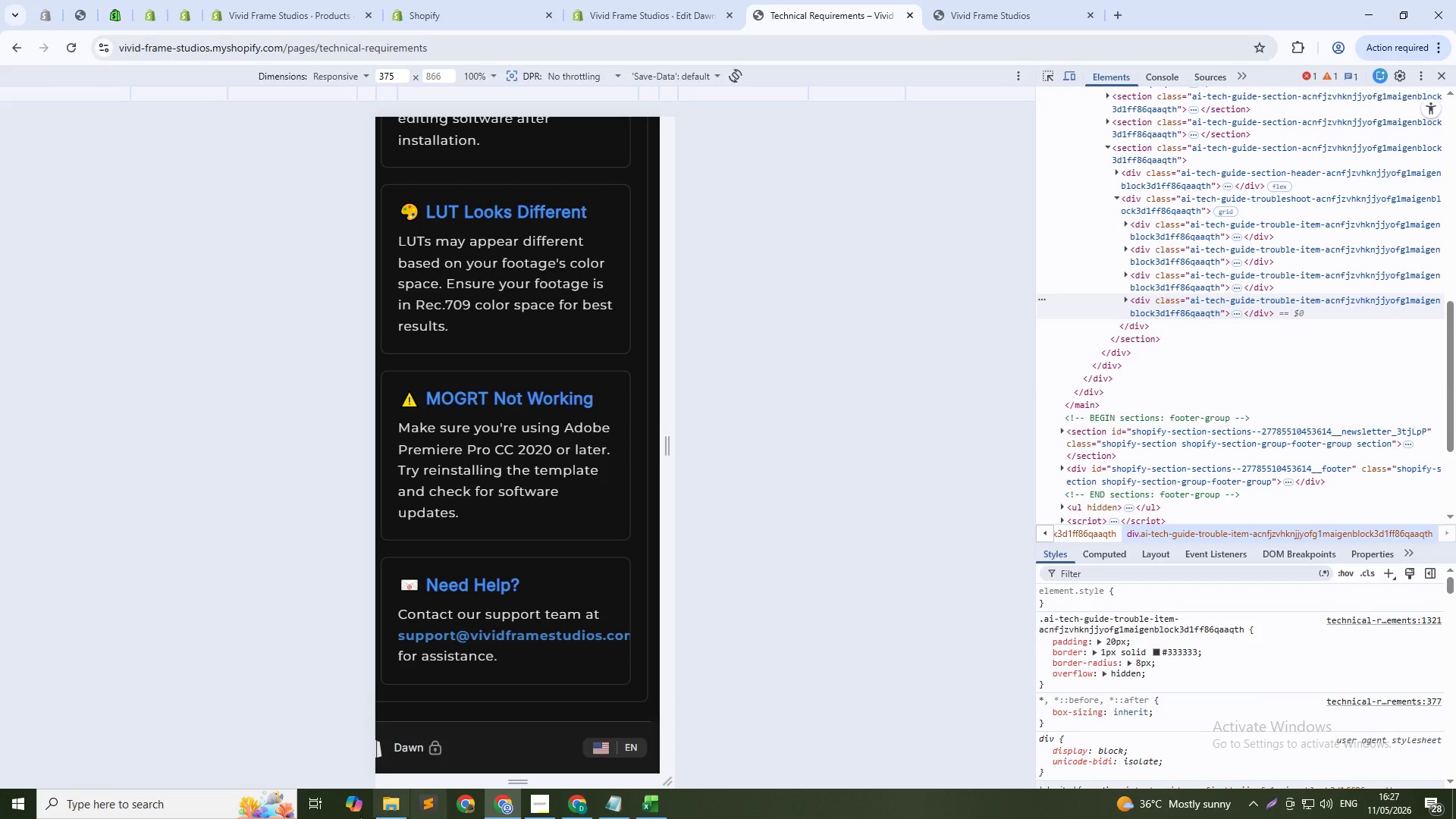 
scroll: coordinate [549, 285], scroll_direction: up, amount: 8.0
 